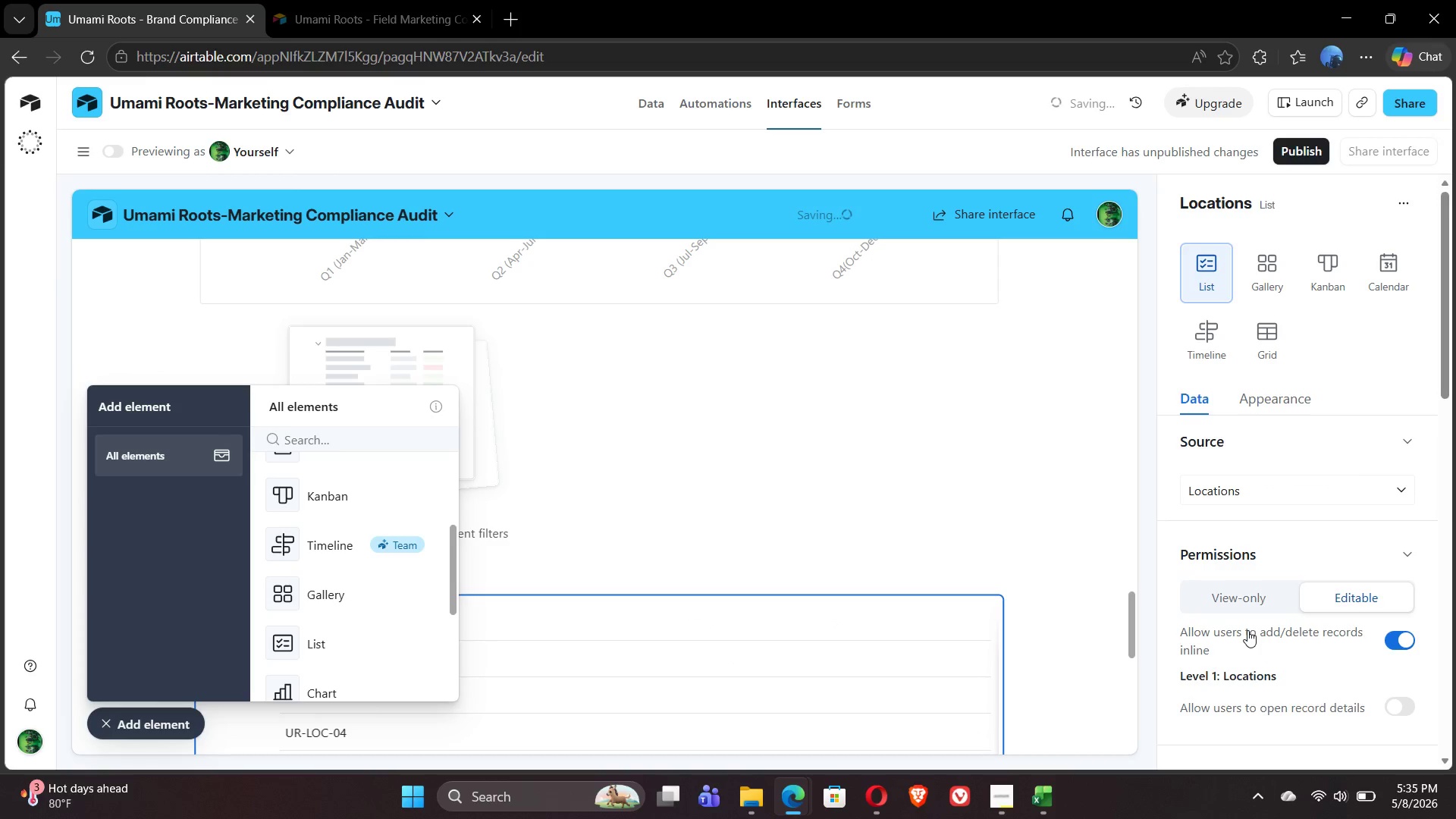 
mouse_move([1214, 515])
 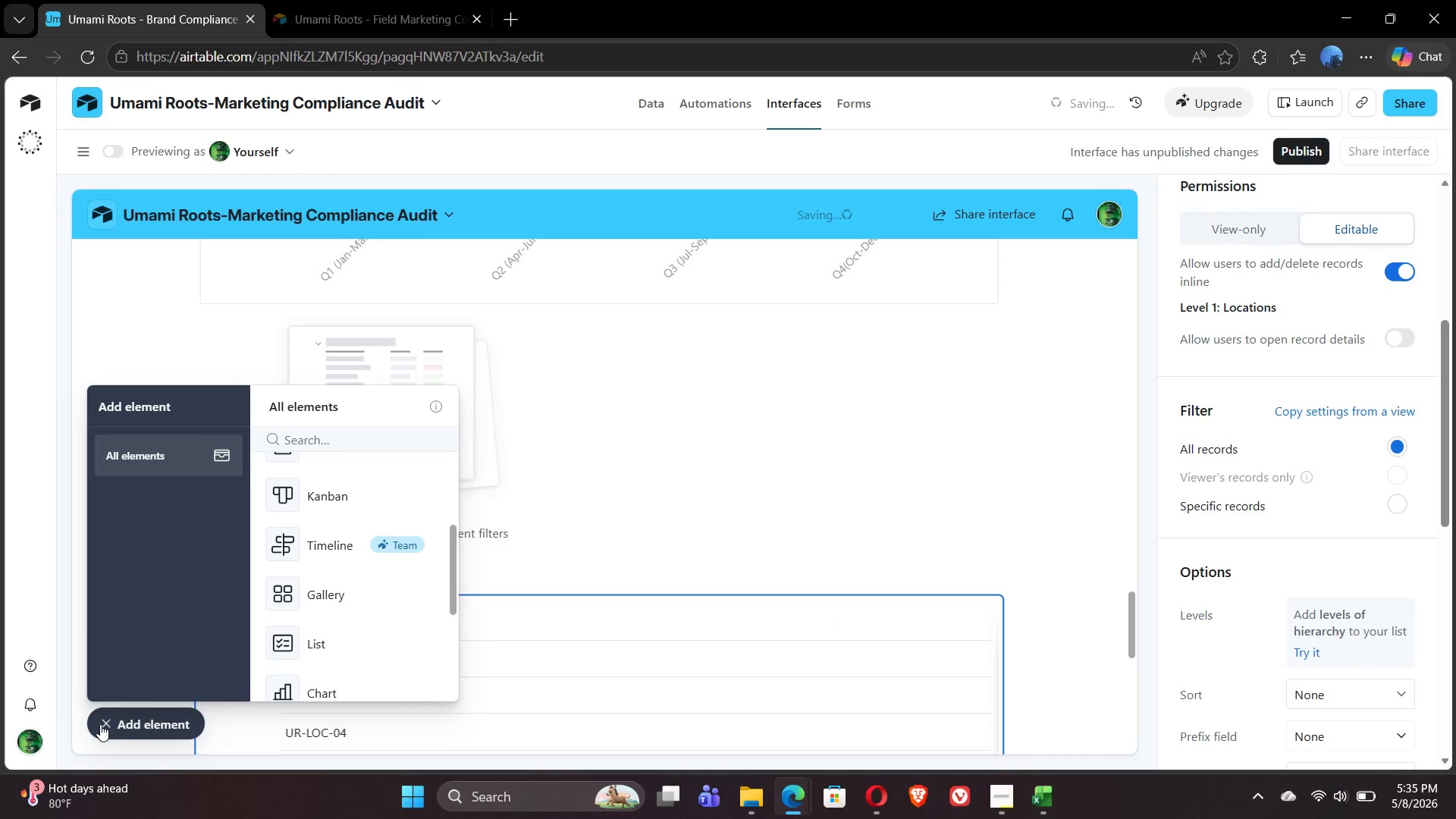 
left_click([100, 724])
 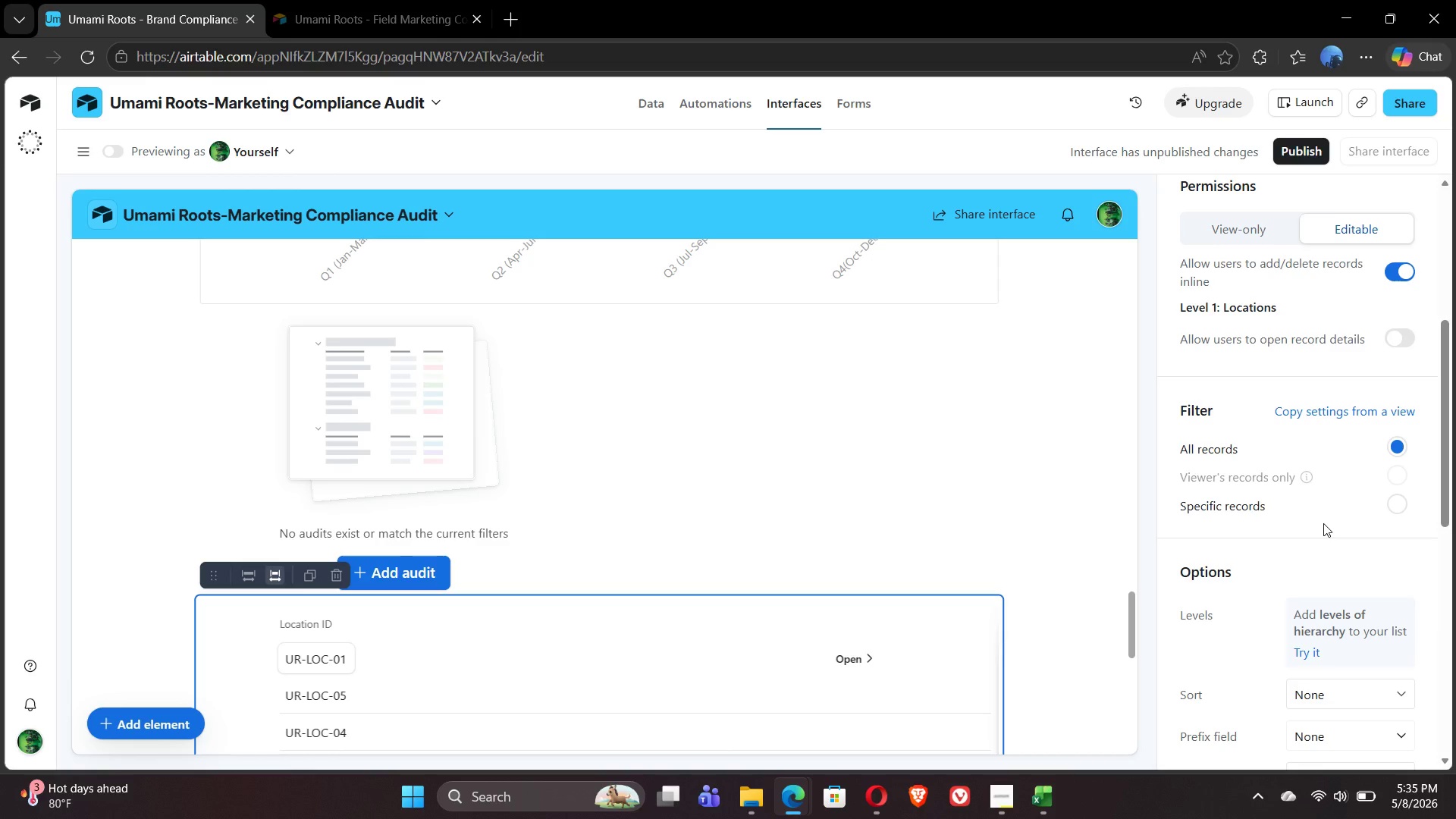 
wait(11.11)
 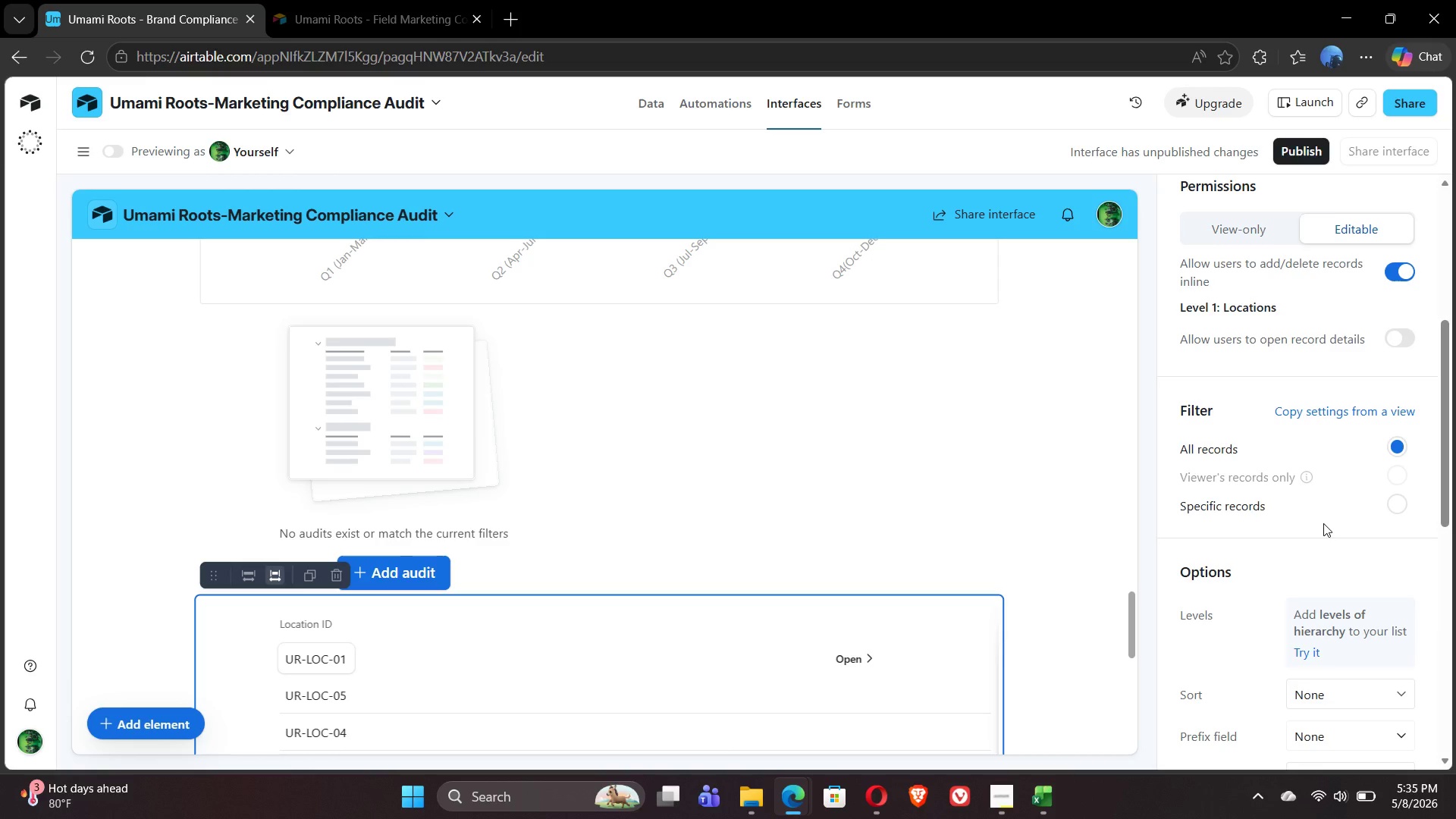 
left_click([983, 708])
 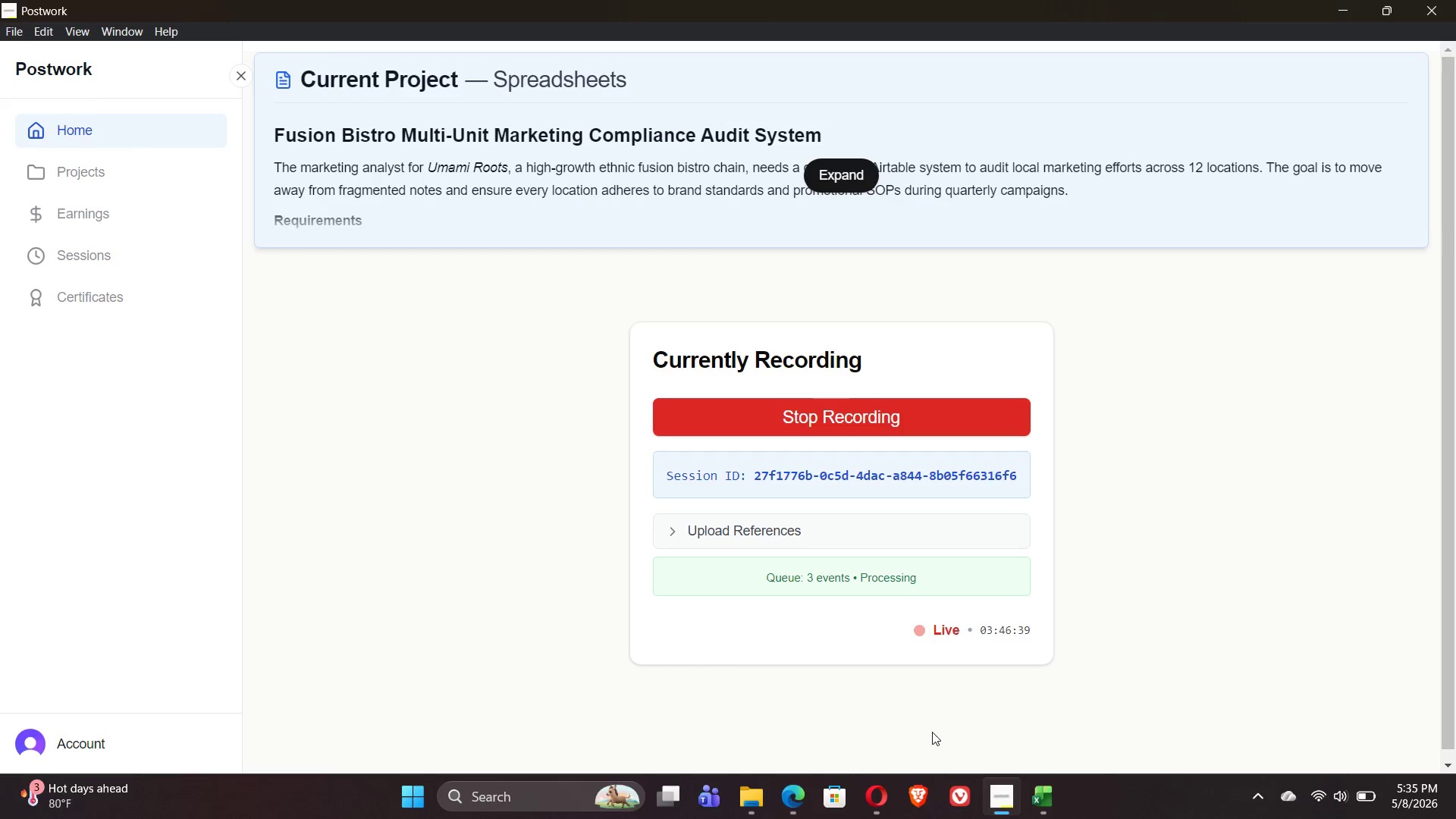 
wait(6.19)
 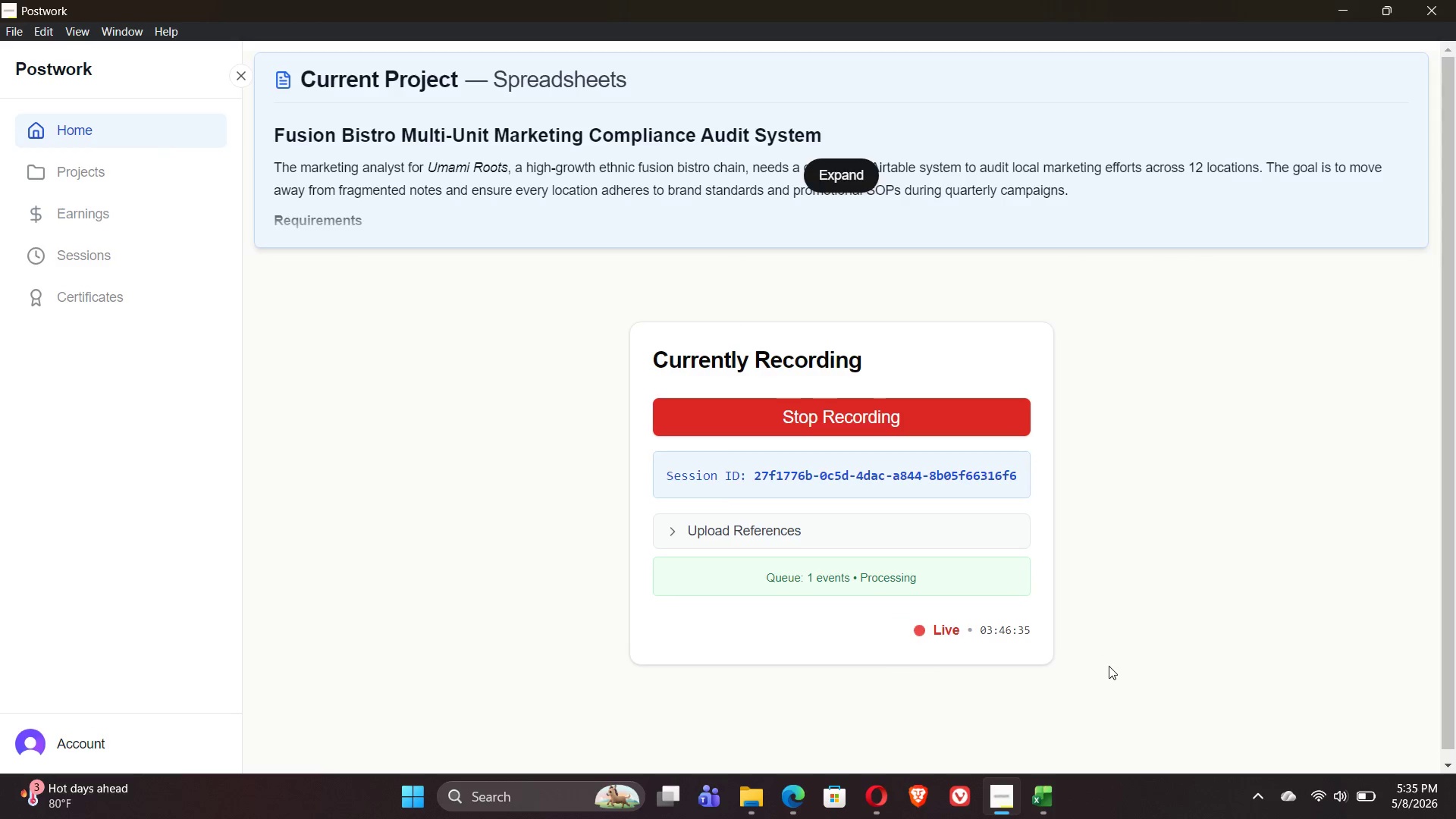 
left_click([868, 716])
 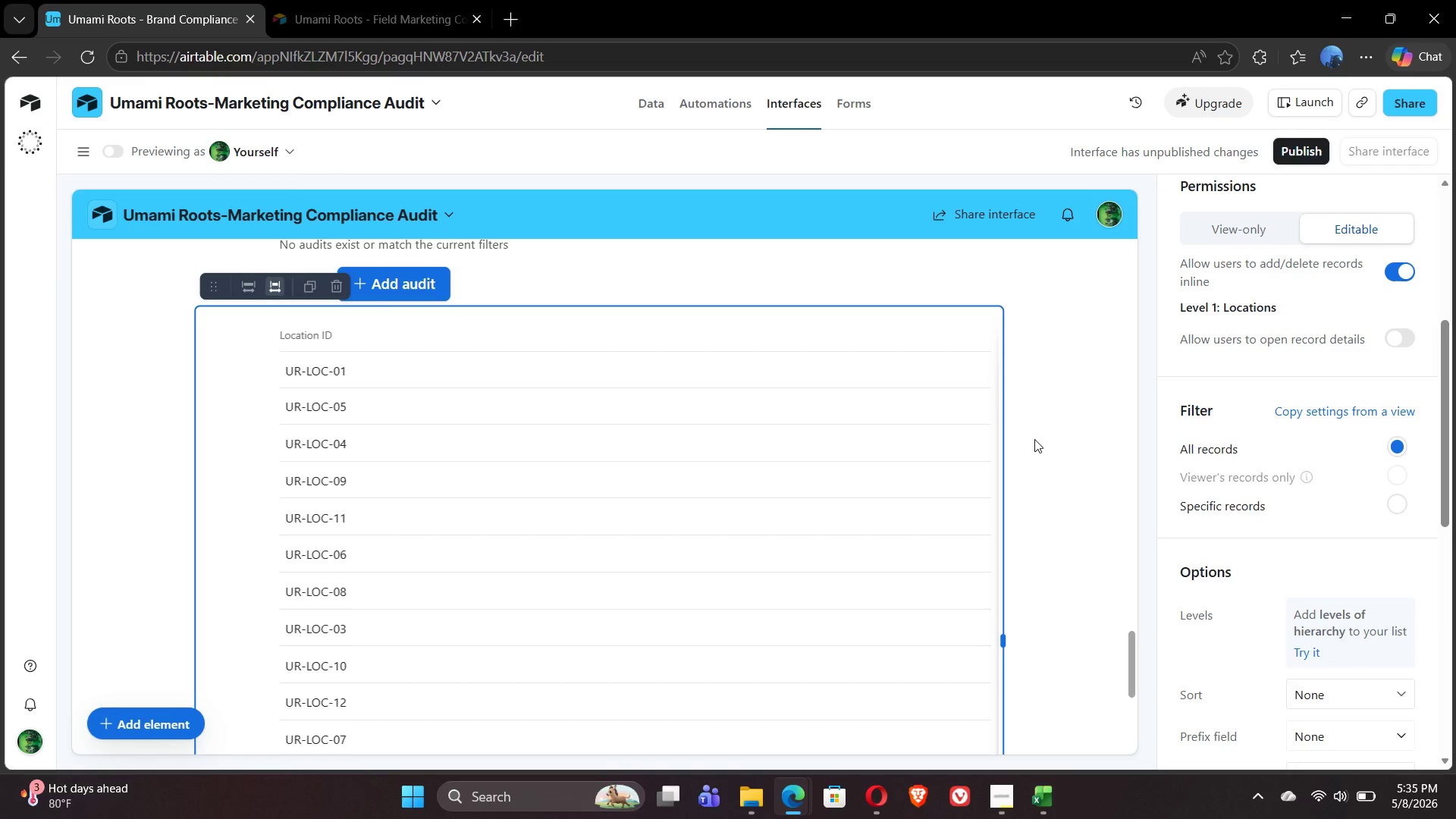 
wait(32.83)
 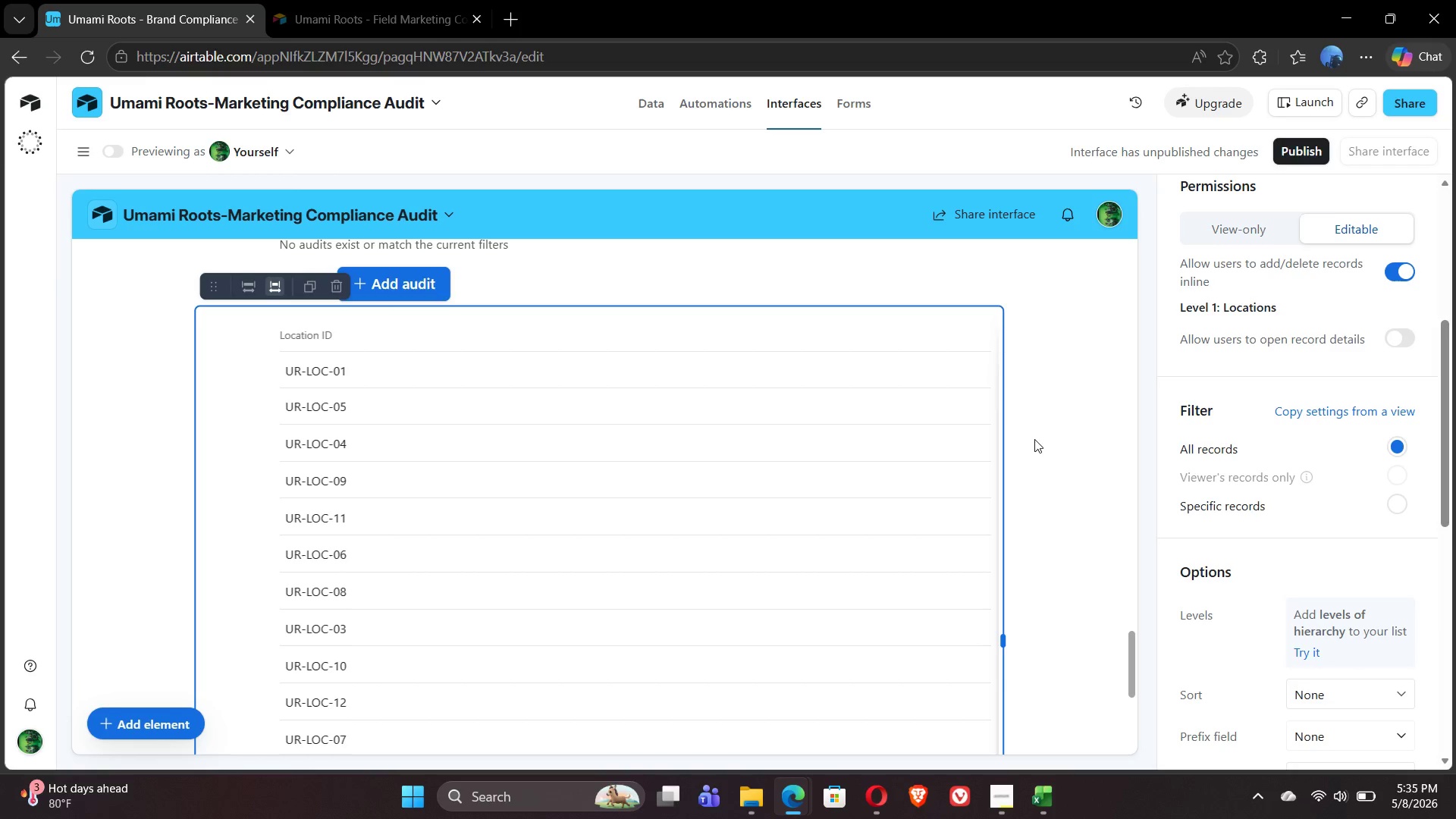 
left_click([1353, 506])
 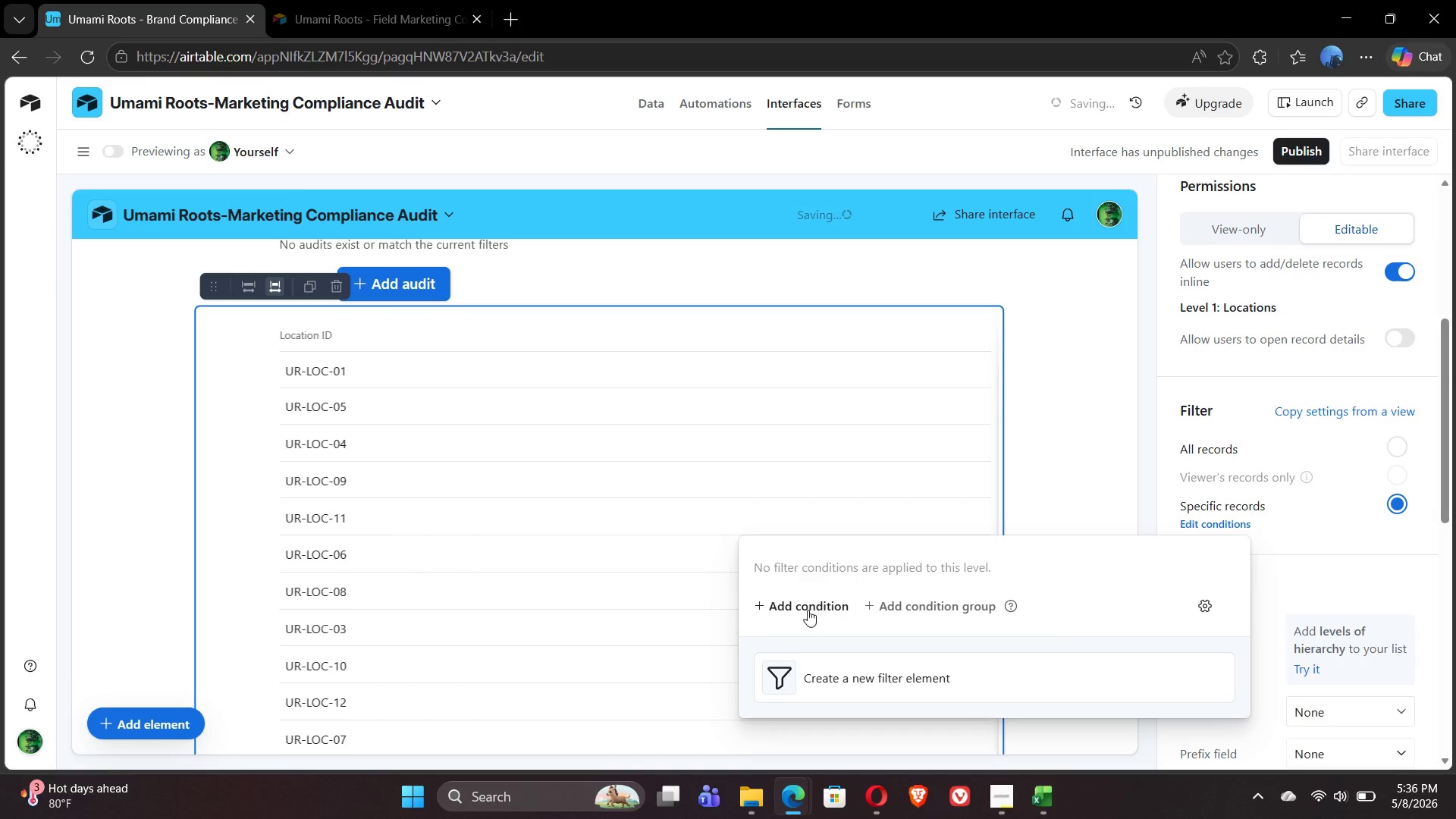 
left_click([784, 605])
 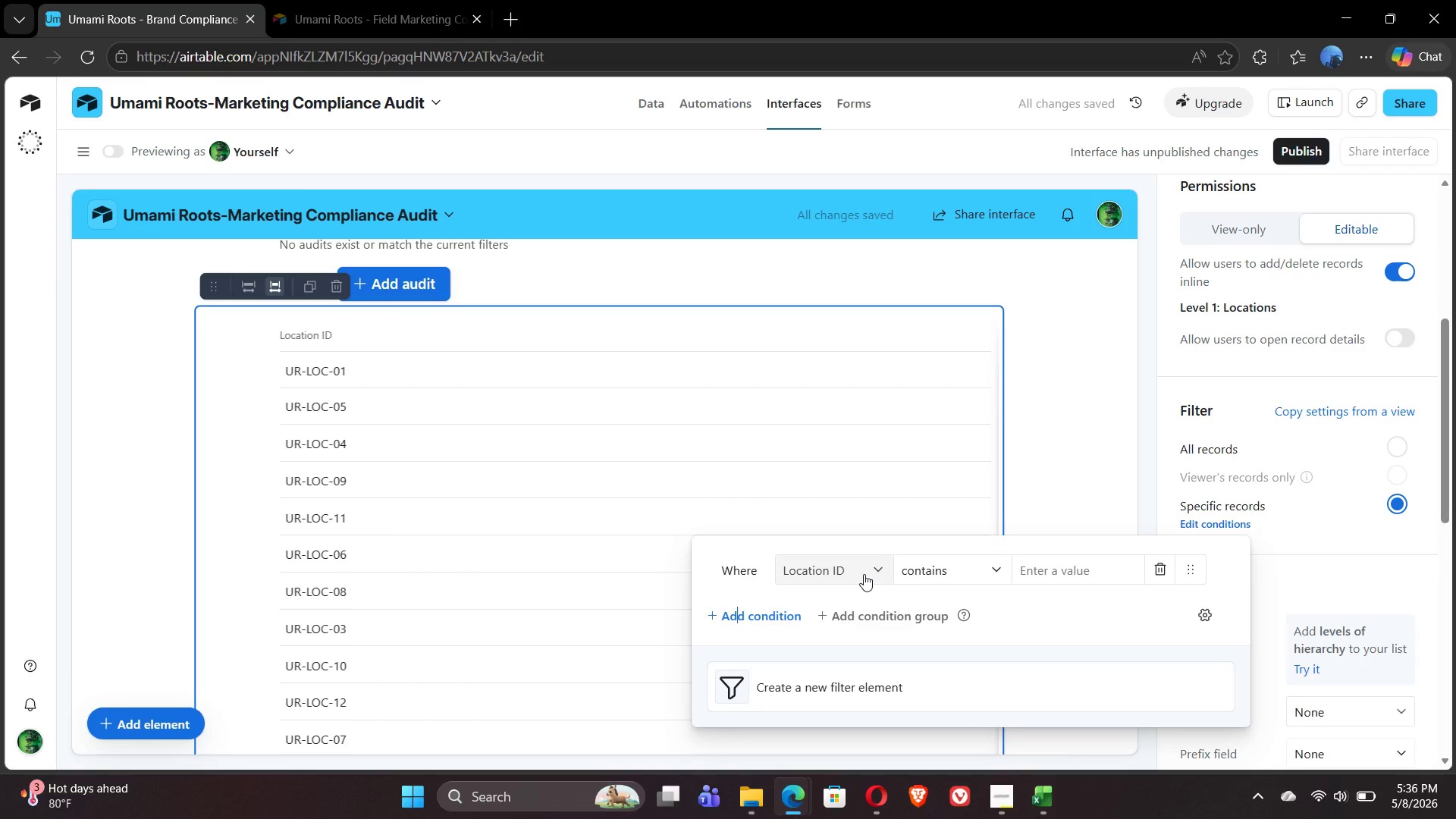 
left_click([864, 574])
 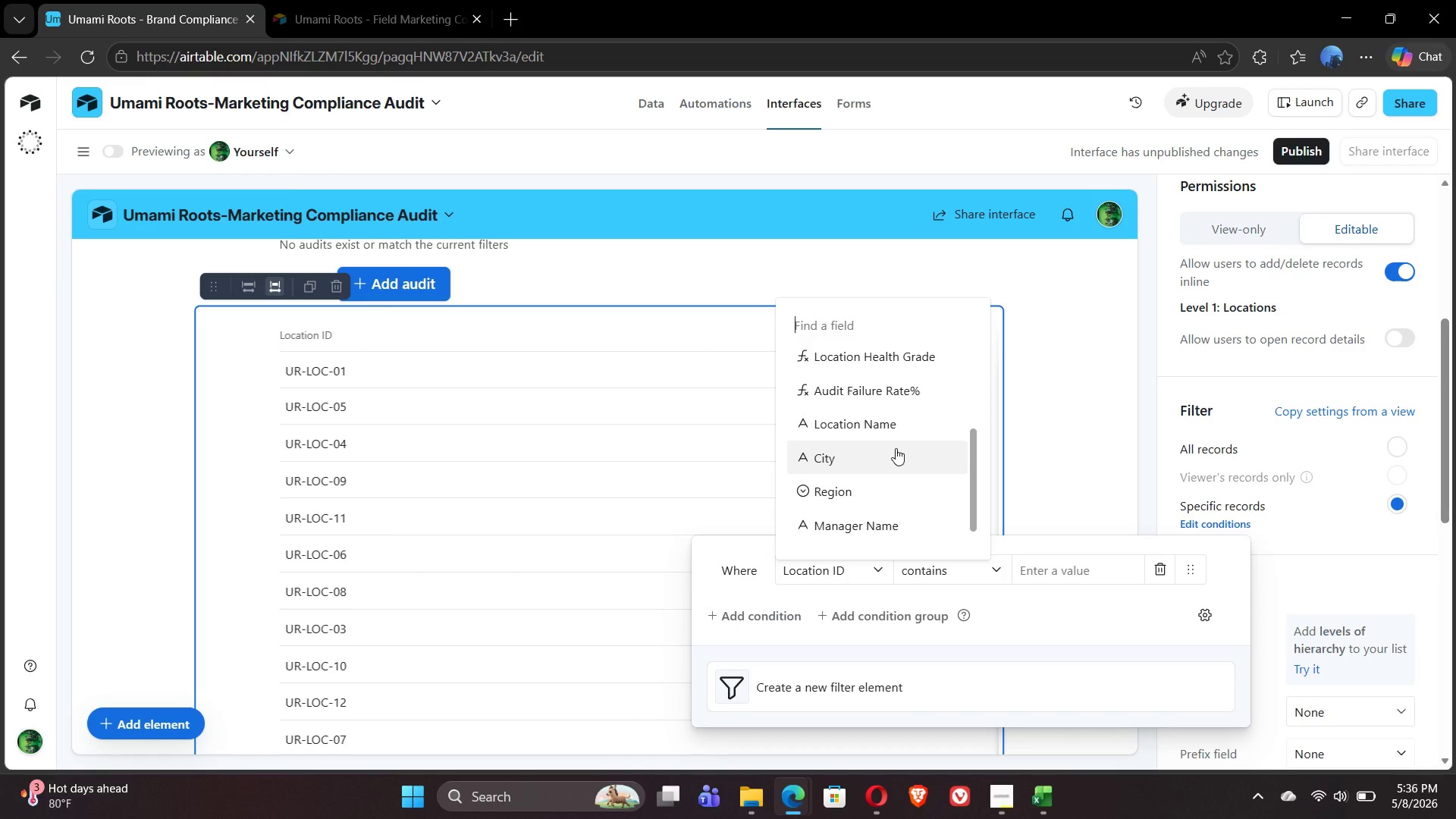 
left_click([874, 360])
 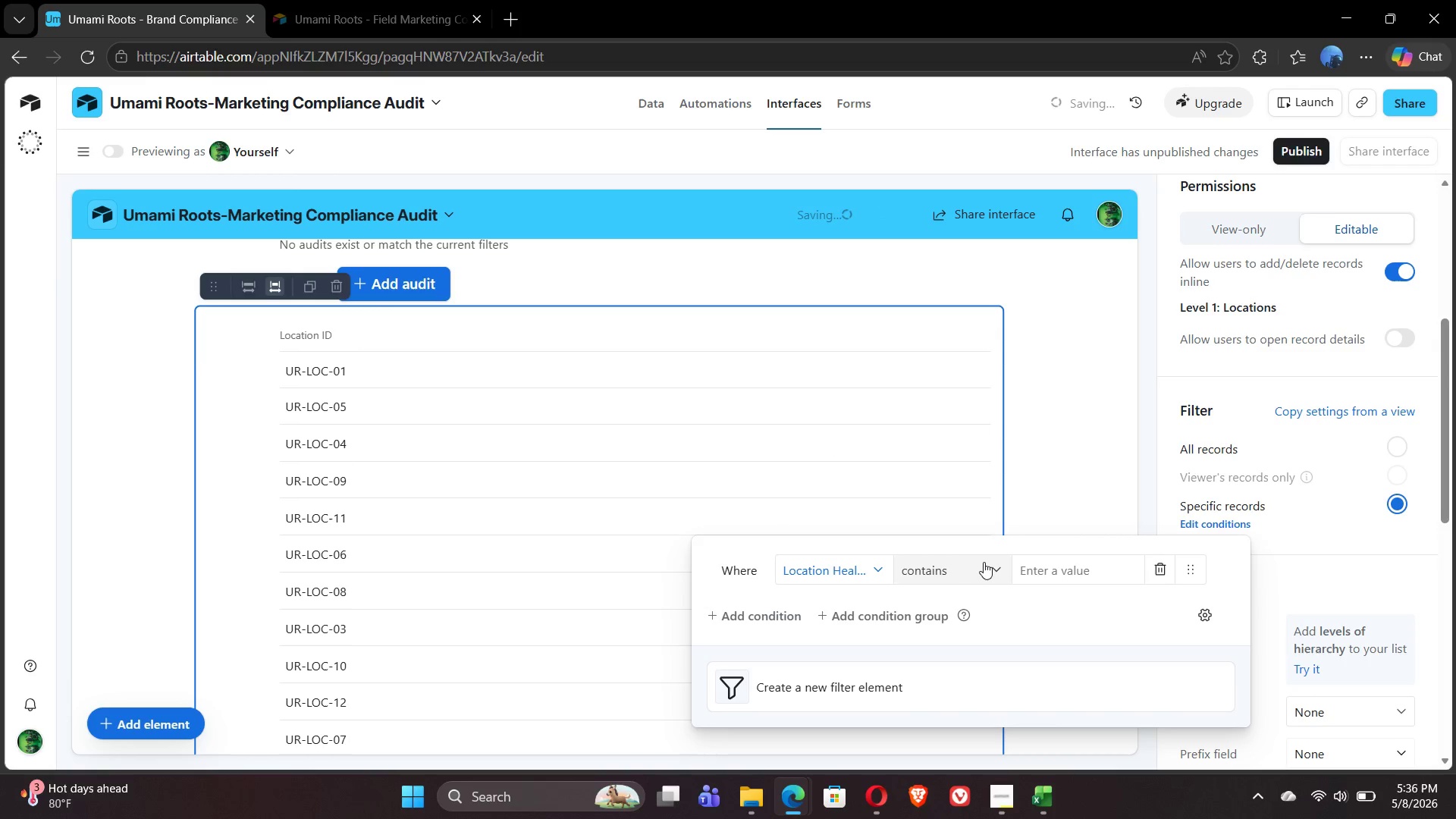 
left_click([1086, 574])
 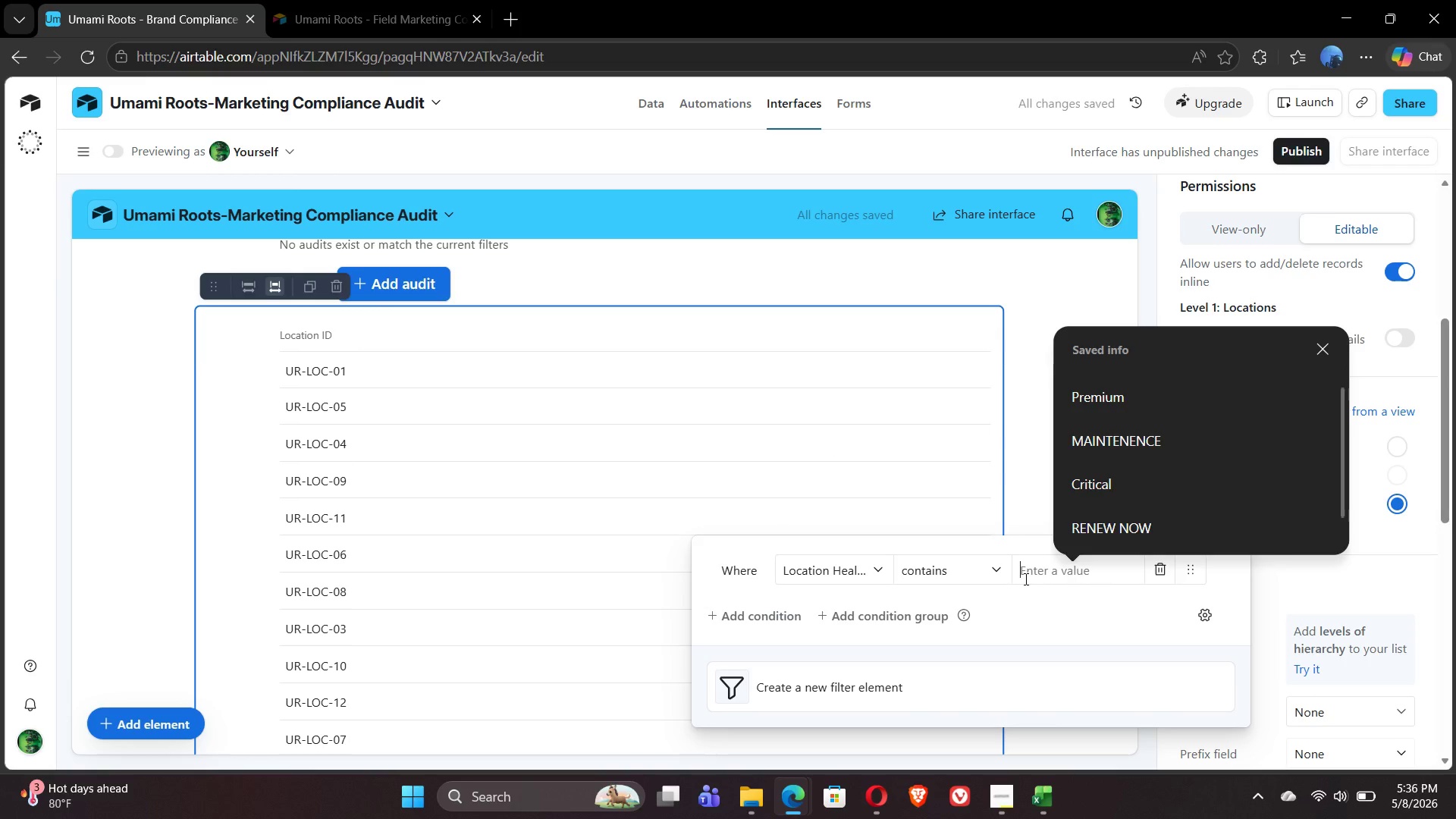 
key(CapsLock)
 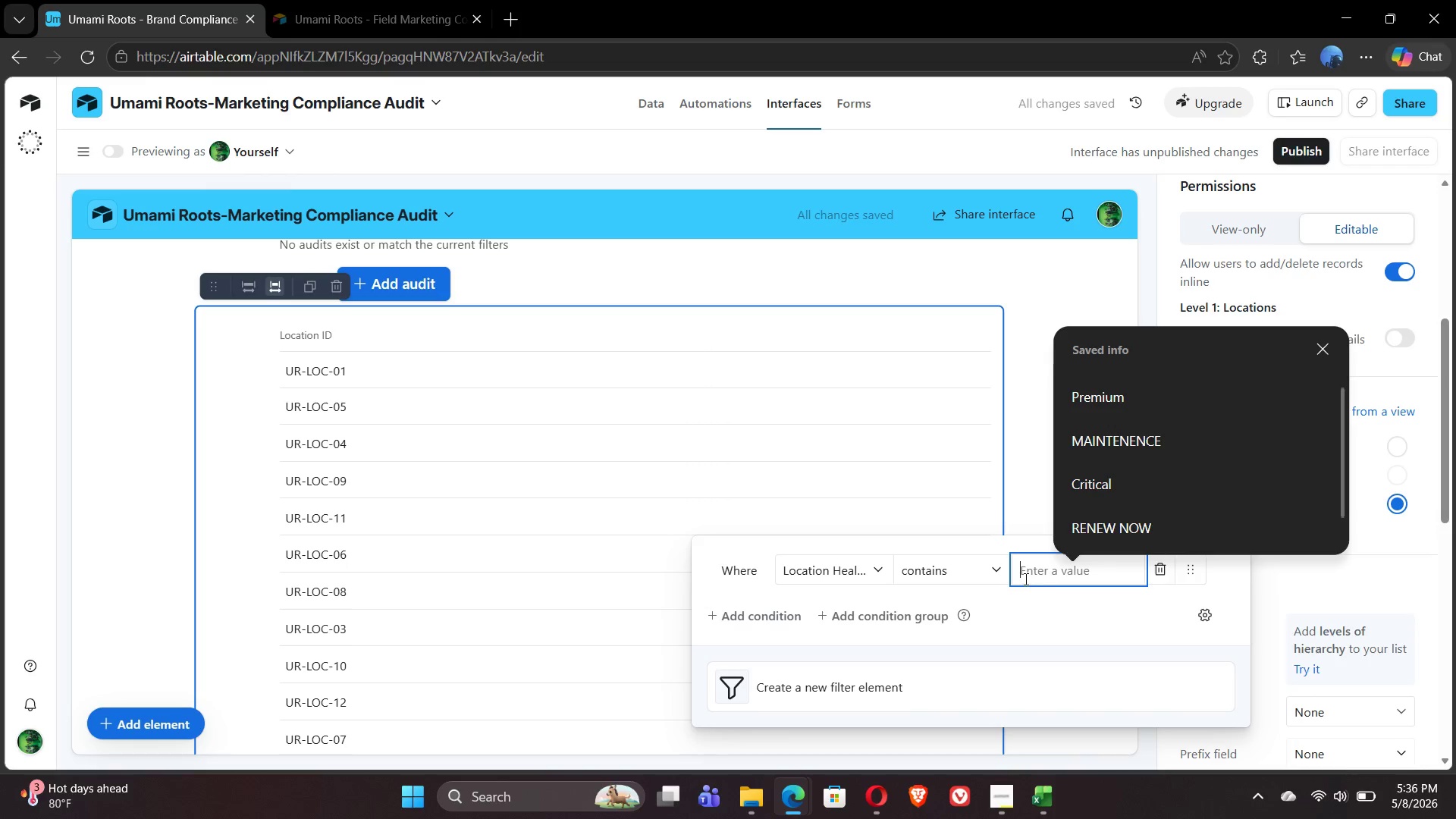 
key(A)
 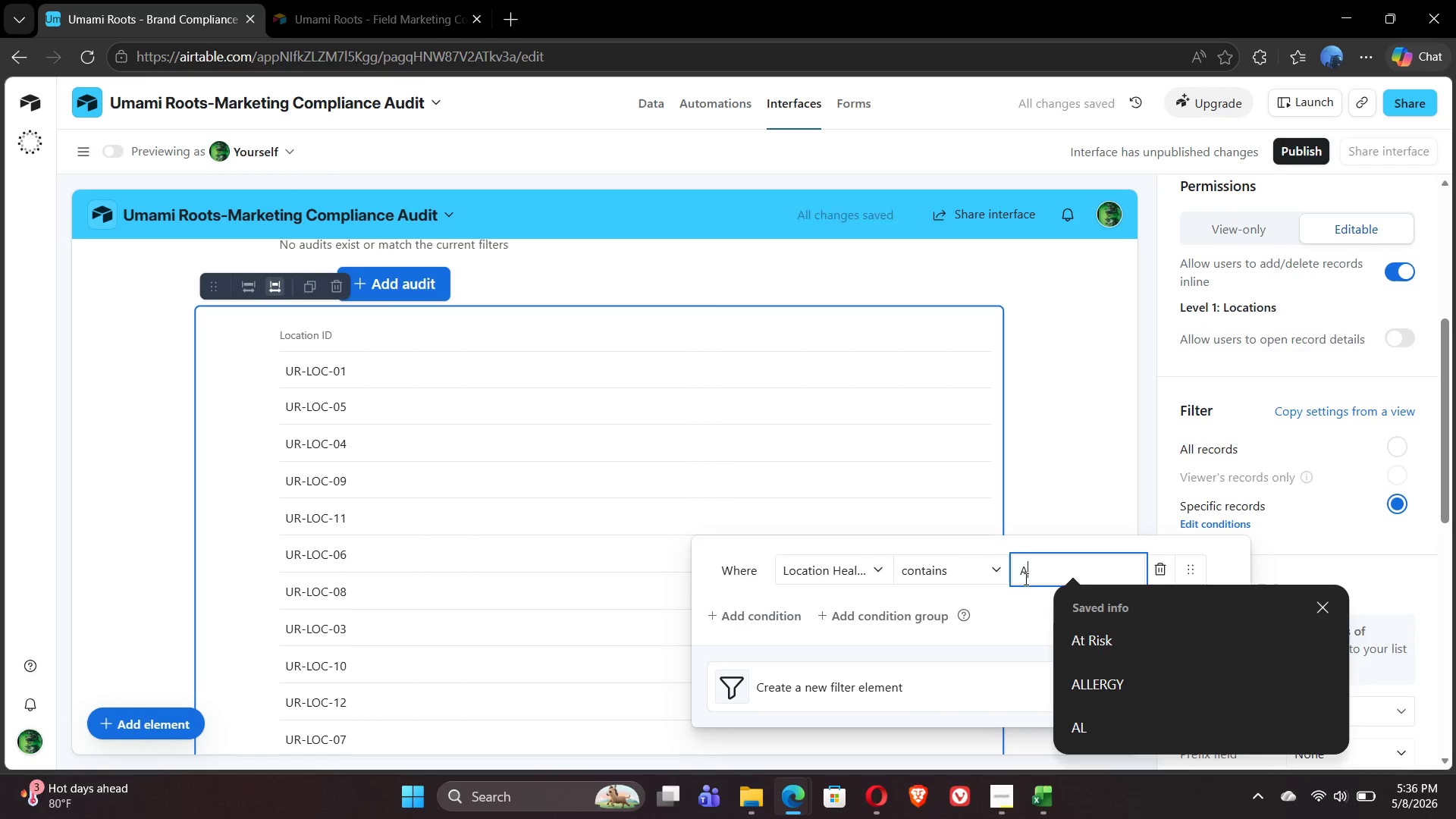 
key(CapsLock)
 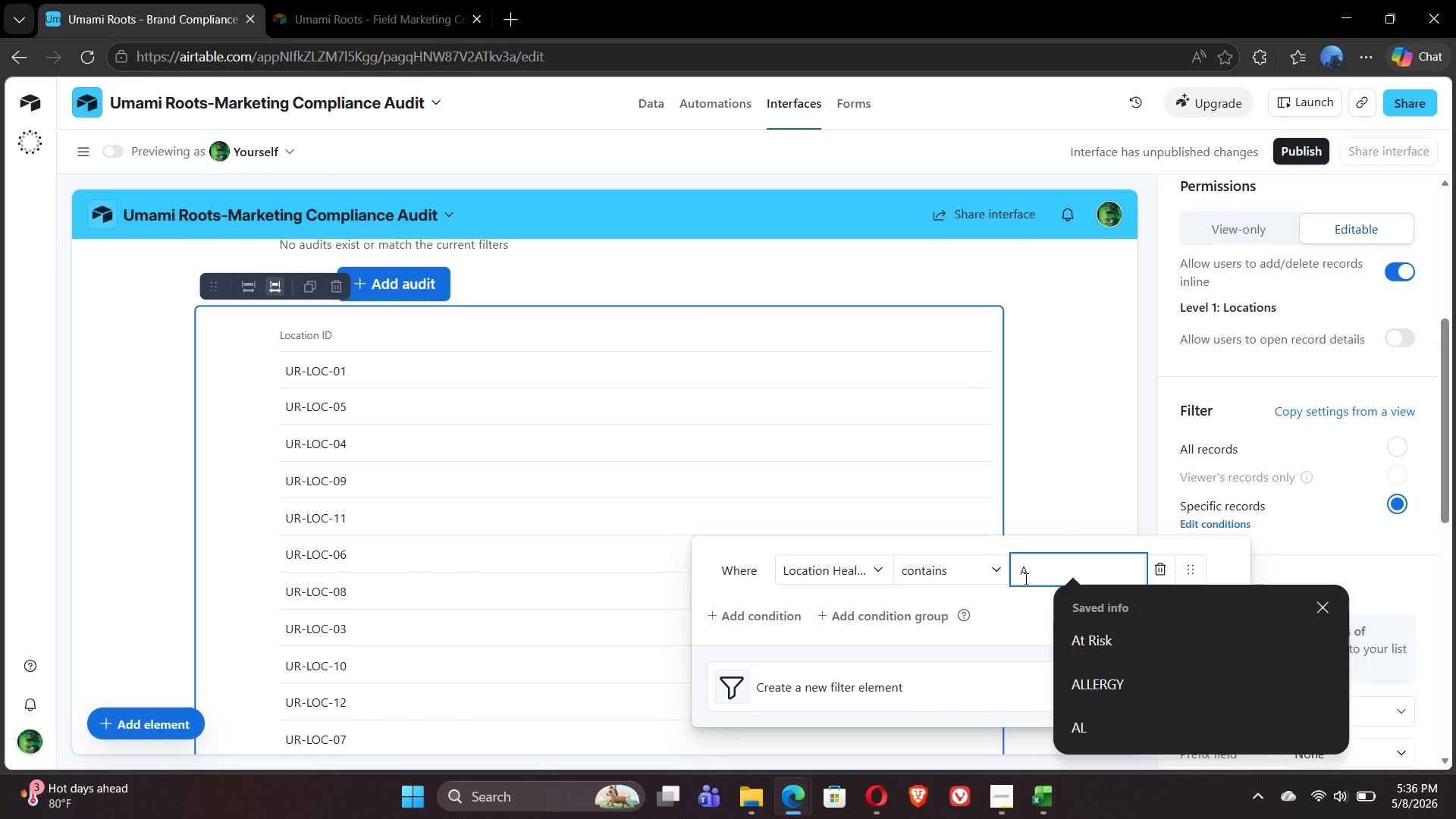 
key(T)
 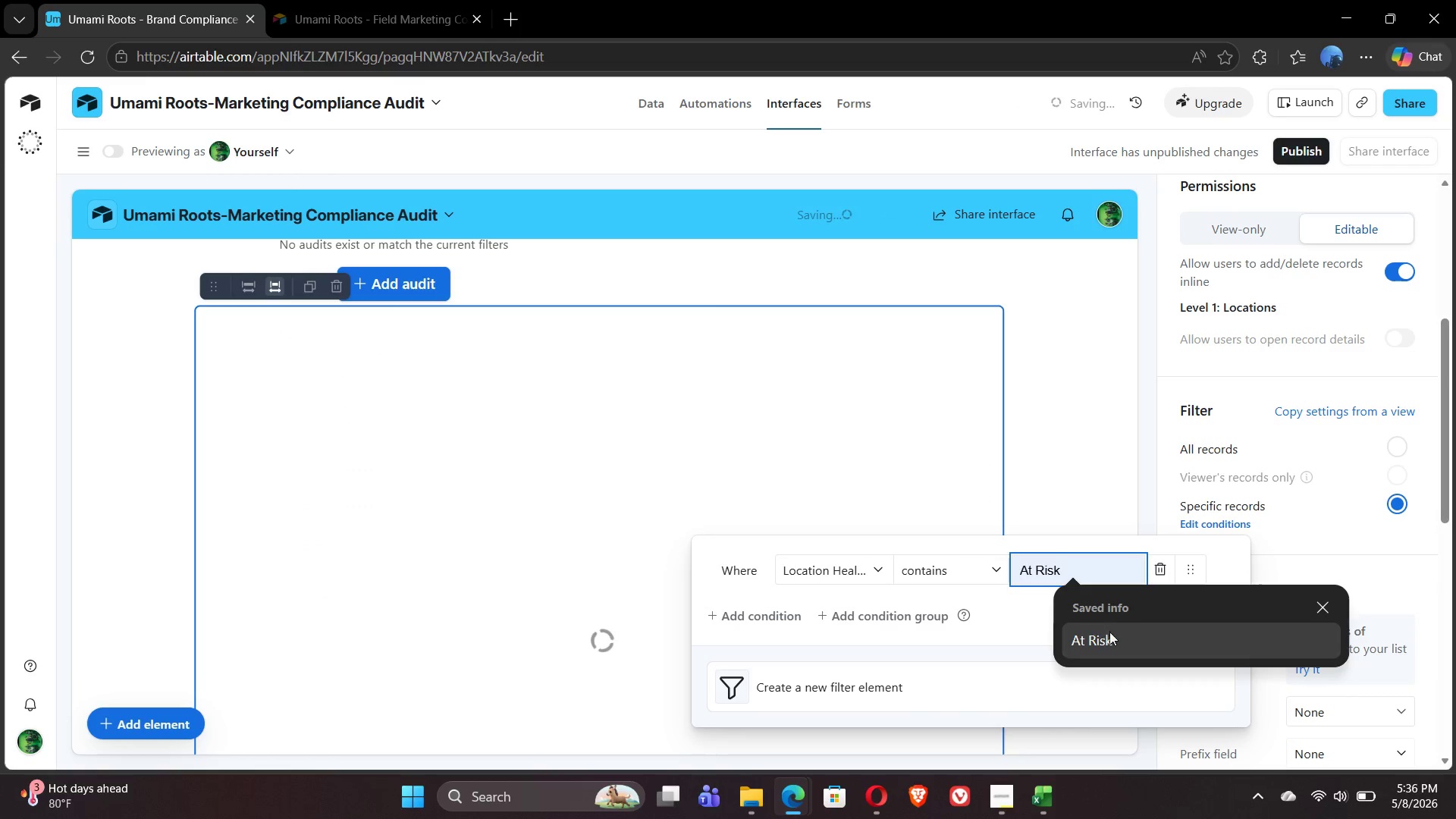 
left_click([1113, 638])
 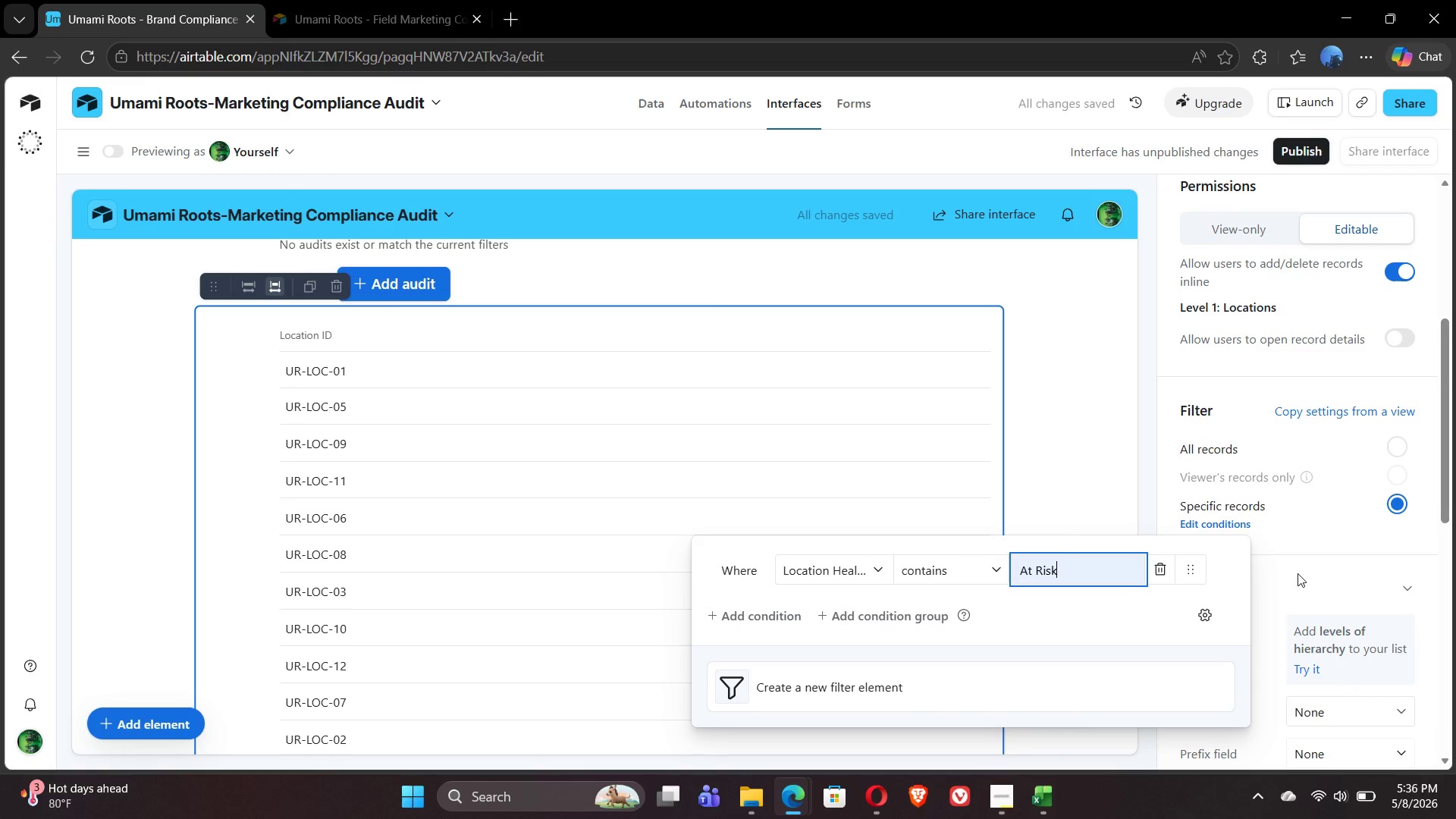 
left_click([1298, 573])
 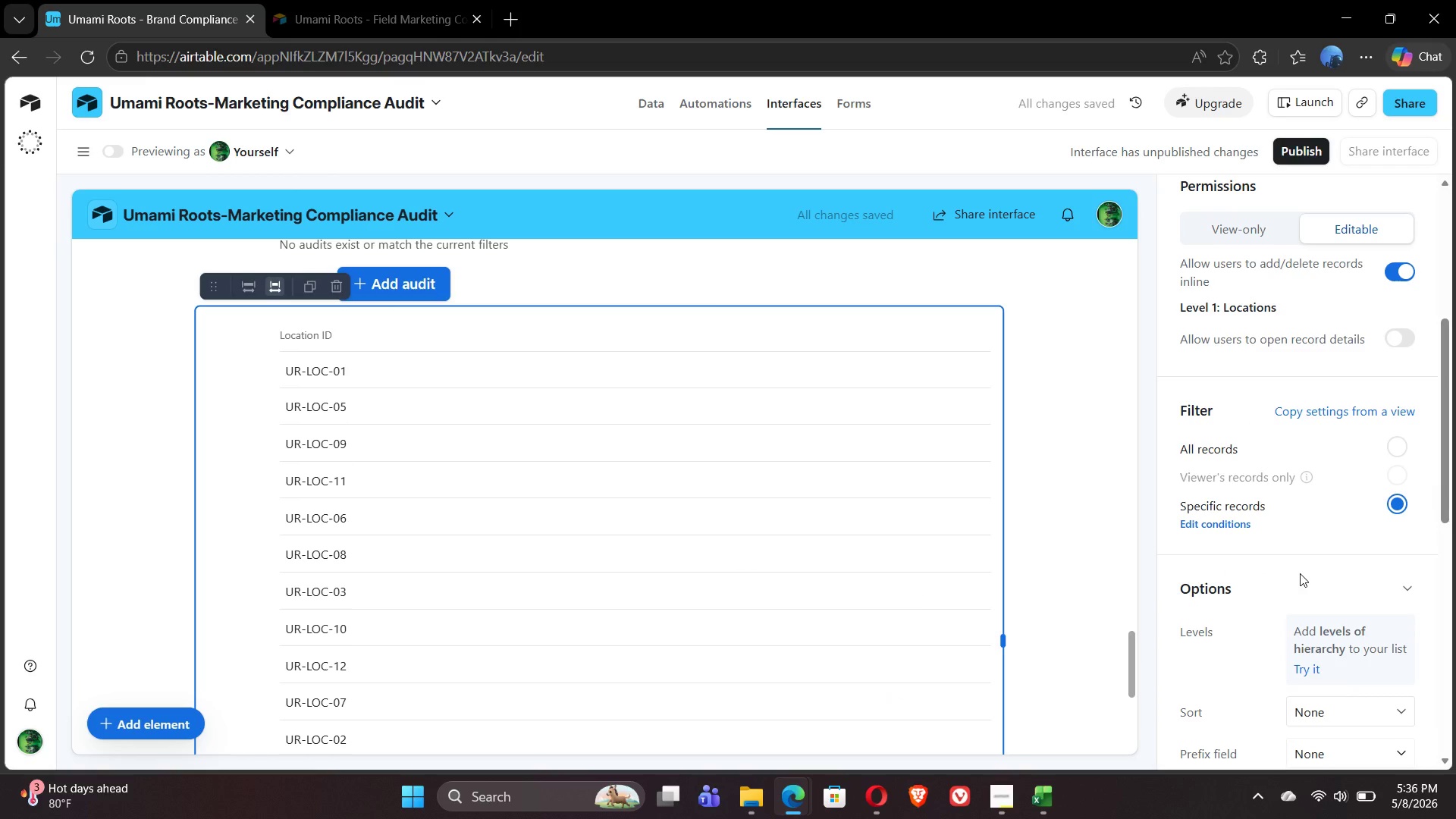 
mouse_move([1253, 555])
 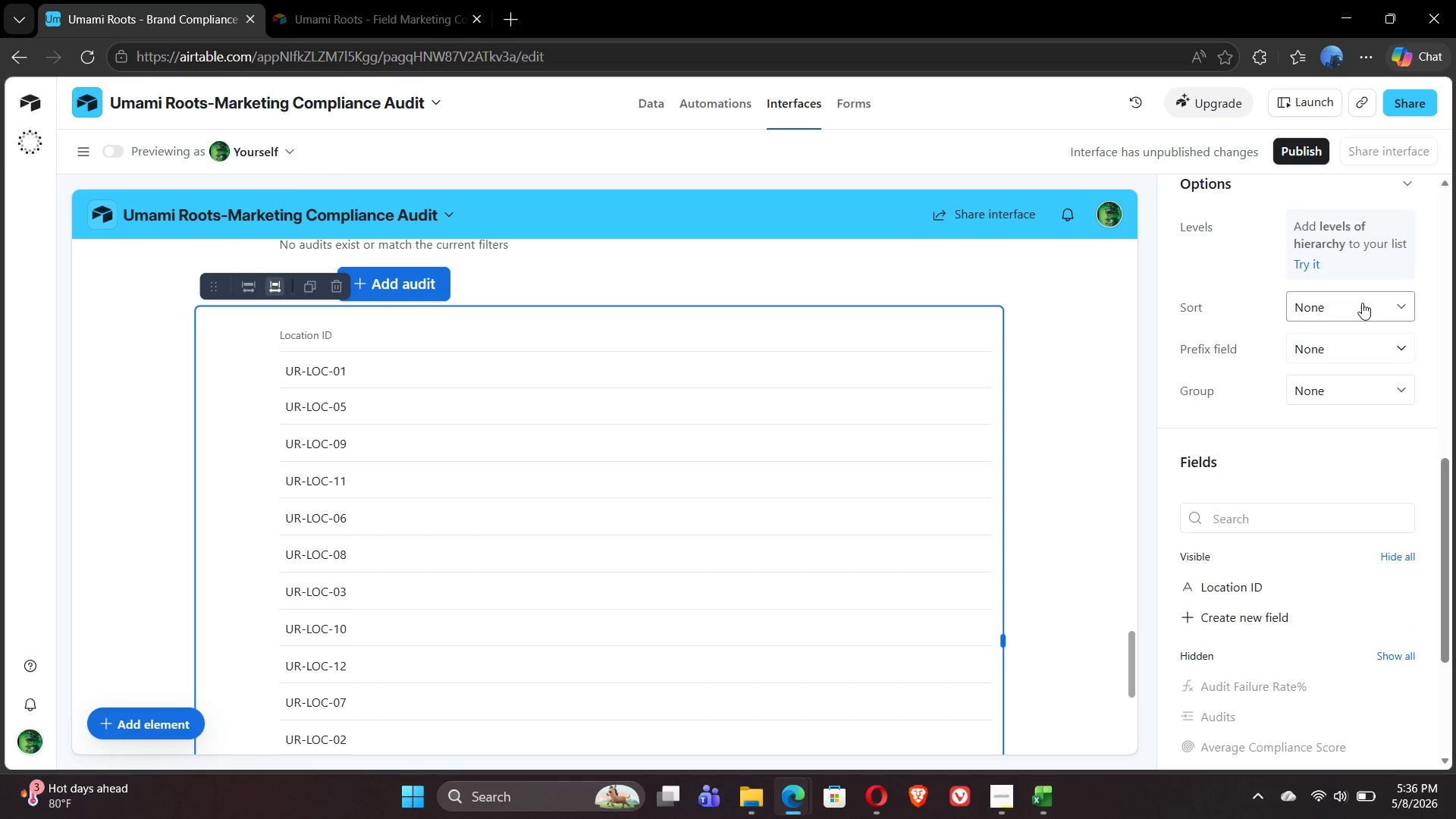 
left_click([1362, 303])
 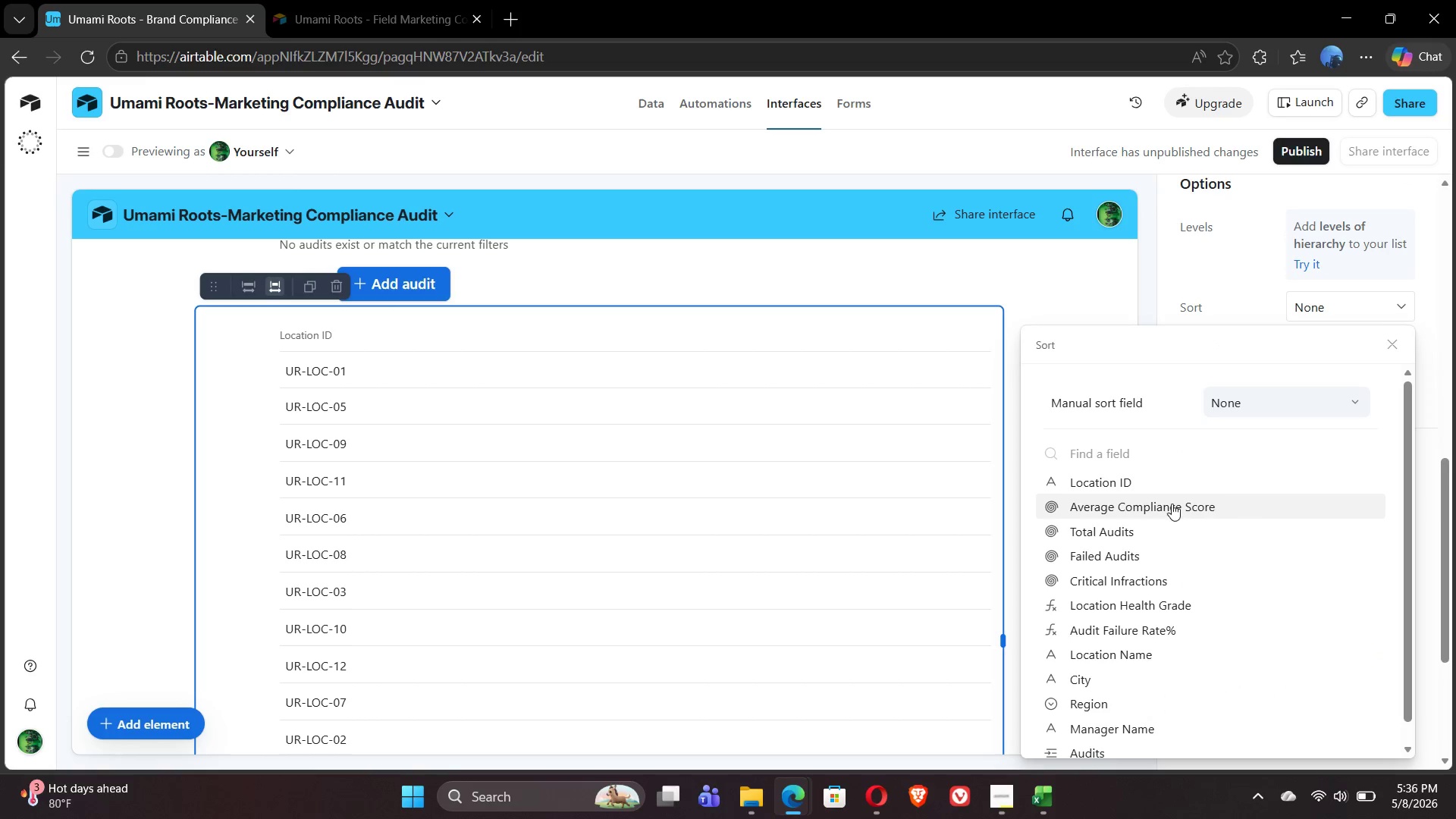 
left_click([1169, 508])
 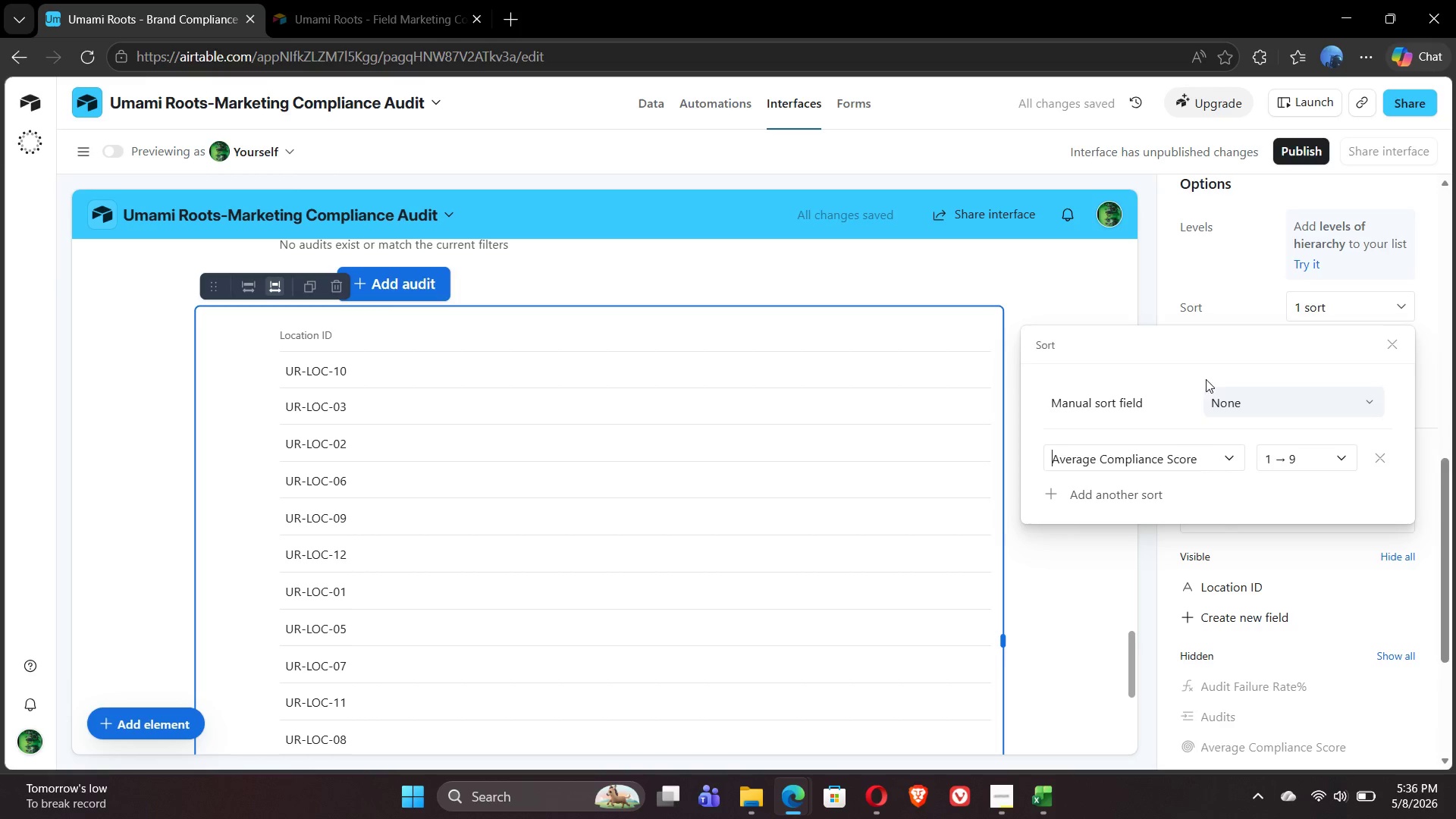 
left_click([1150, 306])
 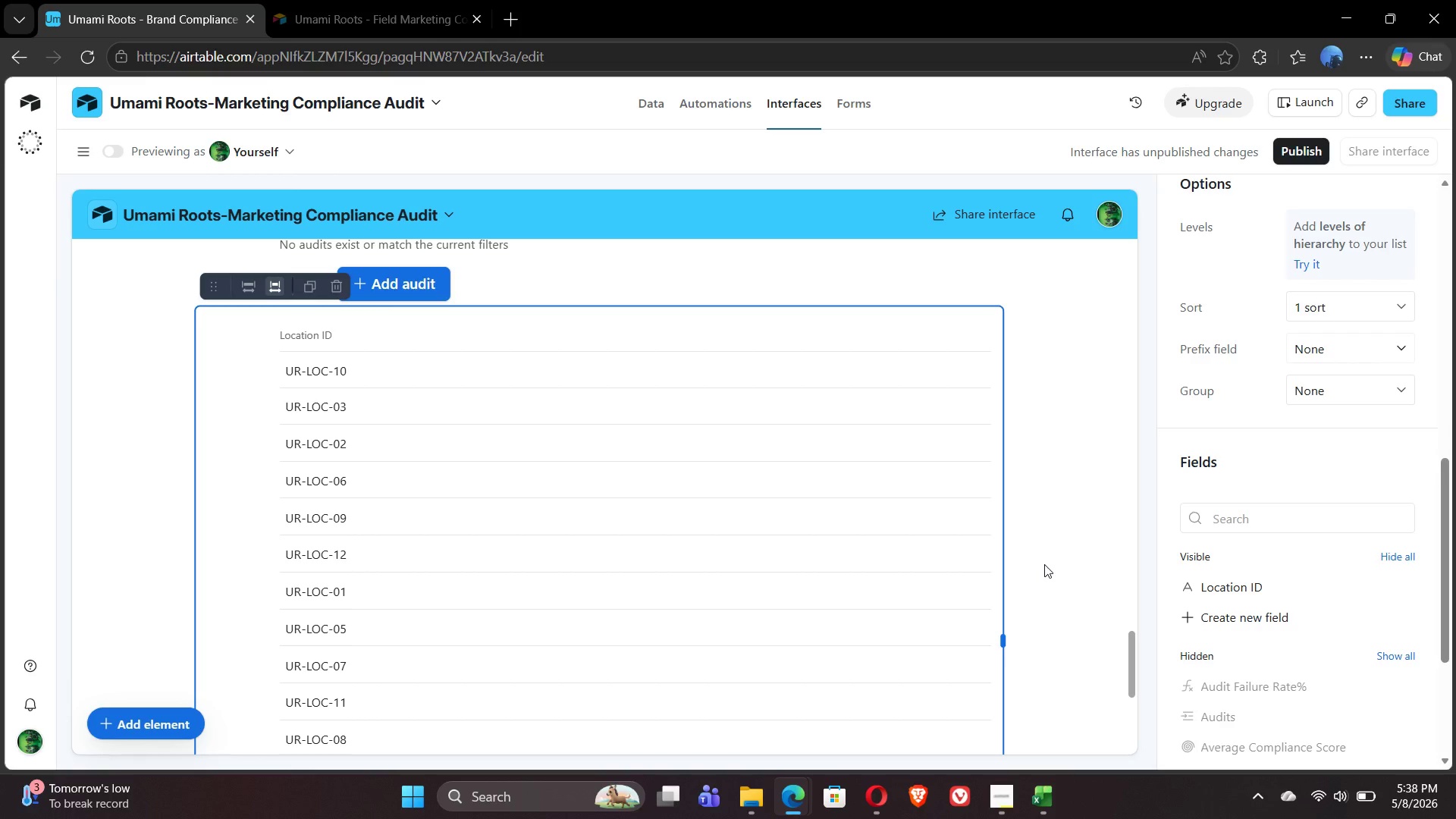 
wait(108.52)
 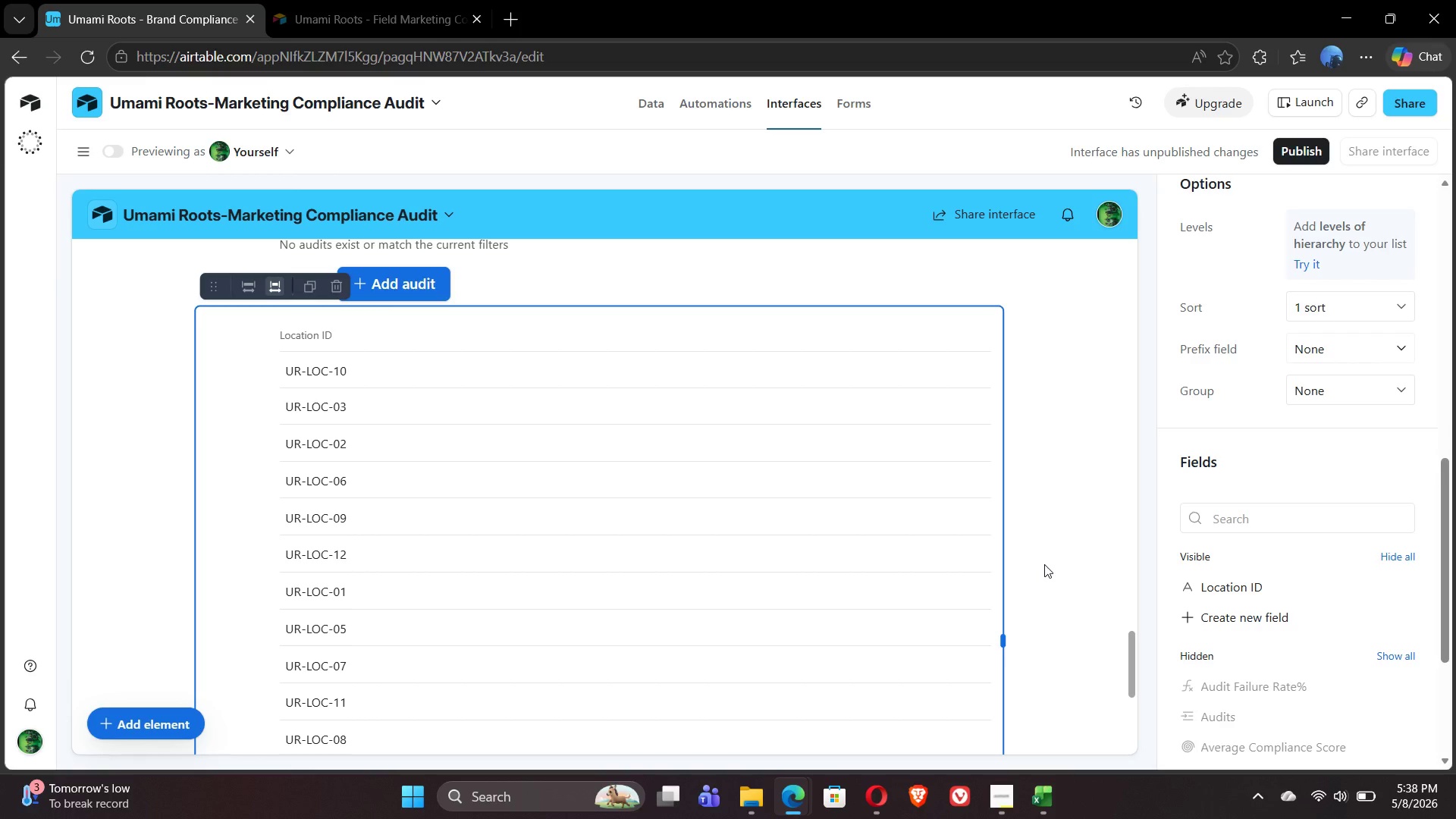 
mouse_move([1275, 639])
 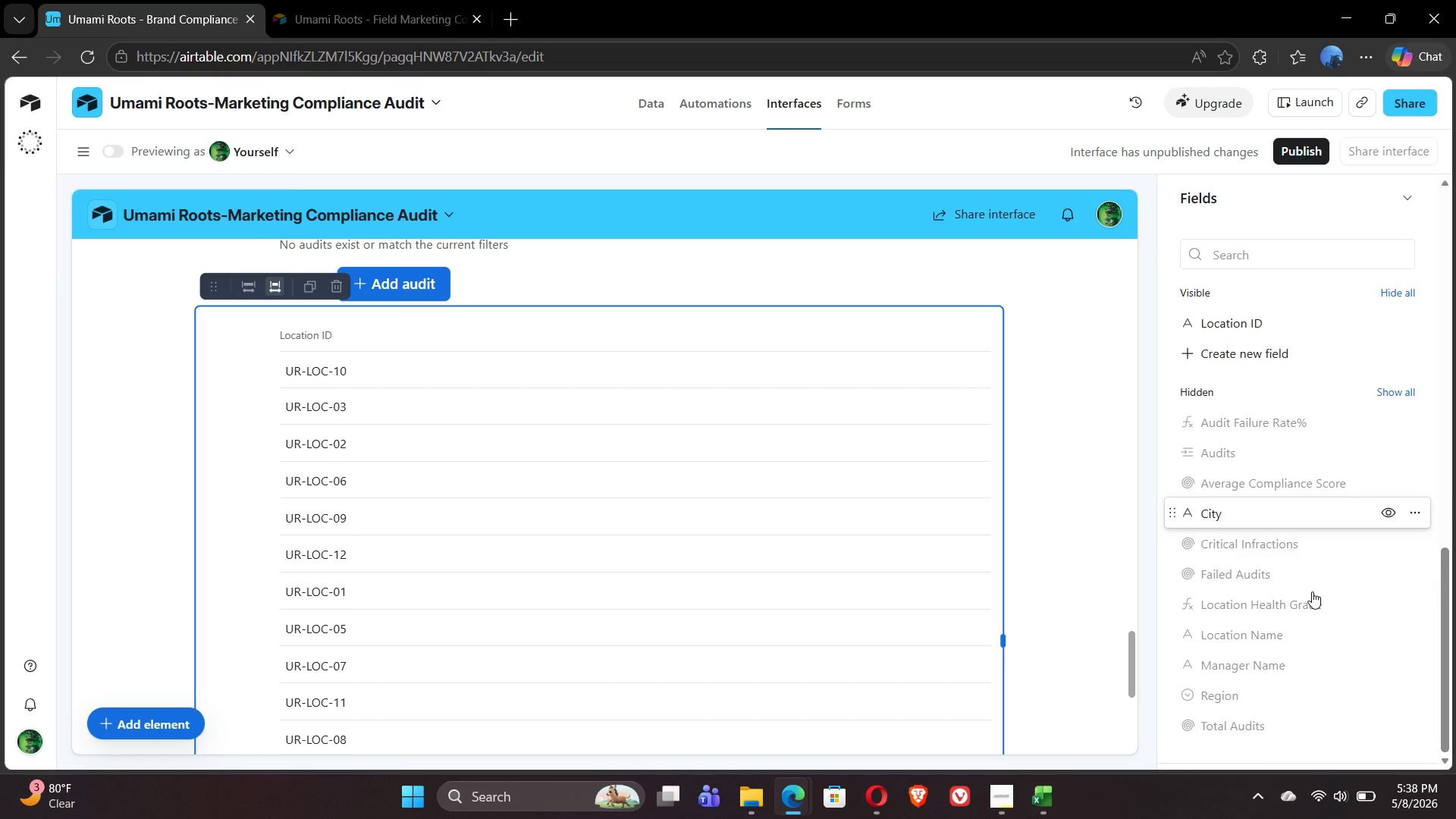 
wait(6.89)
 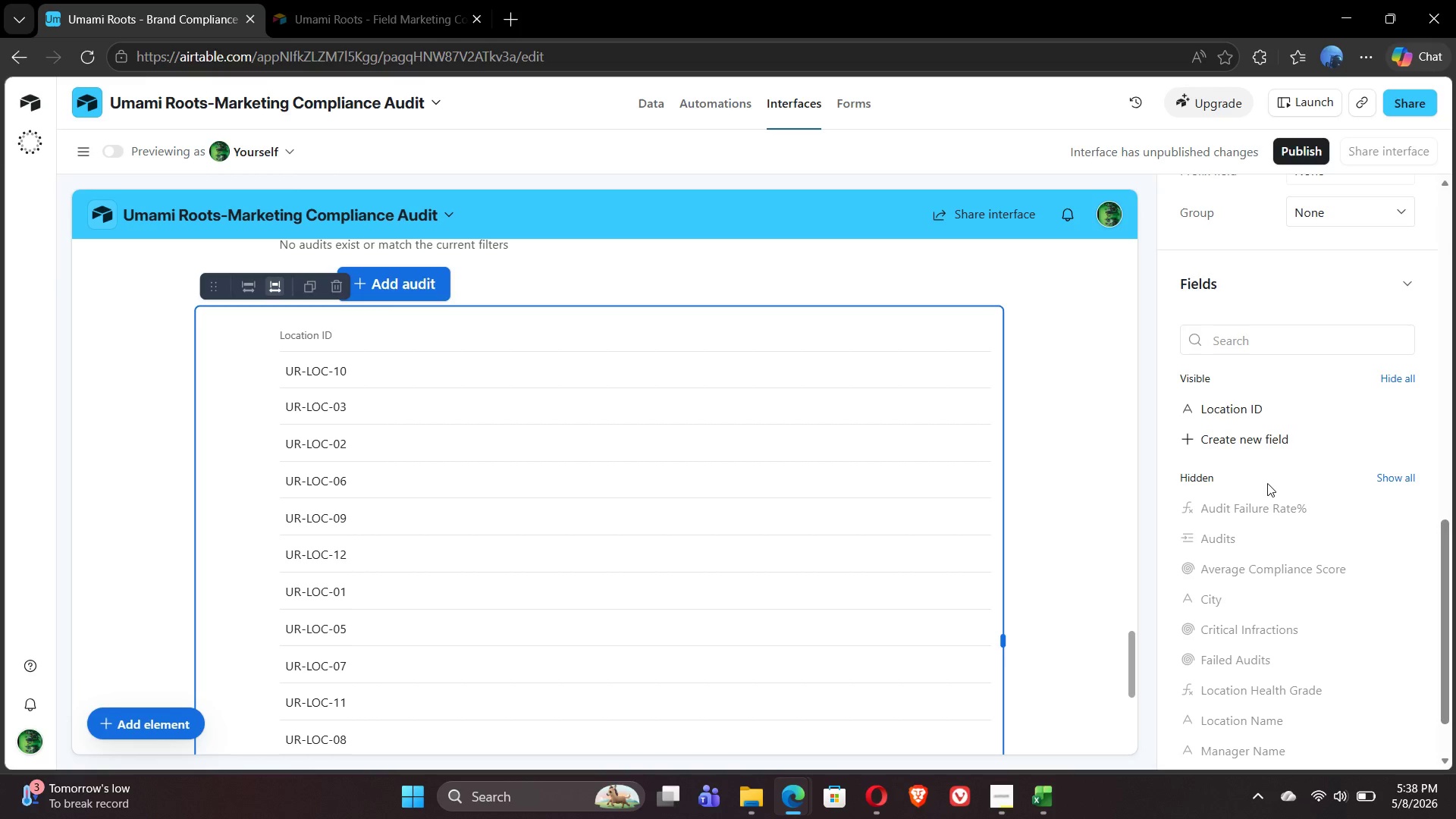 
left_click([1387, 642])
 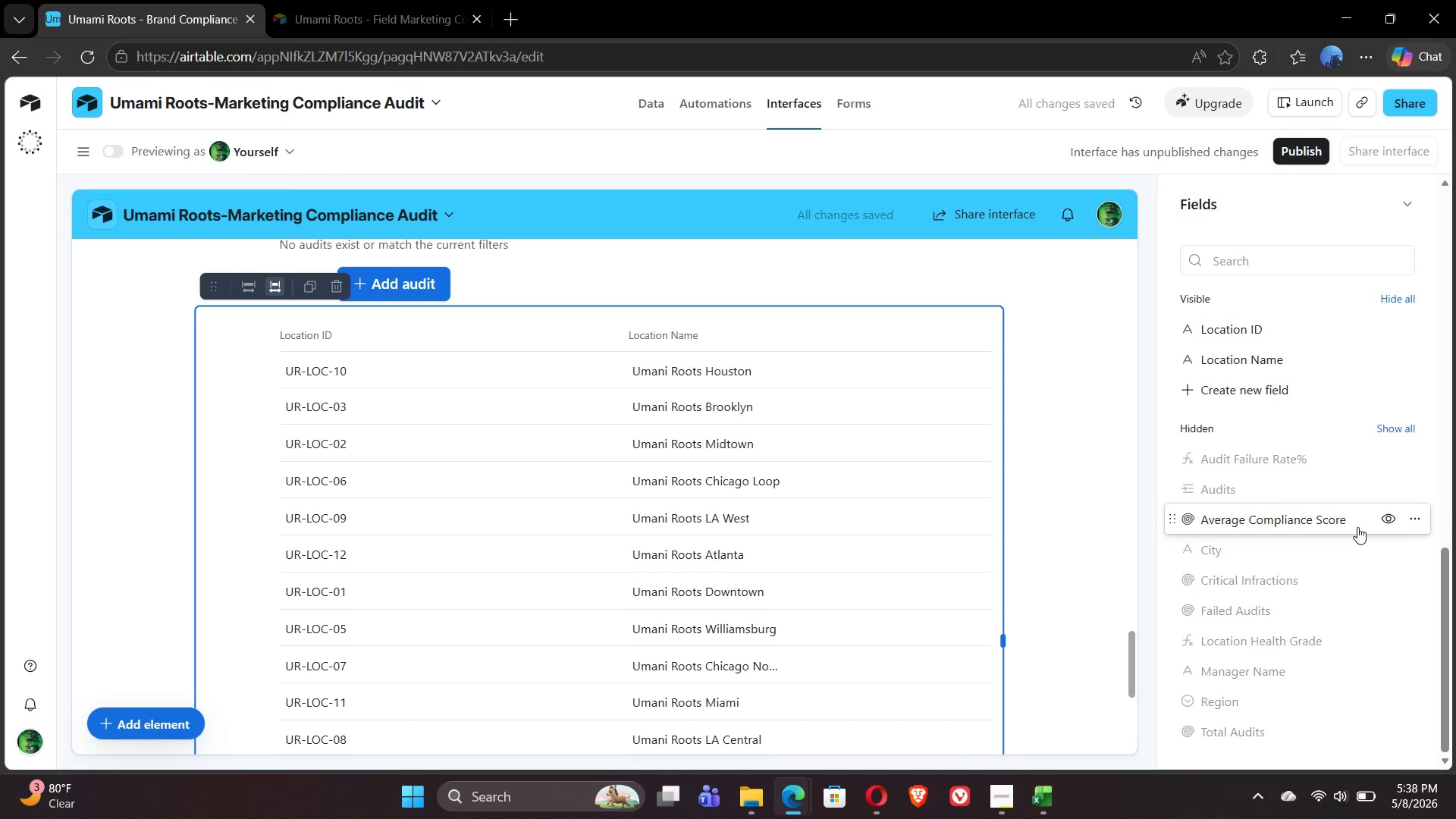 
wait(7.36)
 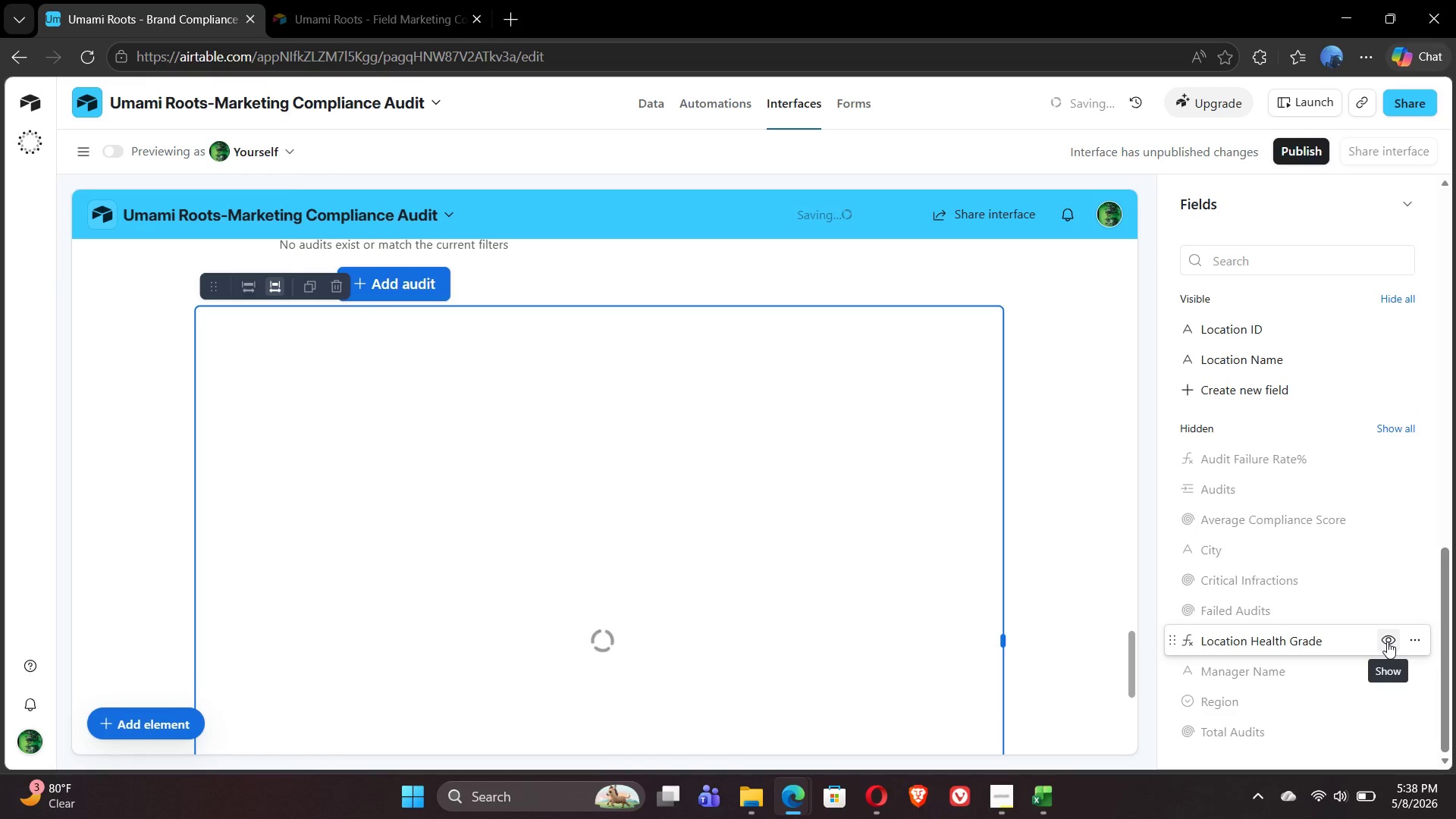 
left_click([1392, 513])
 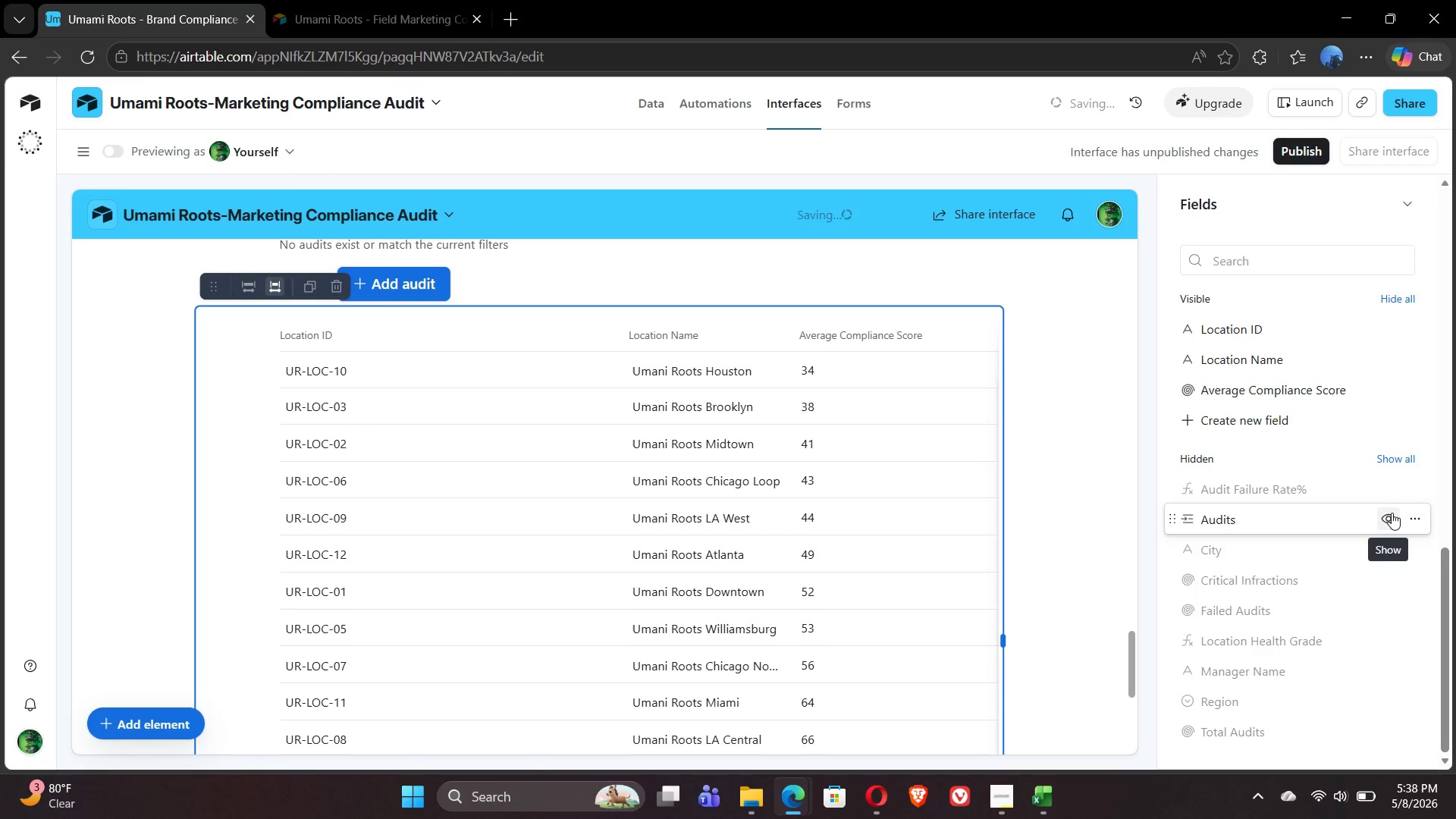 
wait(5.69)
 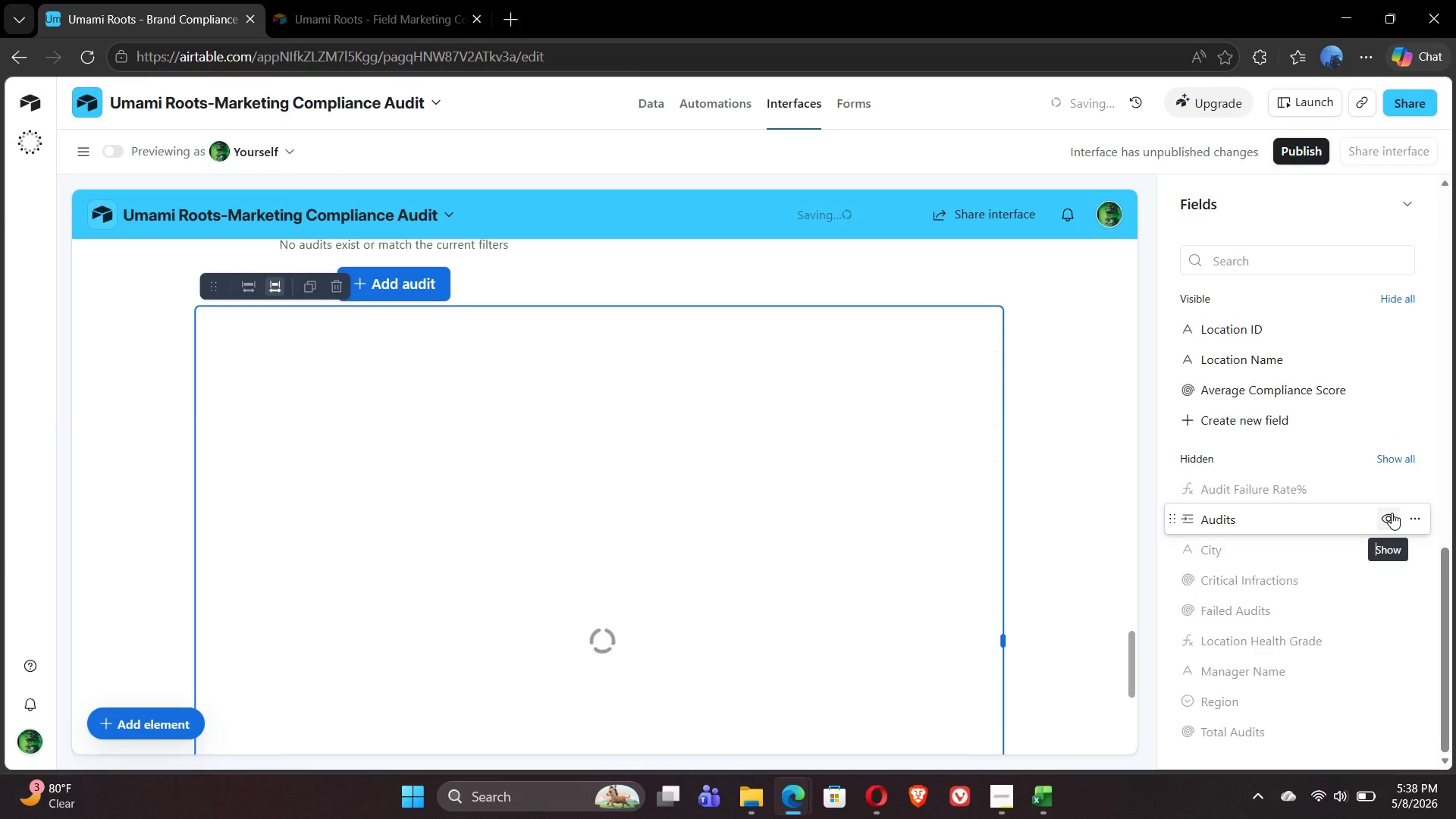 
left_click([1388, 603])
 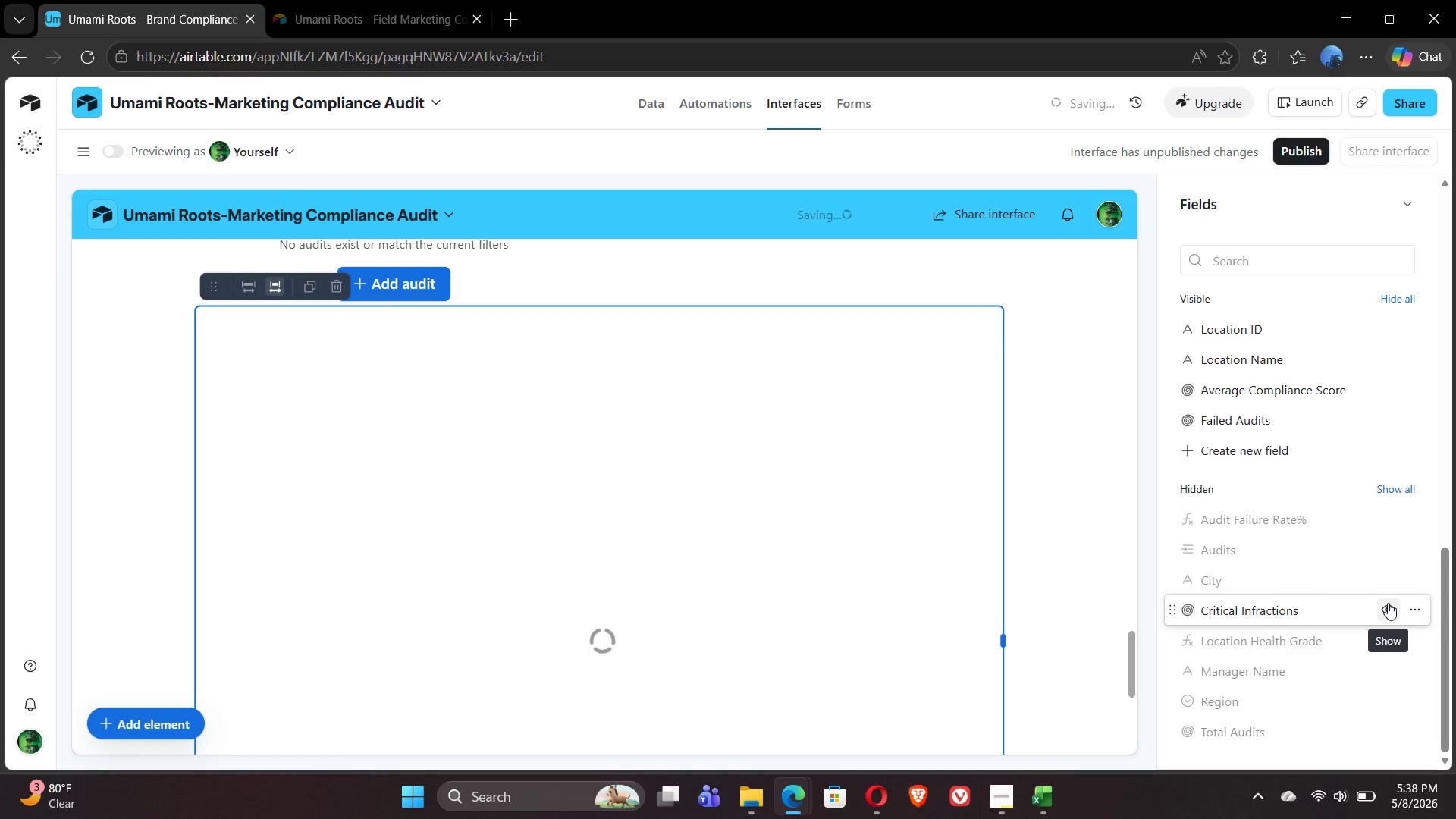 
left_click([1389, 548])
 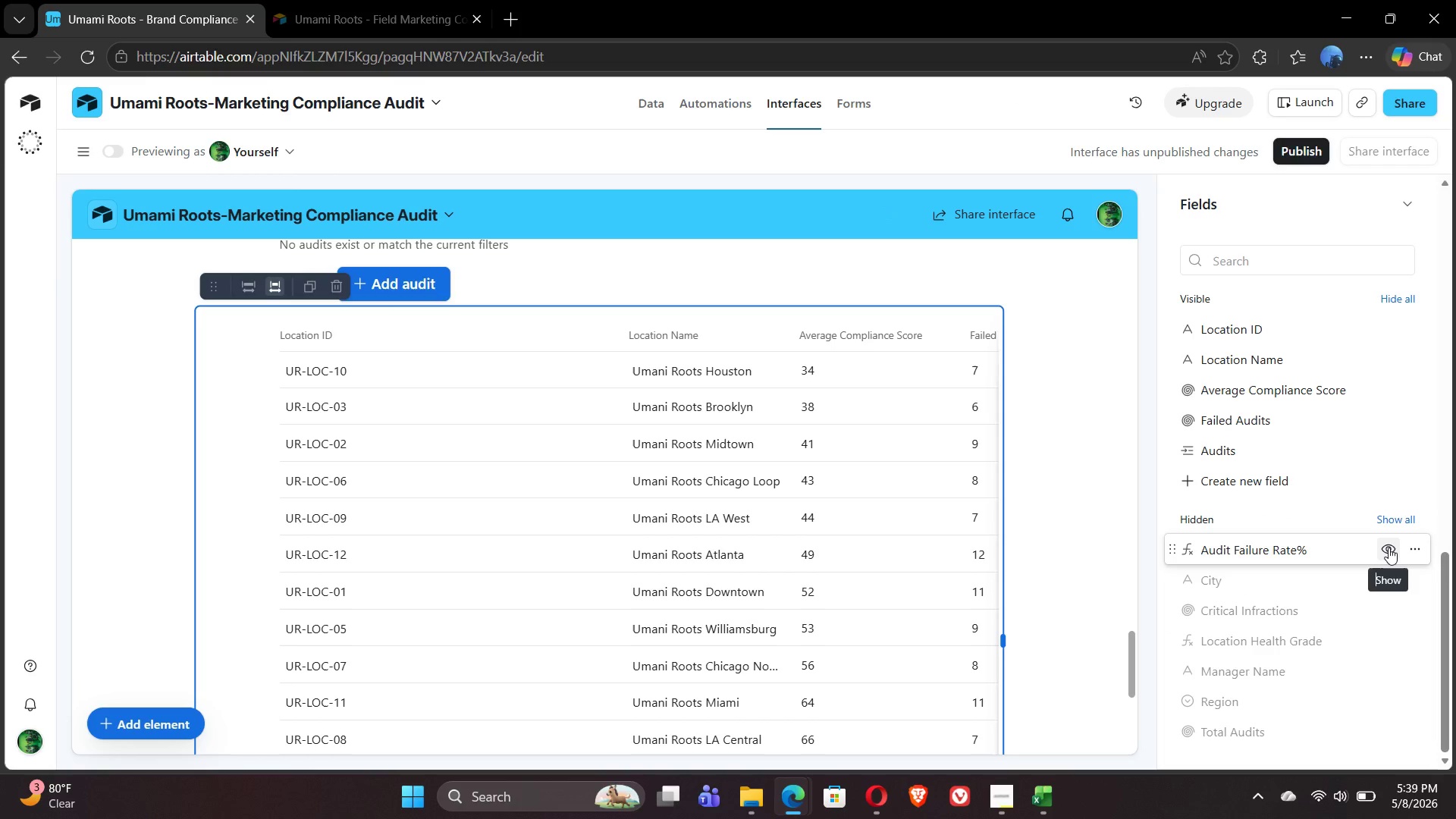 
wait(12.91)
 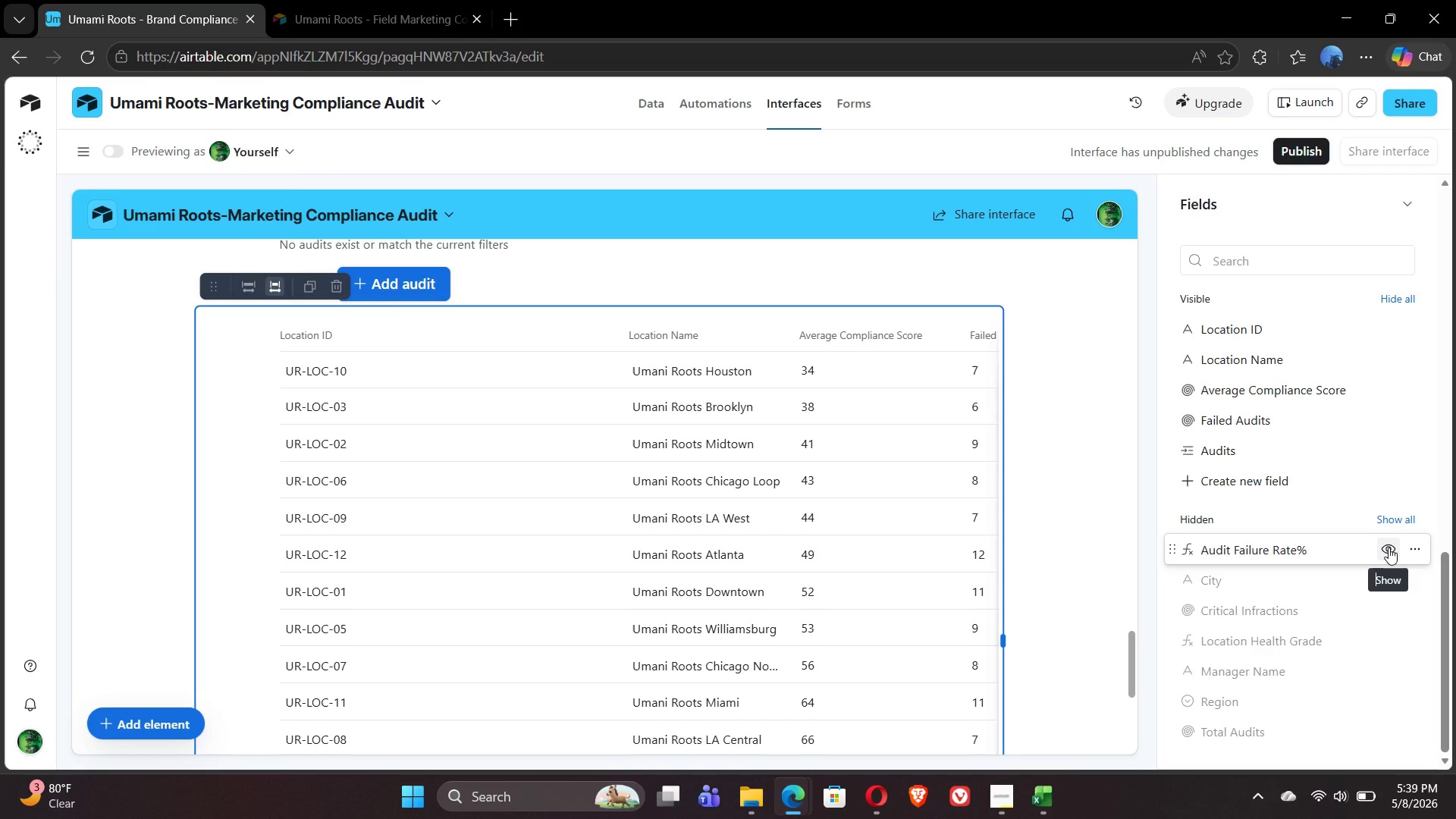 
left_click([1387, 547])
 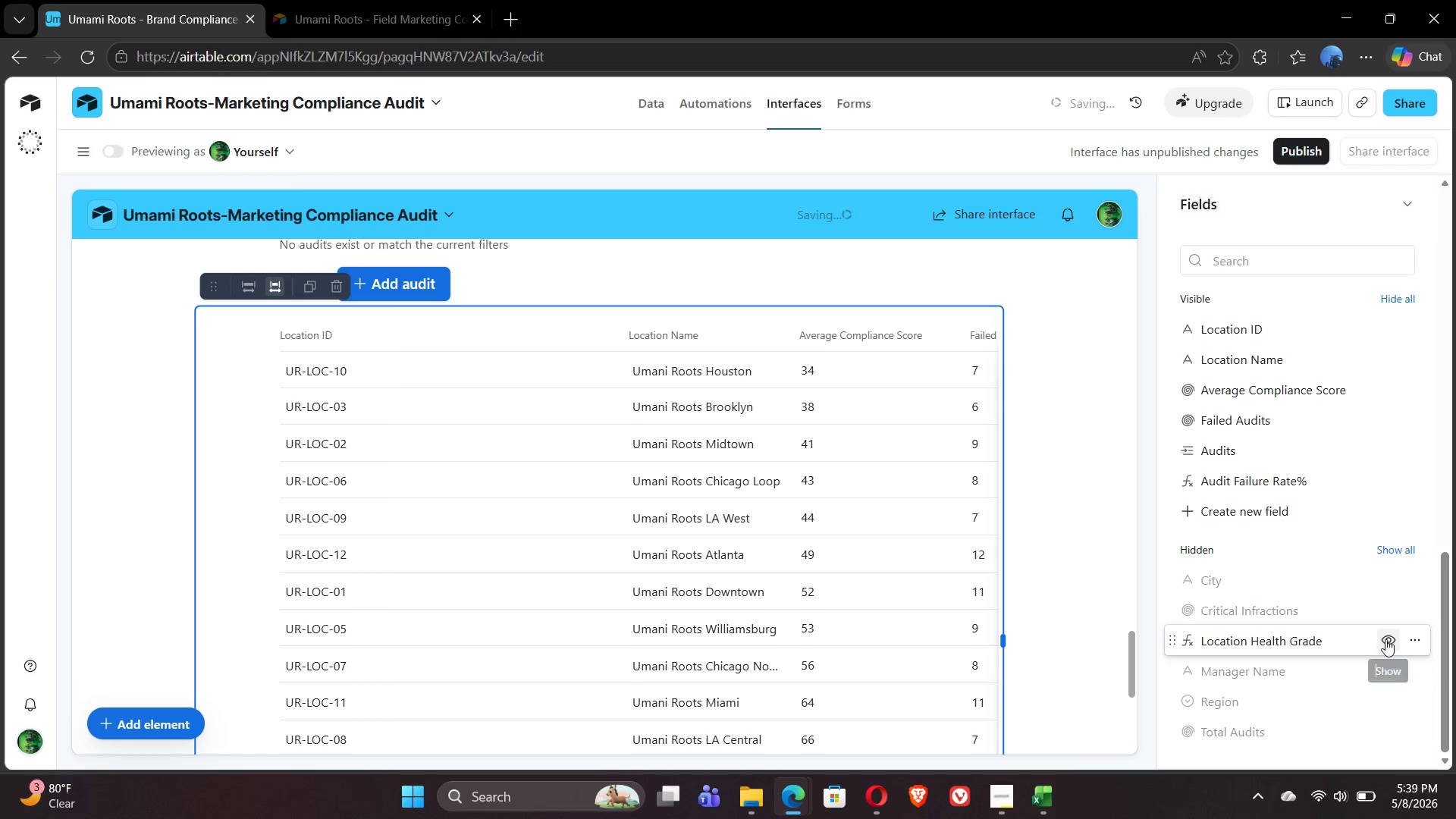 
left_click([1385, 640])
 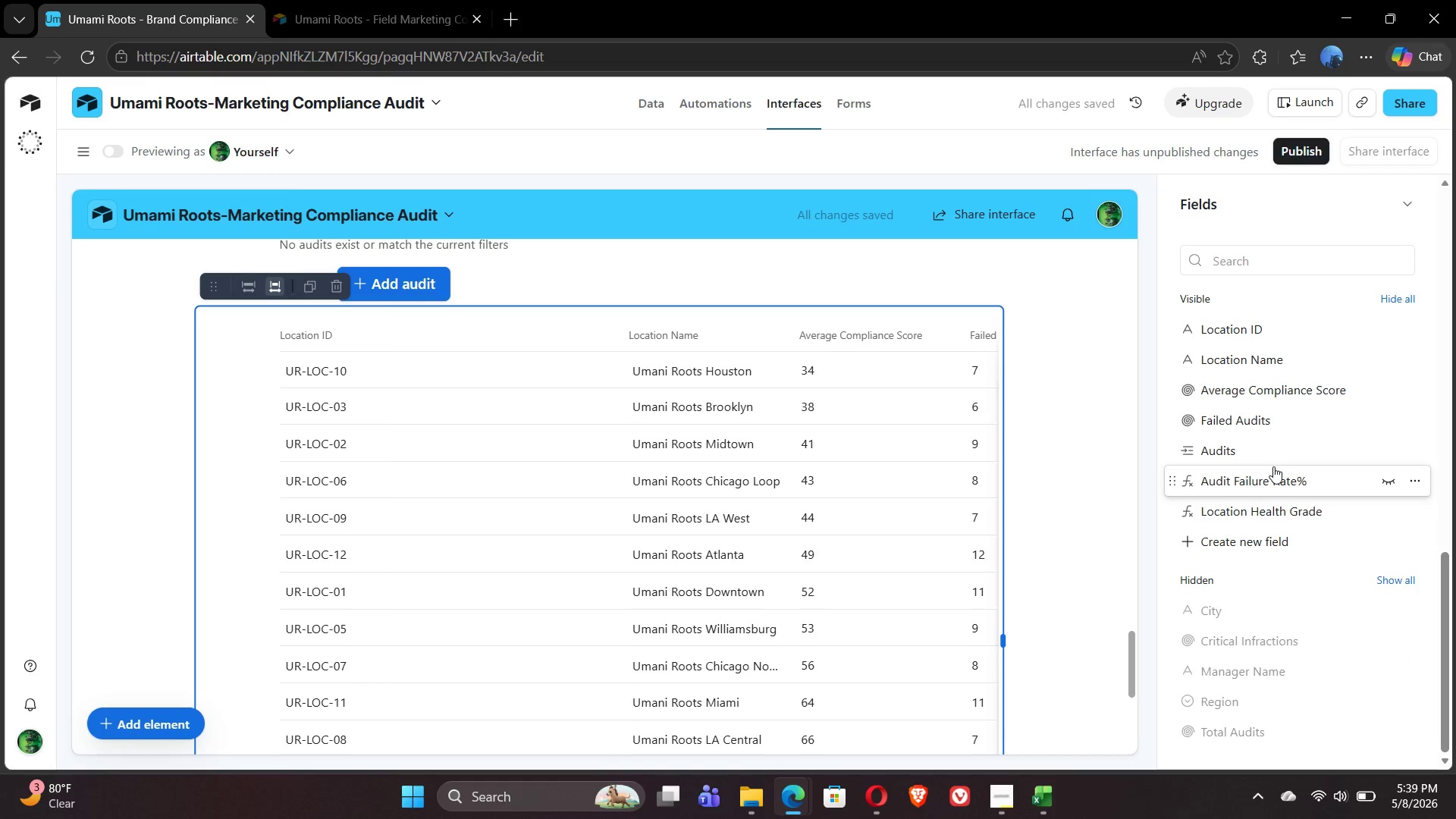 
left_click([1298, 300])
 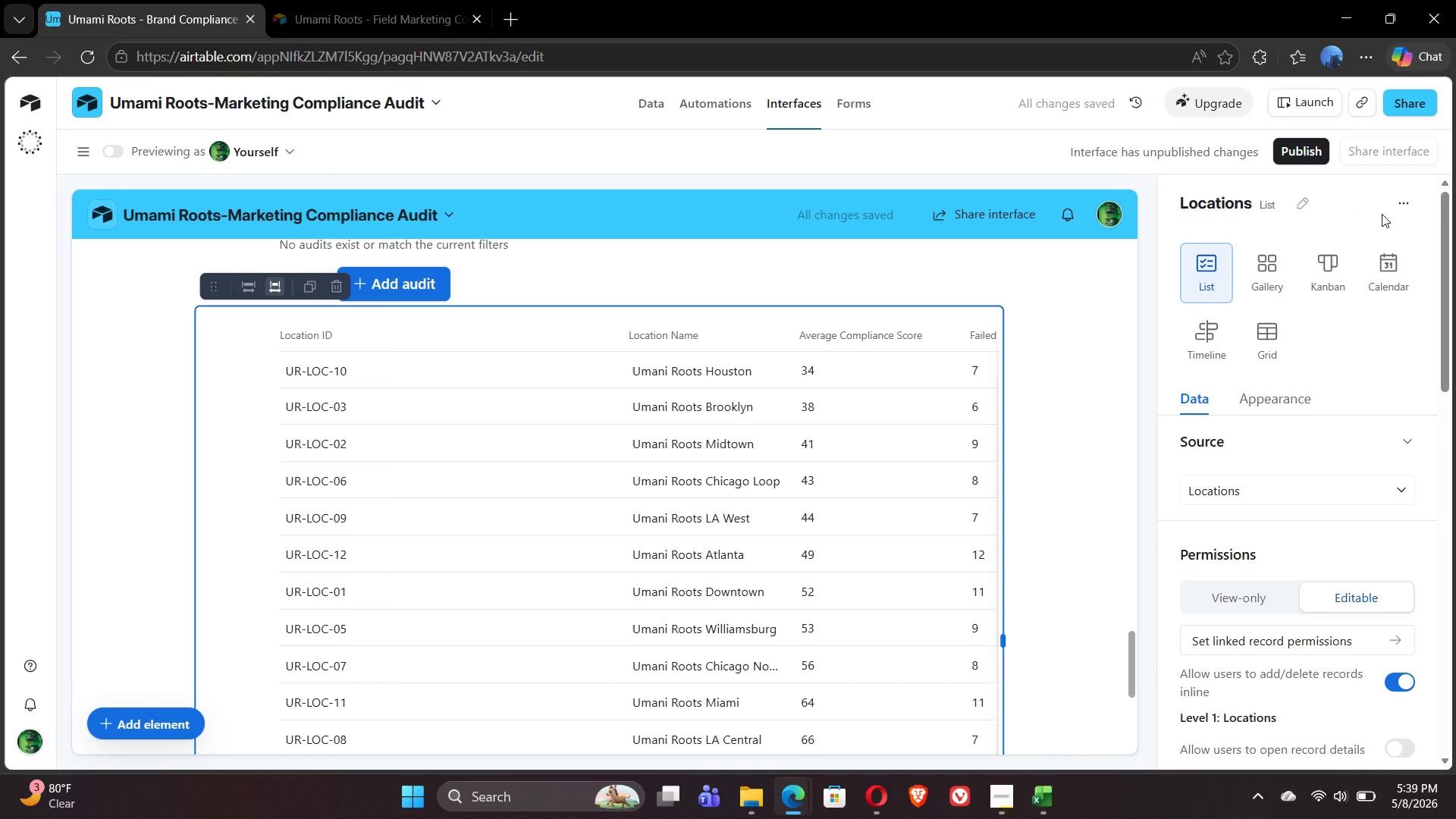 
left_click([1301, 203])
 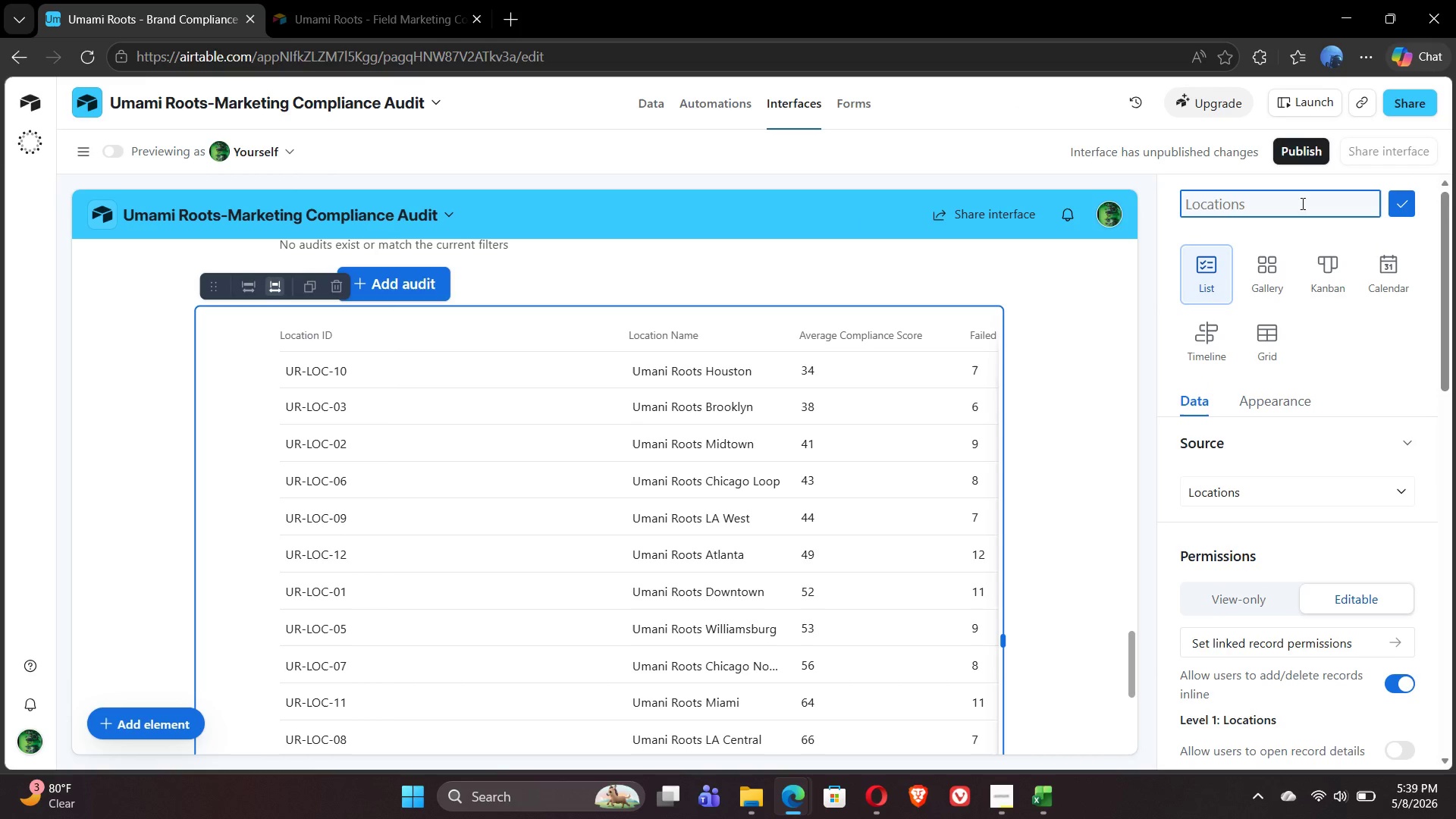 
type(lo)
key(Backspace)
key(Backspace)
type(Locations Needing Brand Support)
 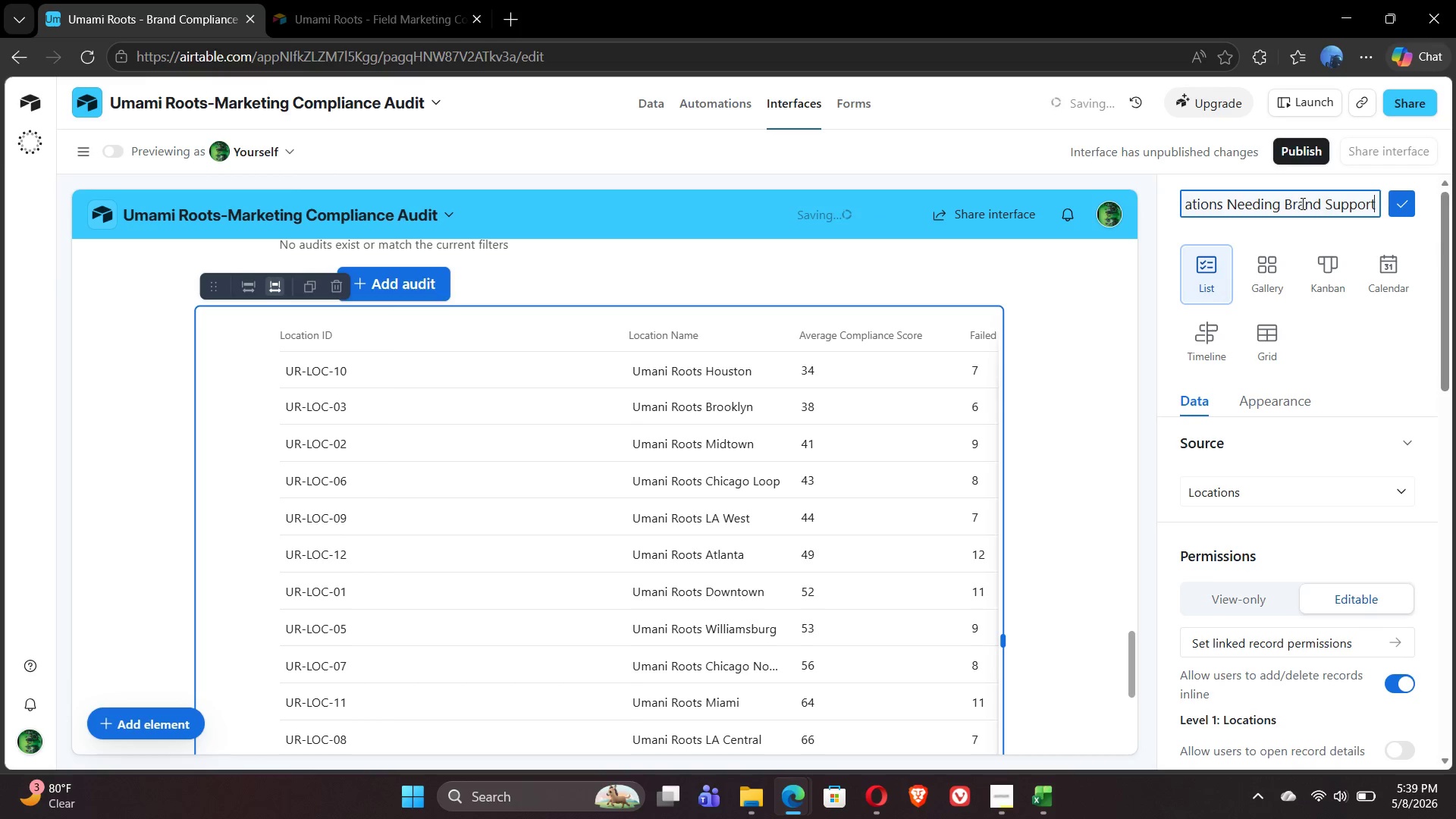 
left_click([1407, 208])
 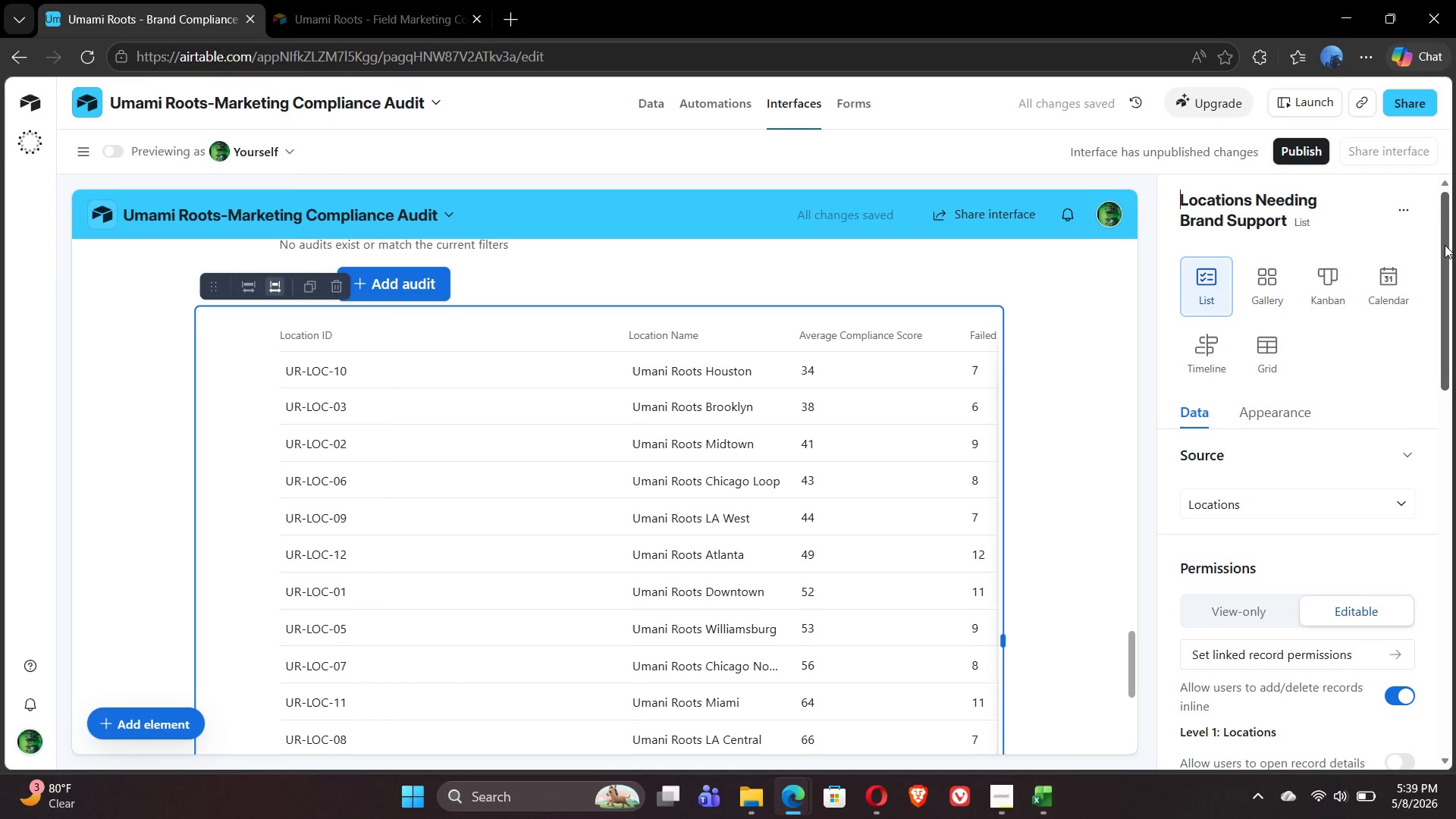 
left_click_drag(start_coordinate=[1445, 245], to_coordinate=[1436, 249])
 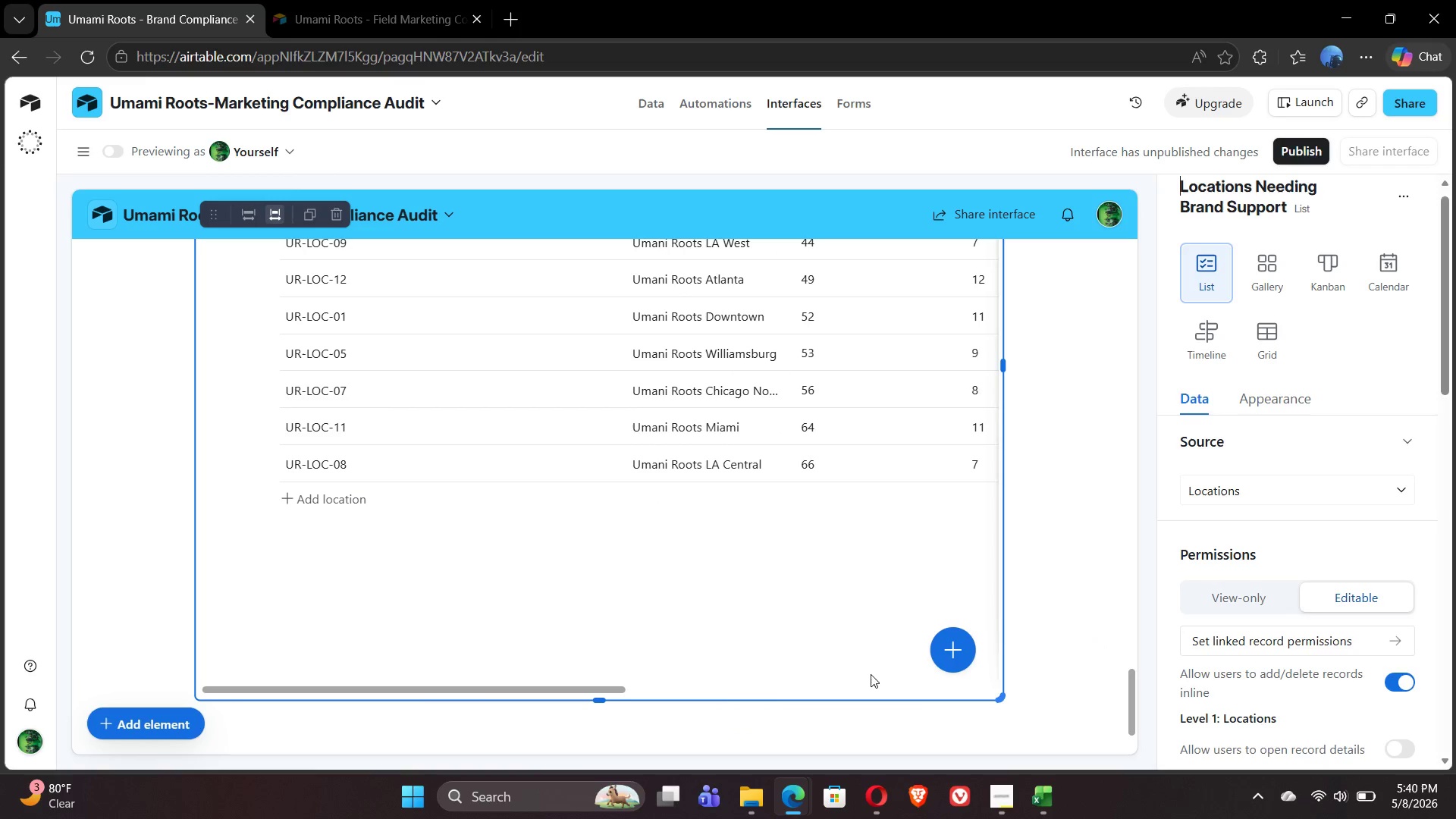 
wait(5.25)
 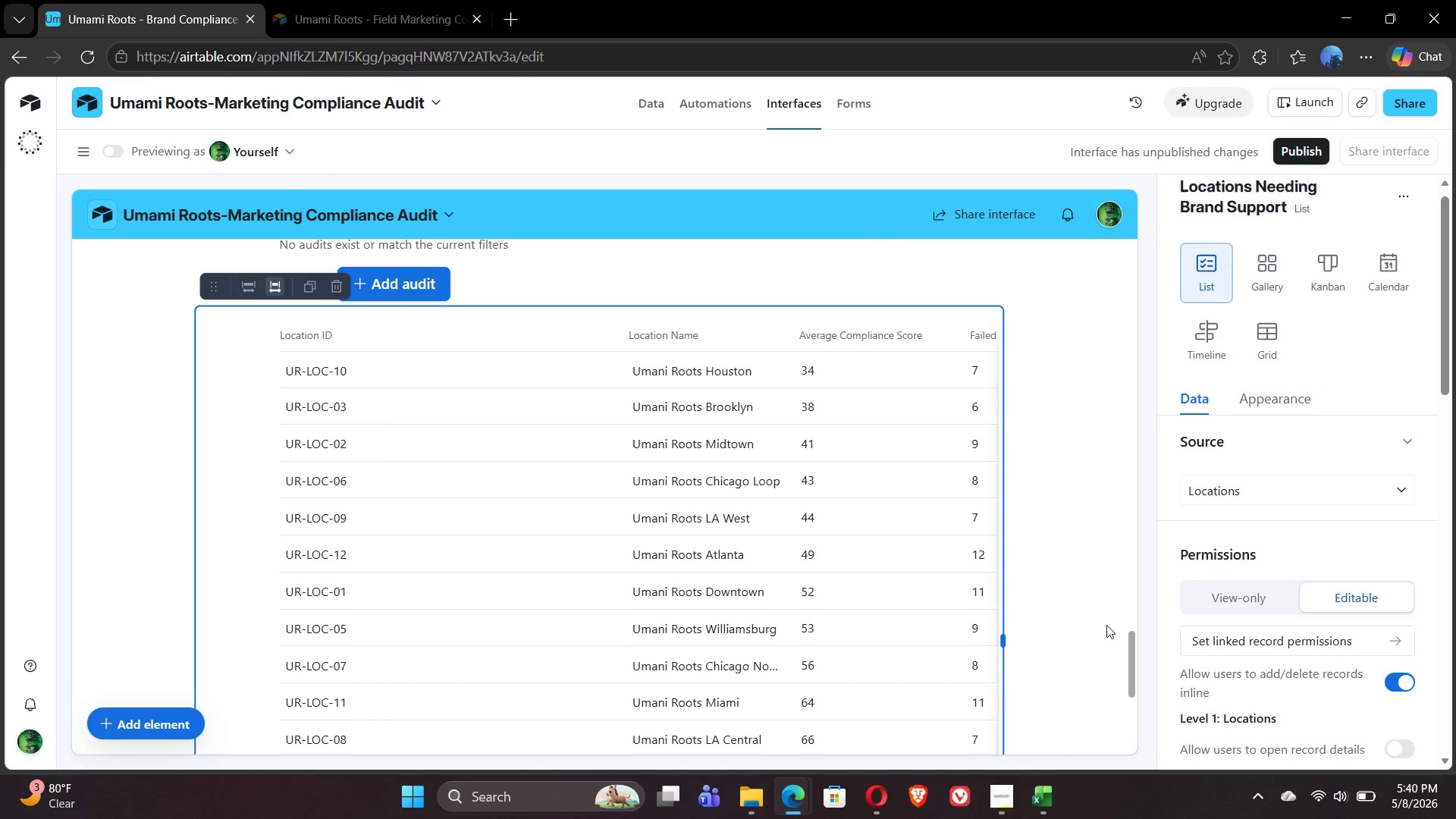 
left_click_drag(start_coordinate=[601, 704], to_coordinate=[613, 402])
 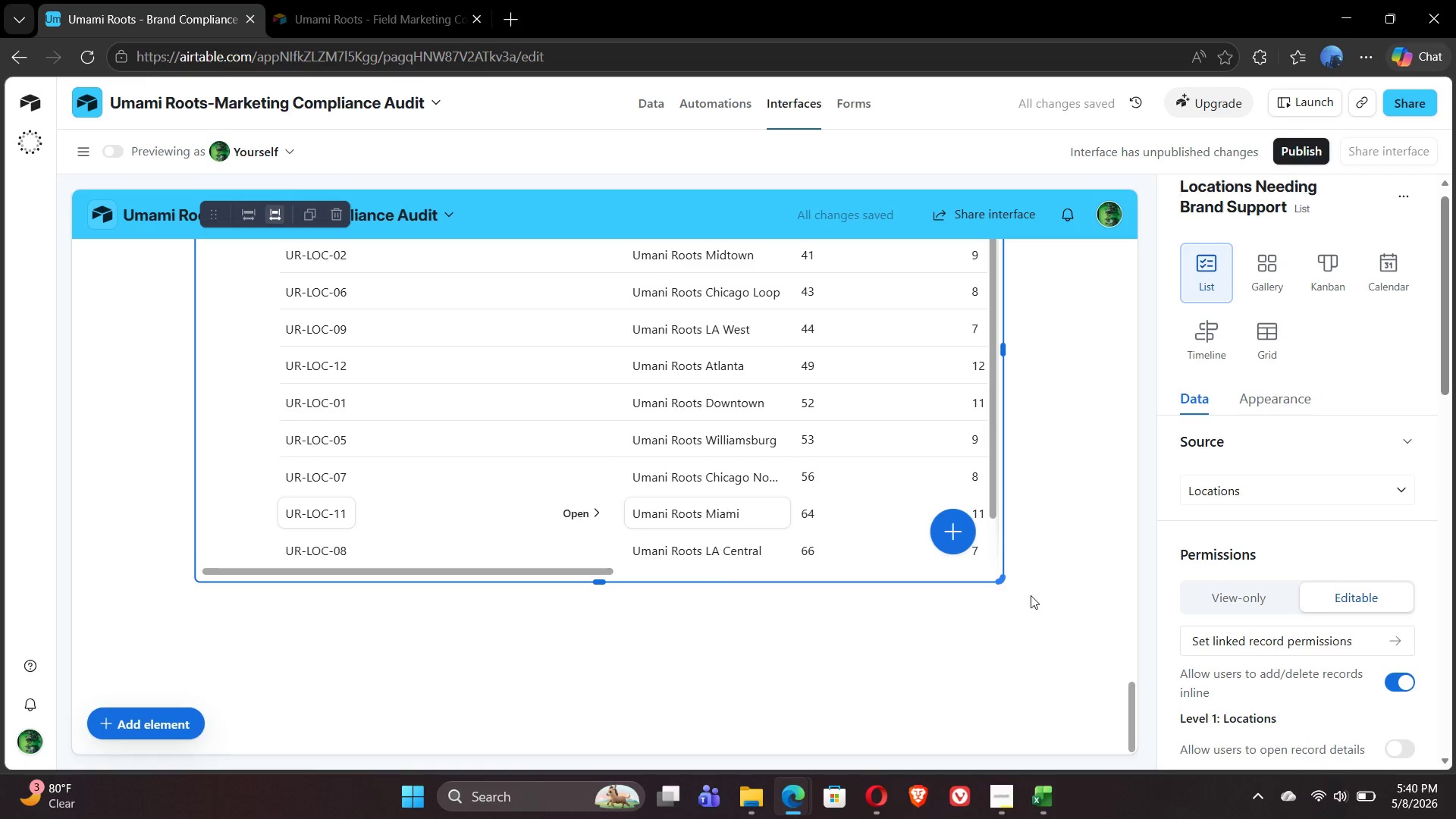 
left_click([818, 668])
 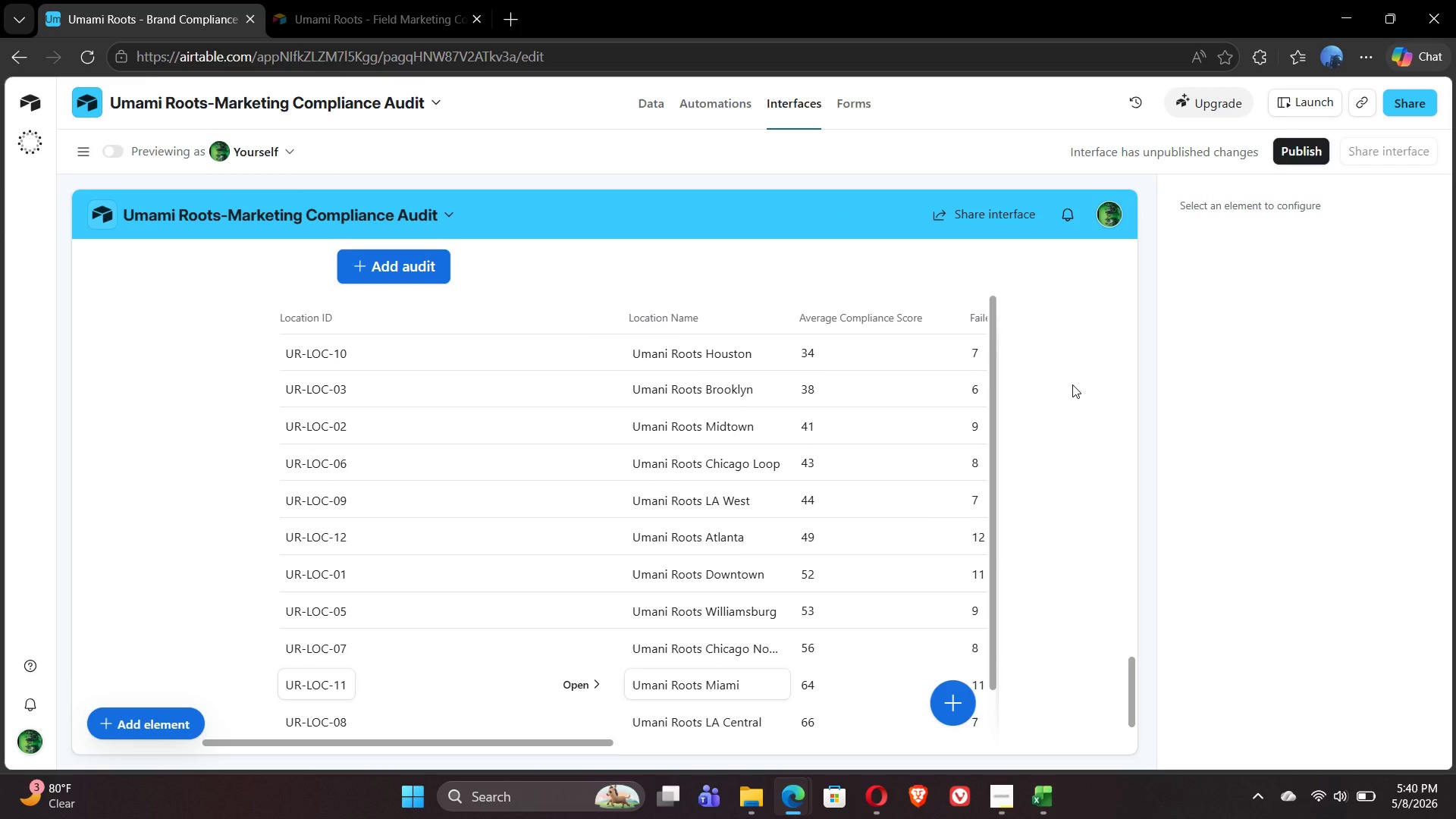 
wait(9.56)
 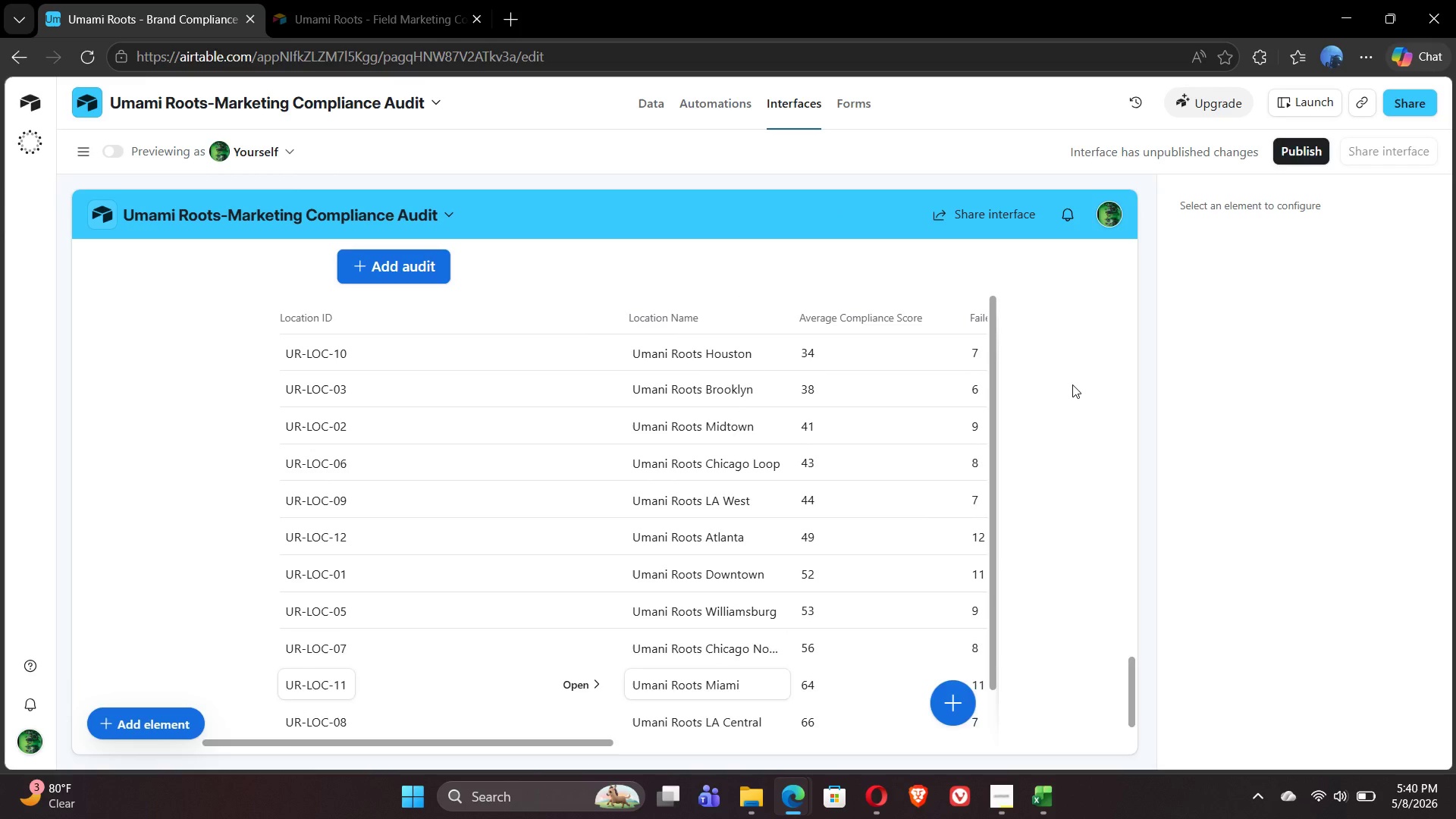 
left_click([448, 381])
 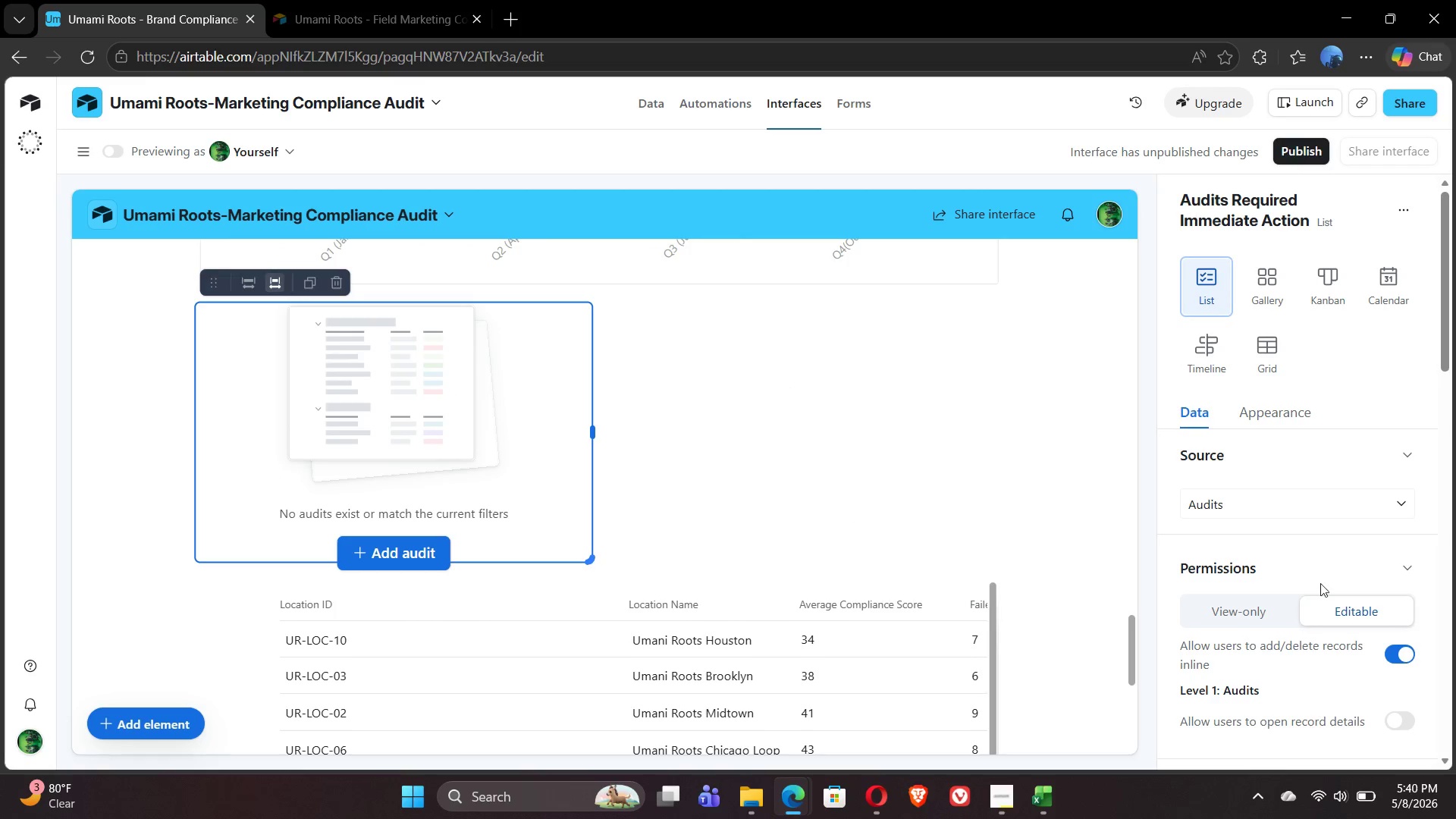 
left_click([1279, 413])
 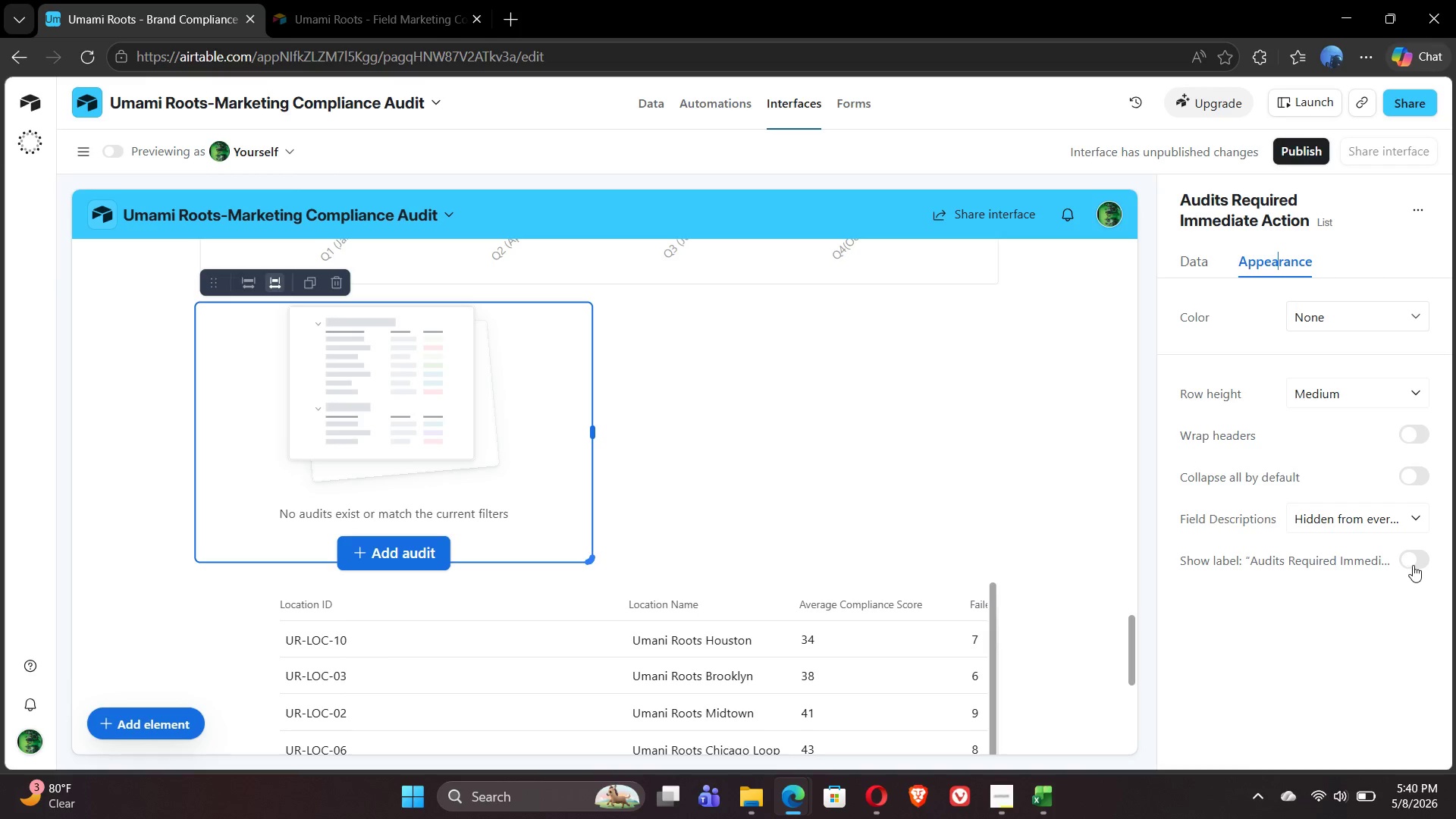 
left_click([1421, 560])
 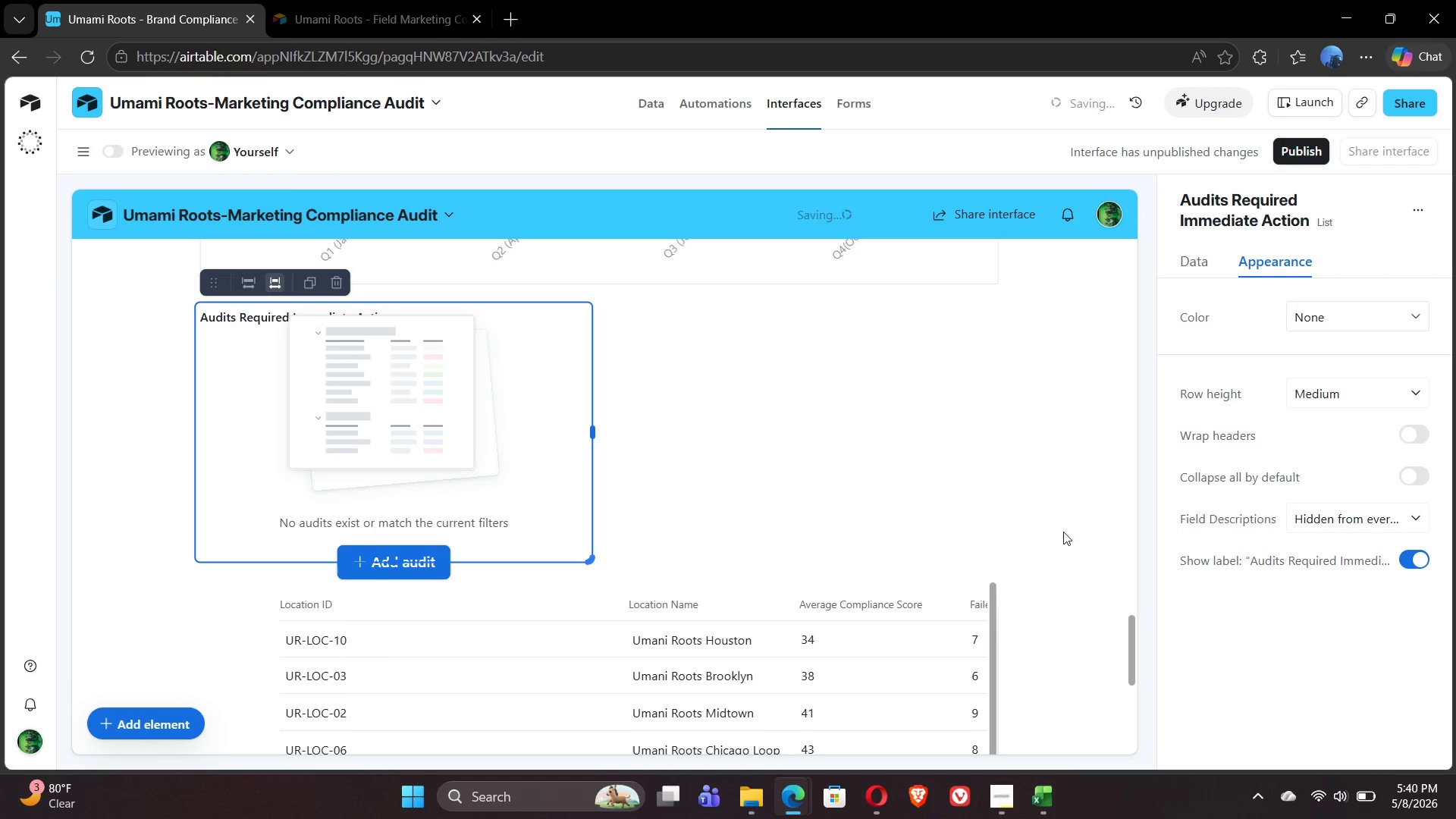 
left_click([1115, 512])
 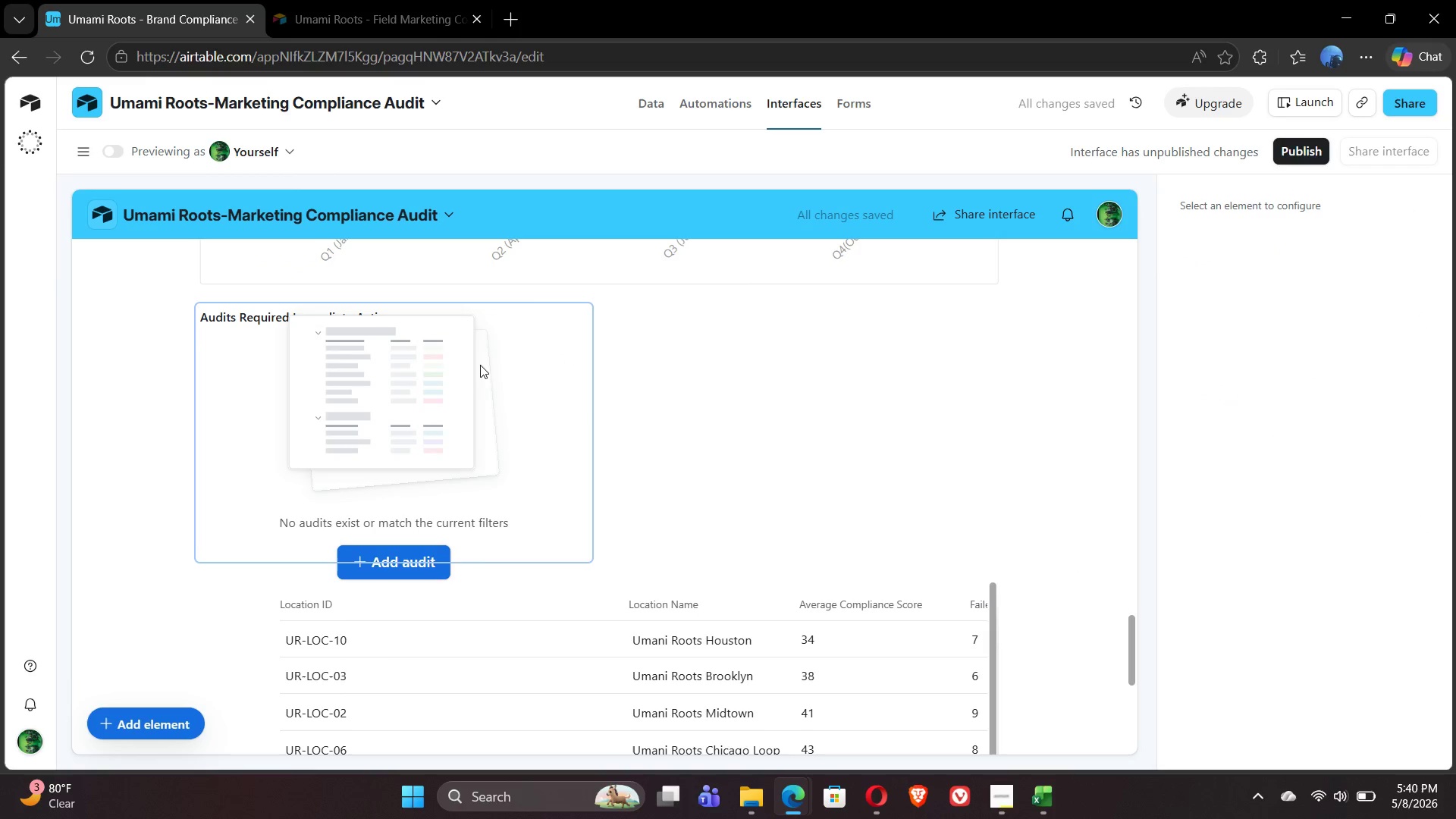 
left_click([440, 373])
 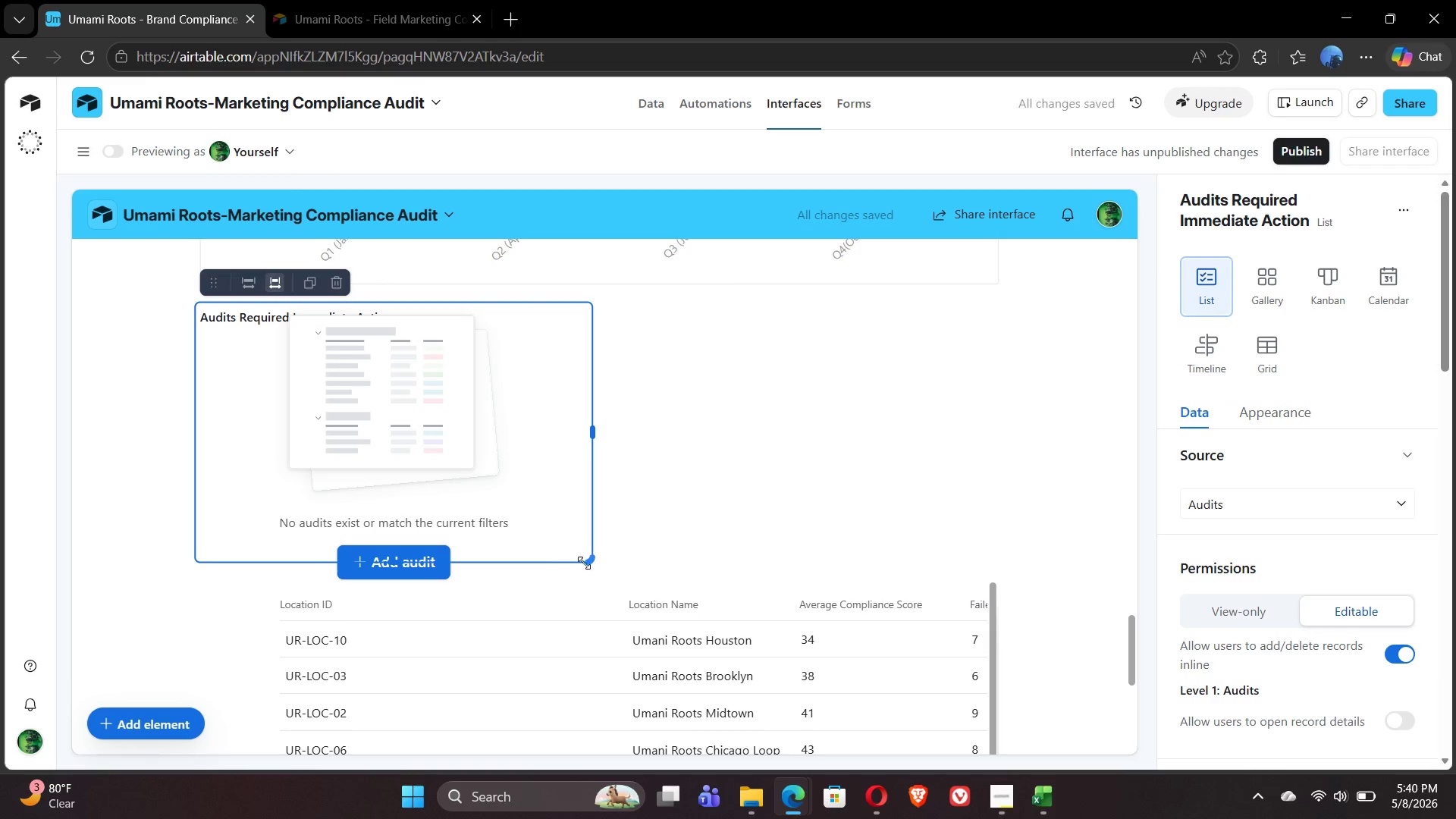 
left_click_drag(start_coordinate=[593, 563], to_coordinate=[830, 518])
 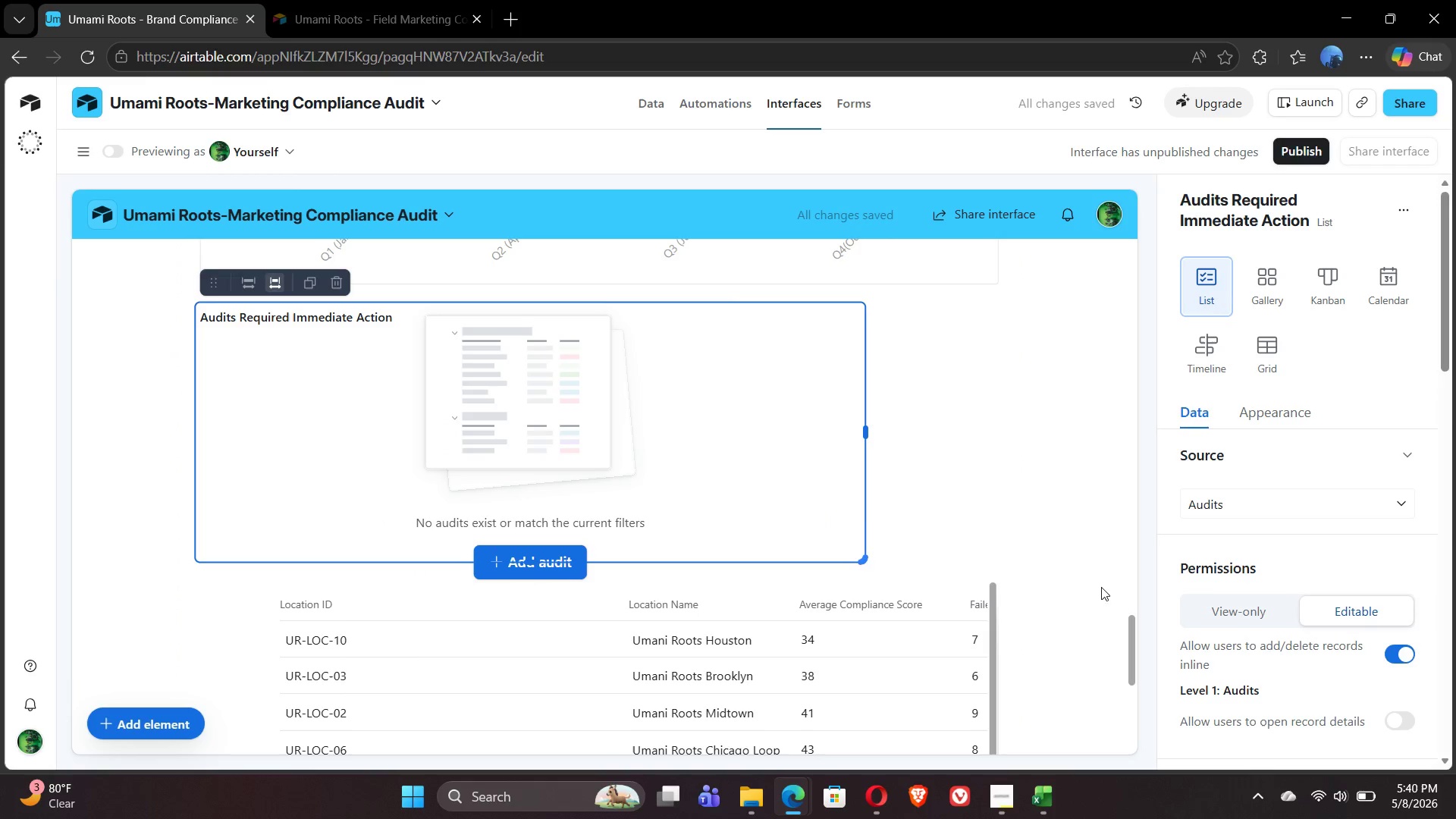 
left_click([1090, 602])
 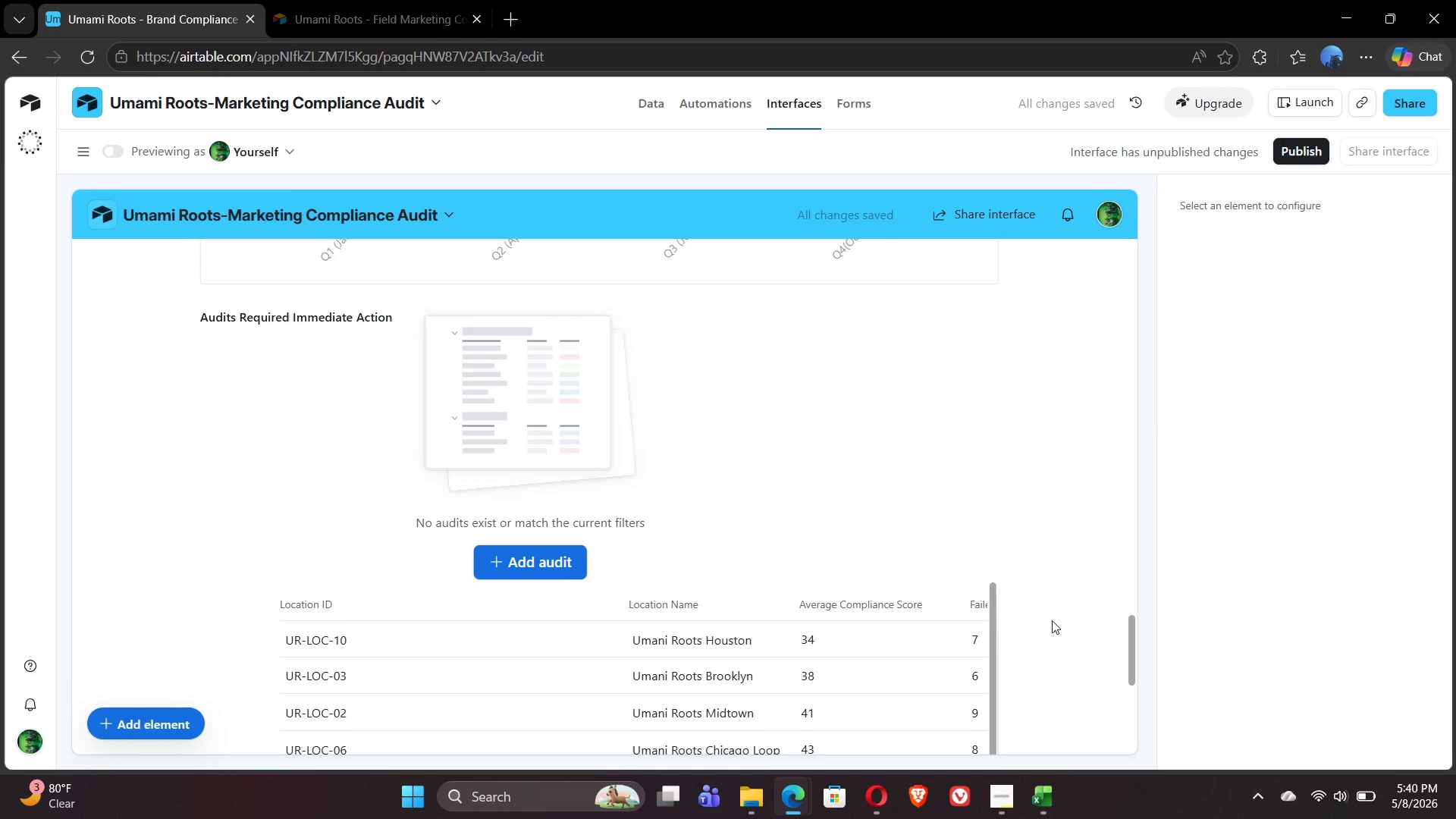 
left_click([887, 652])
 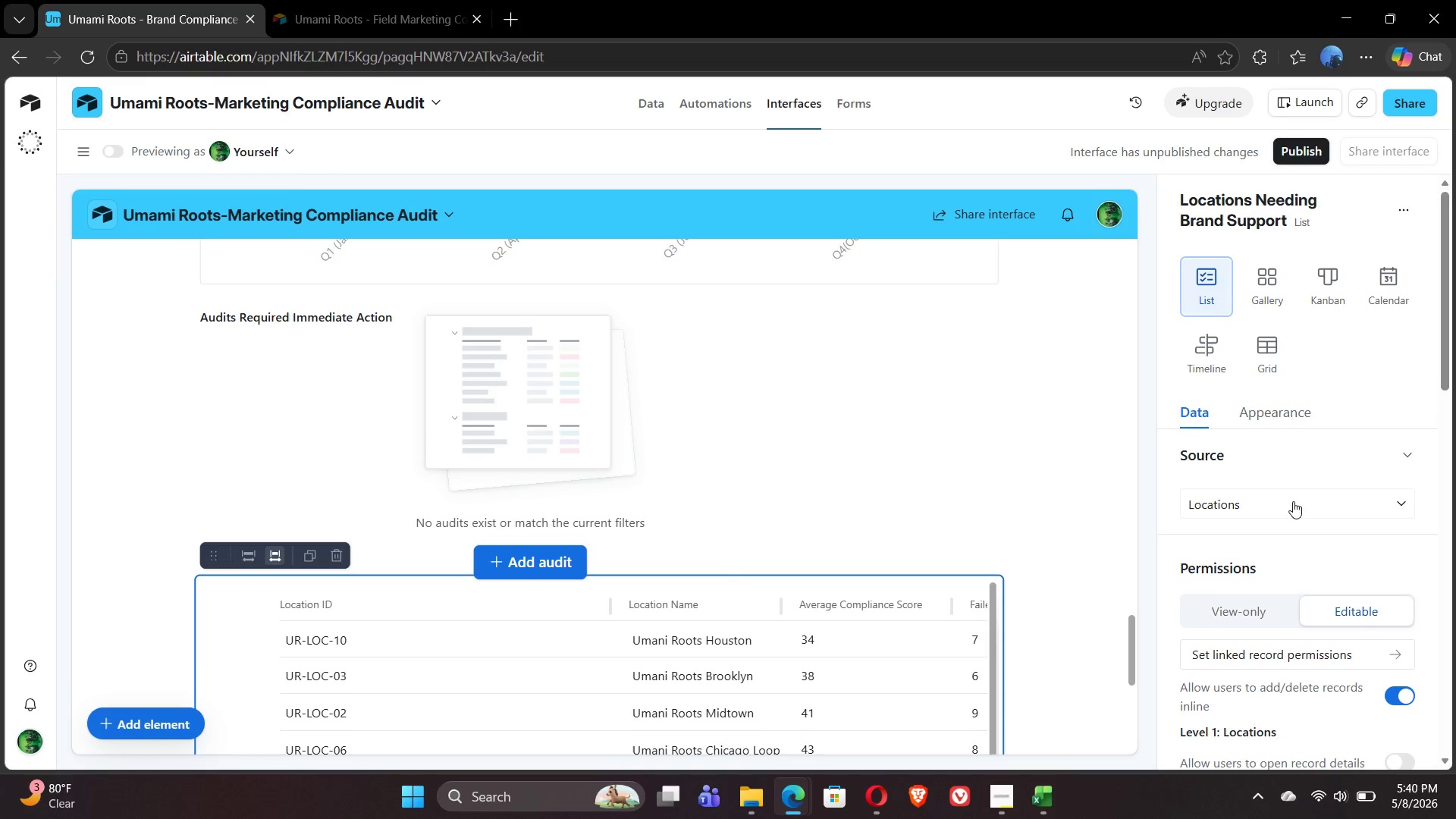 
left_click([1263, 411])
 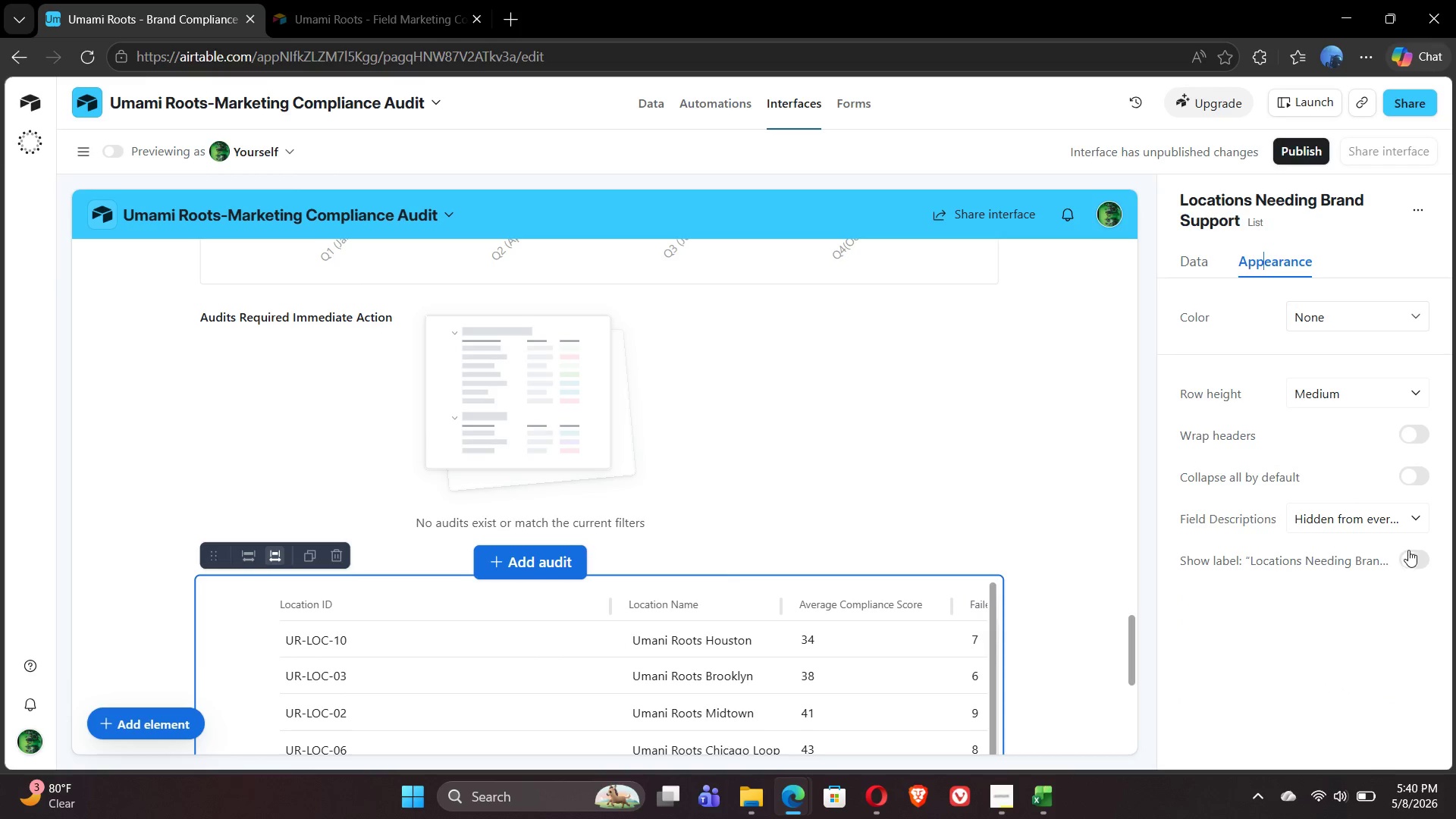 
left_click([1415, 557])
 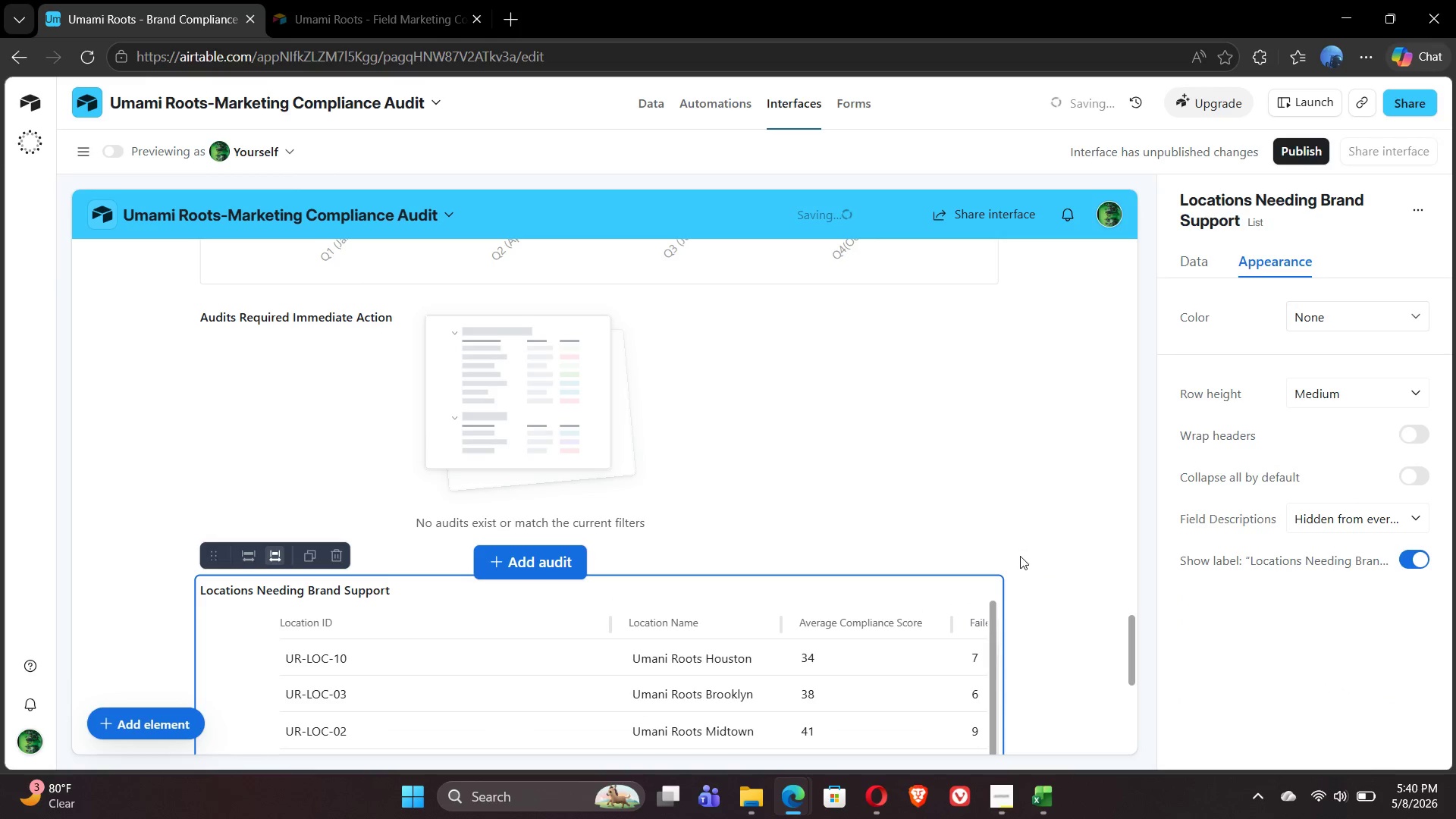 
left_click([1018, 556])
 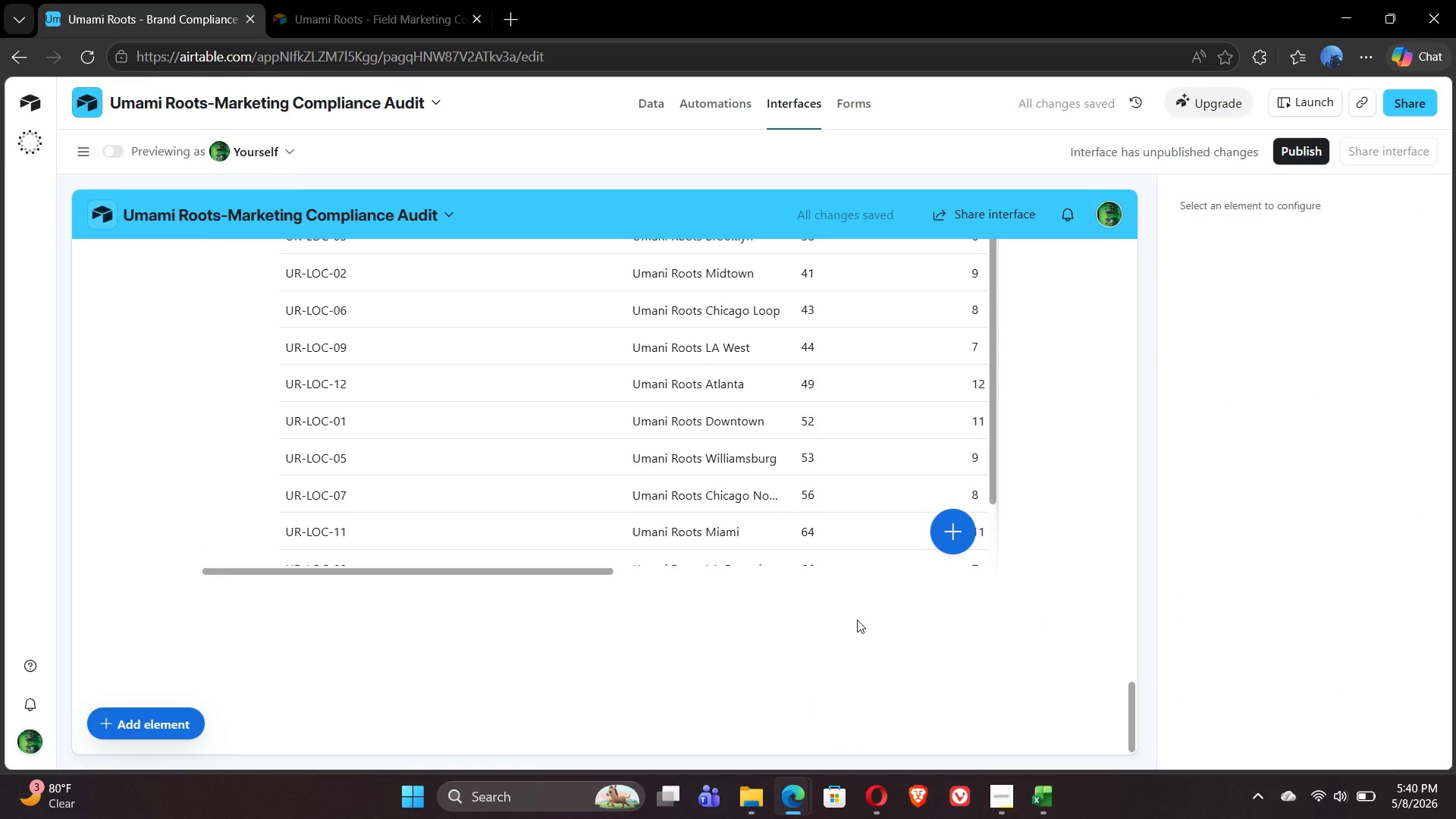 
left_click([346, 662])
 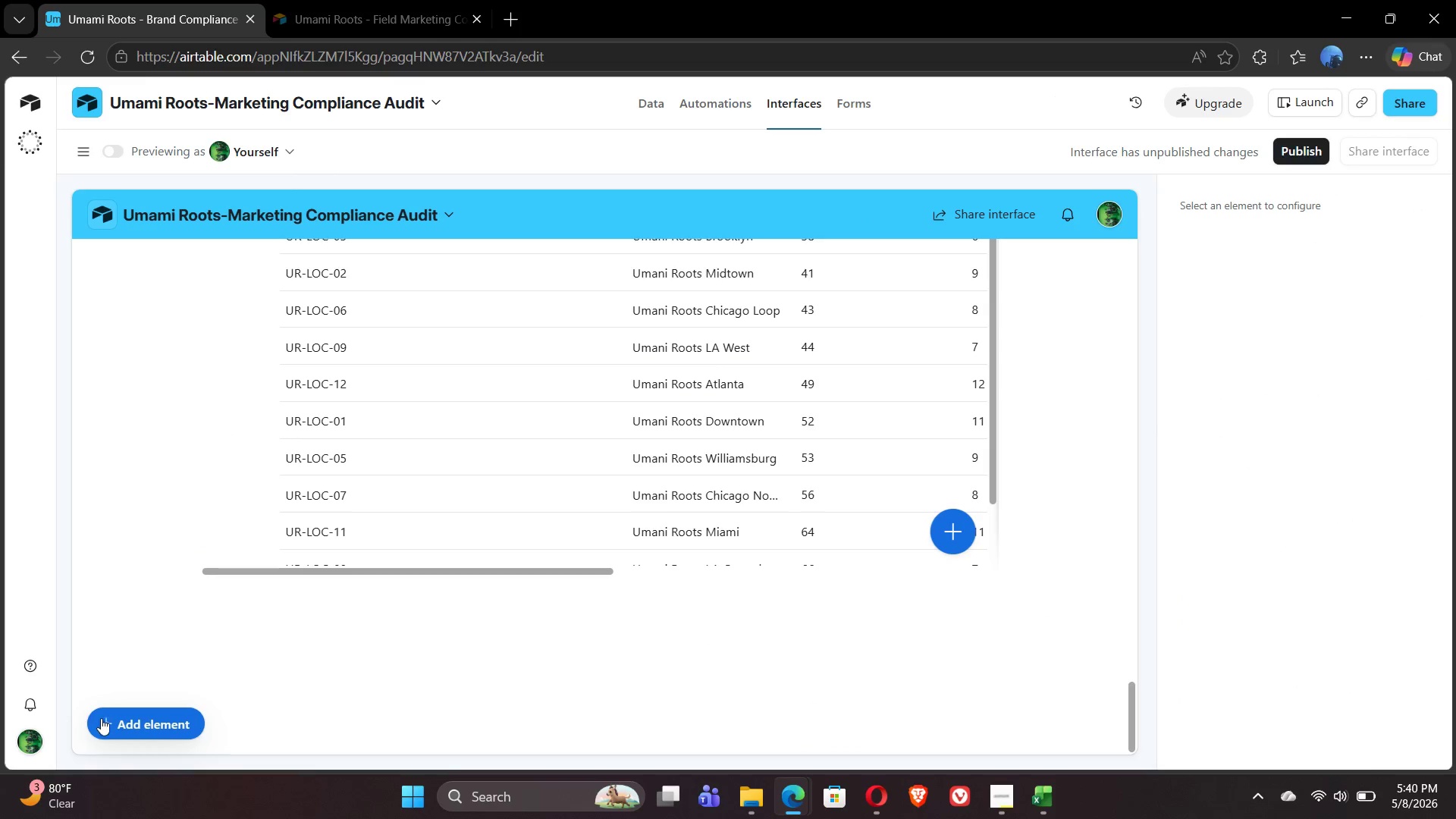 
left_click([103, 721])
 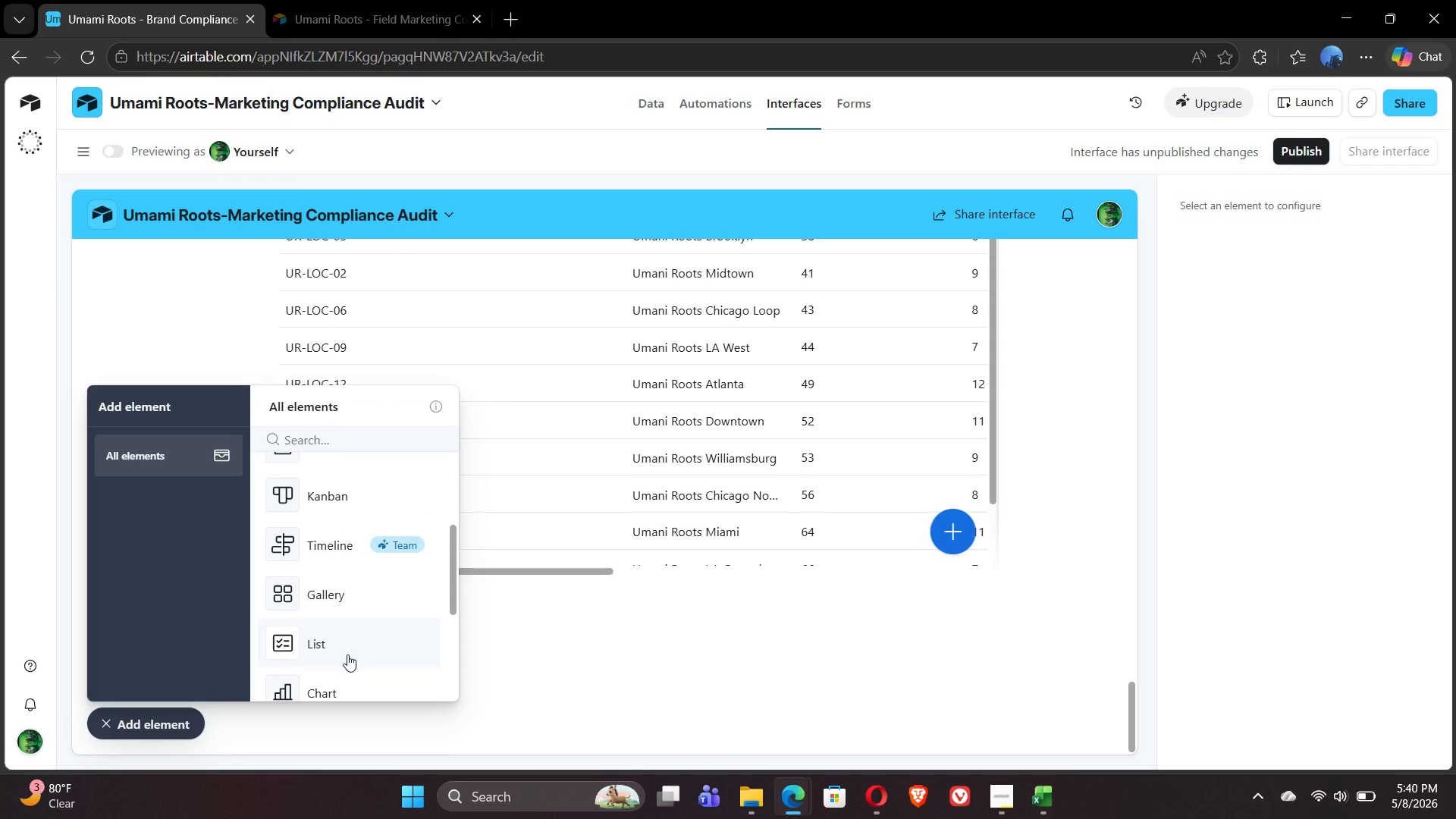 
left_click([340, 645])
 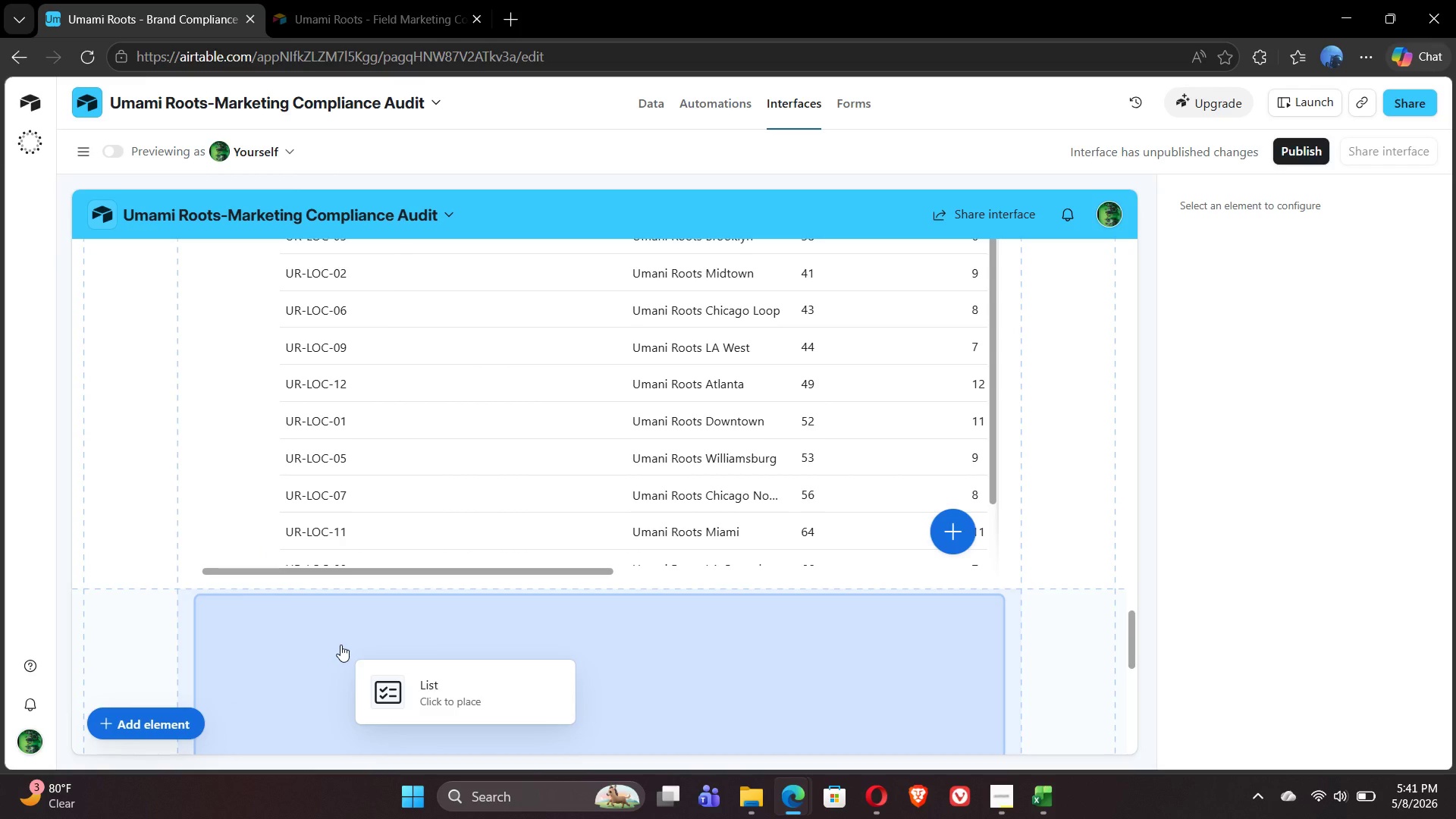 
left_click([340, 645])
 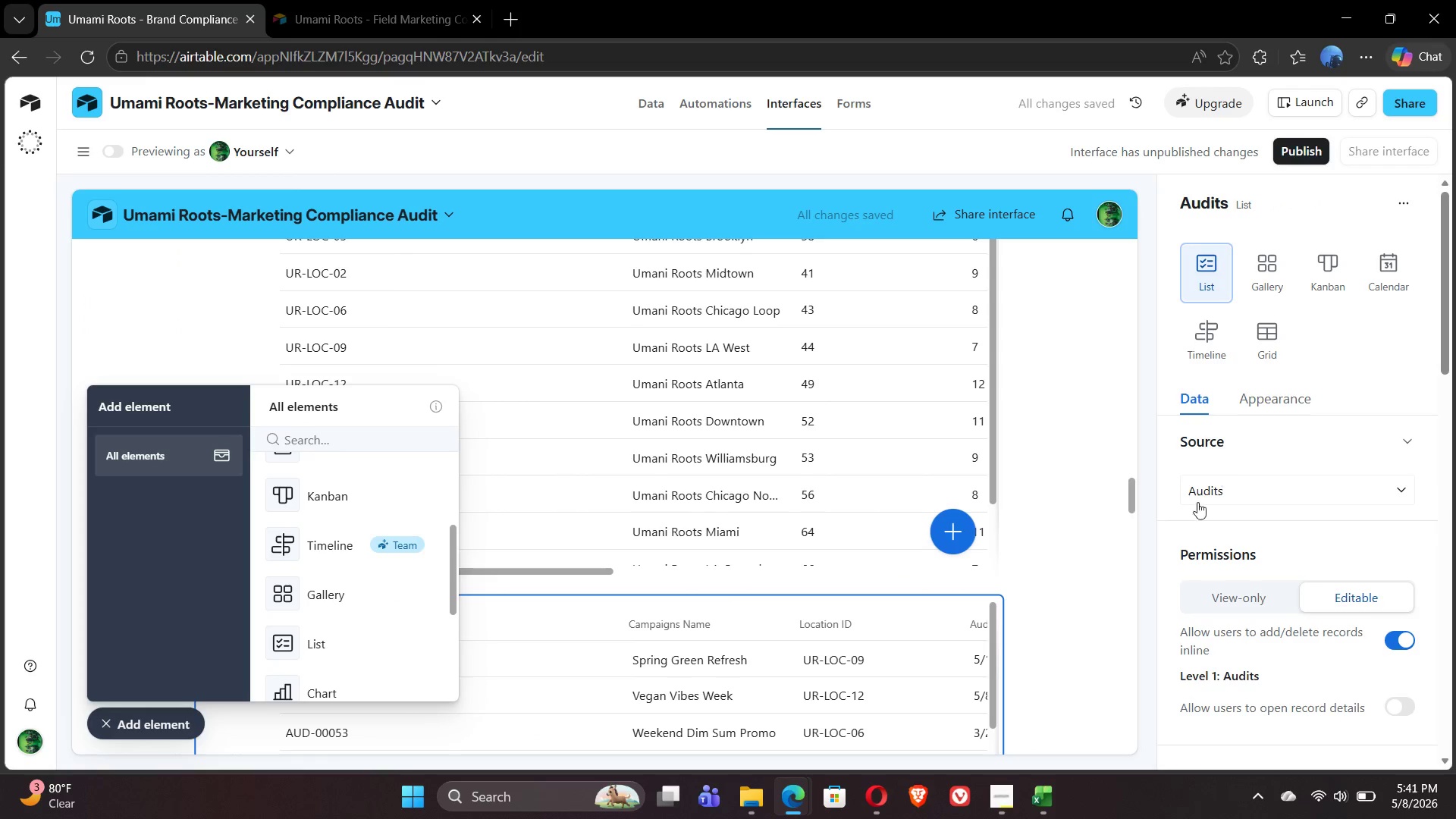 
wait(5.39)
 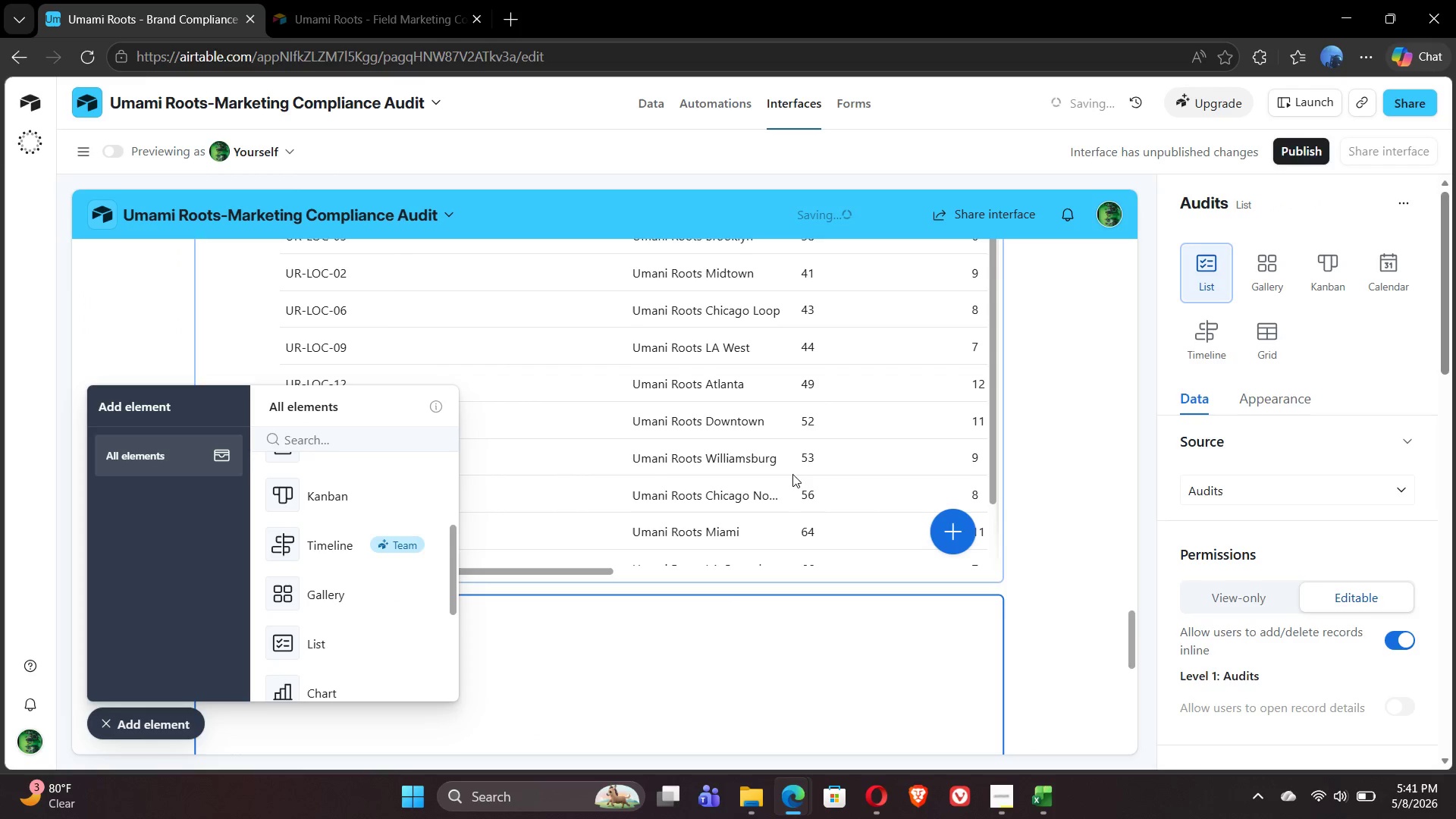 
left_click_drag(start_coordinate=[1132, 488], to_coordinate=[1122, 519])
 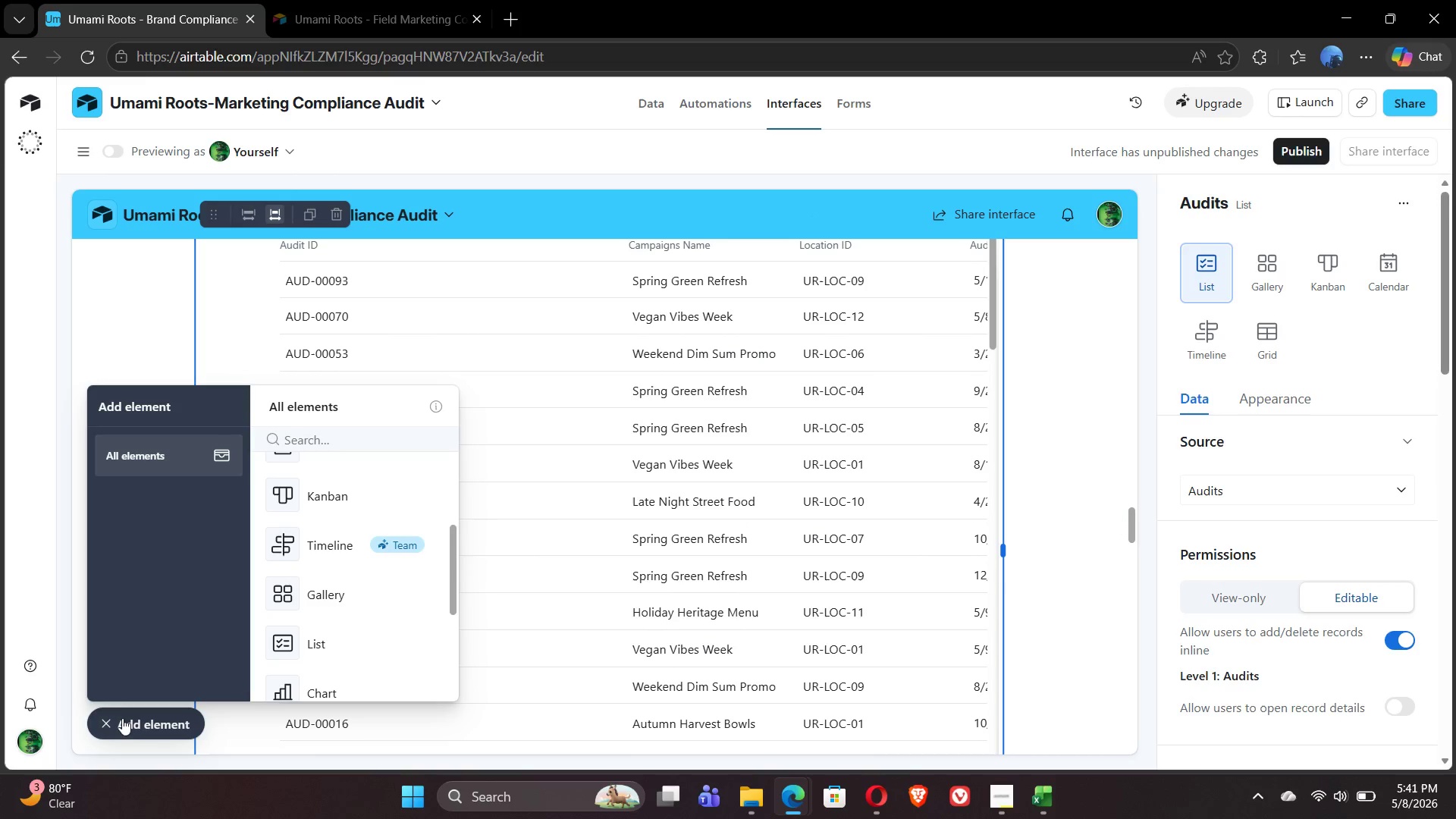 
left_click([101, 725])
 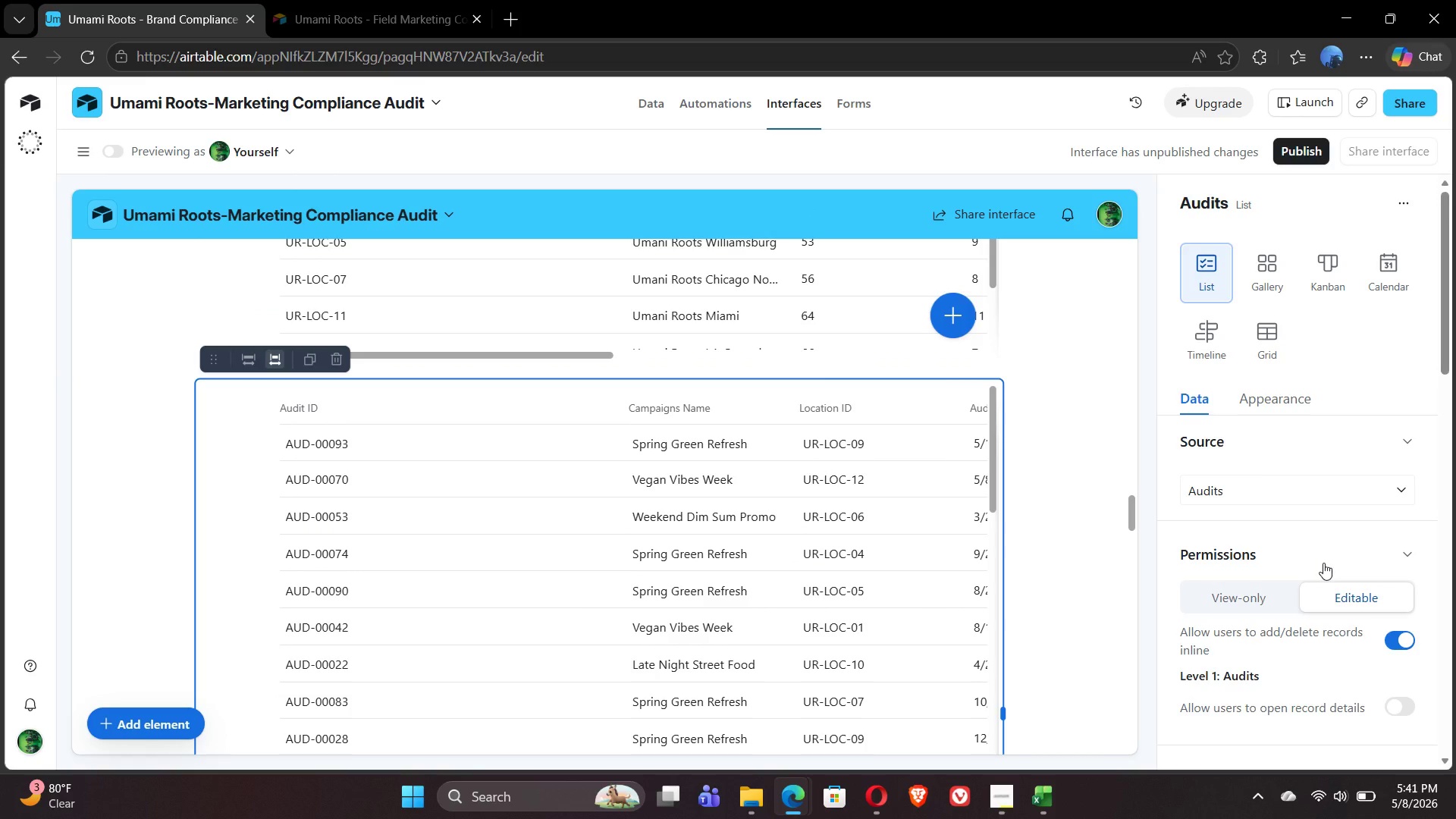 
wait(7.19)
 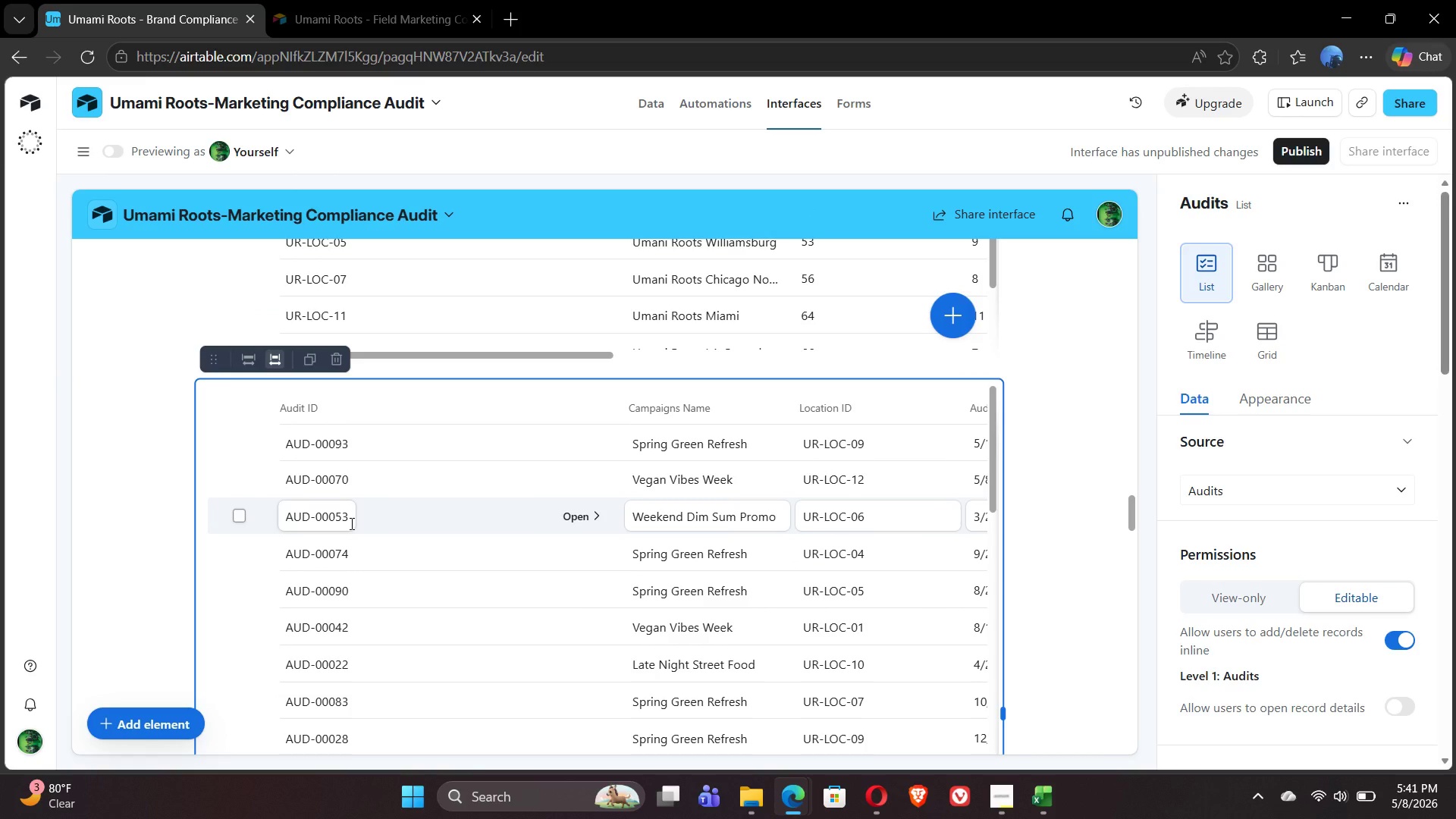 
left_click([1323, 563])
 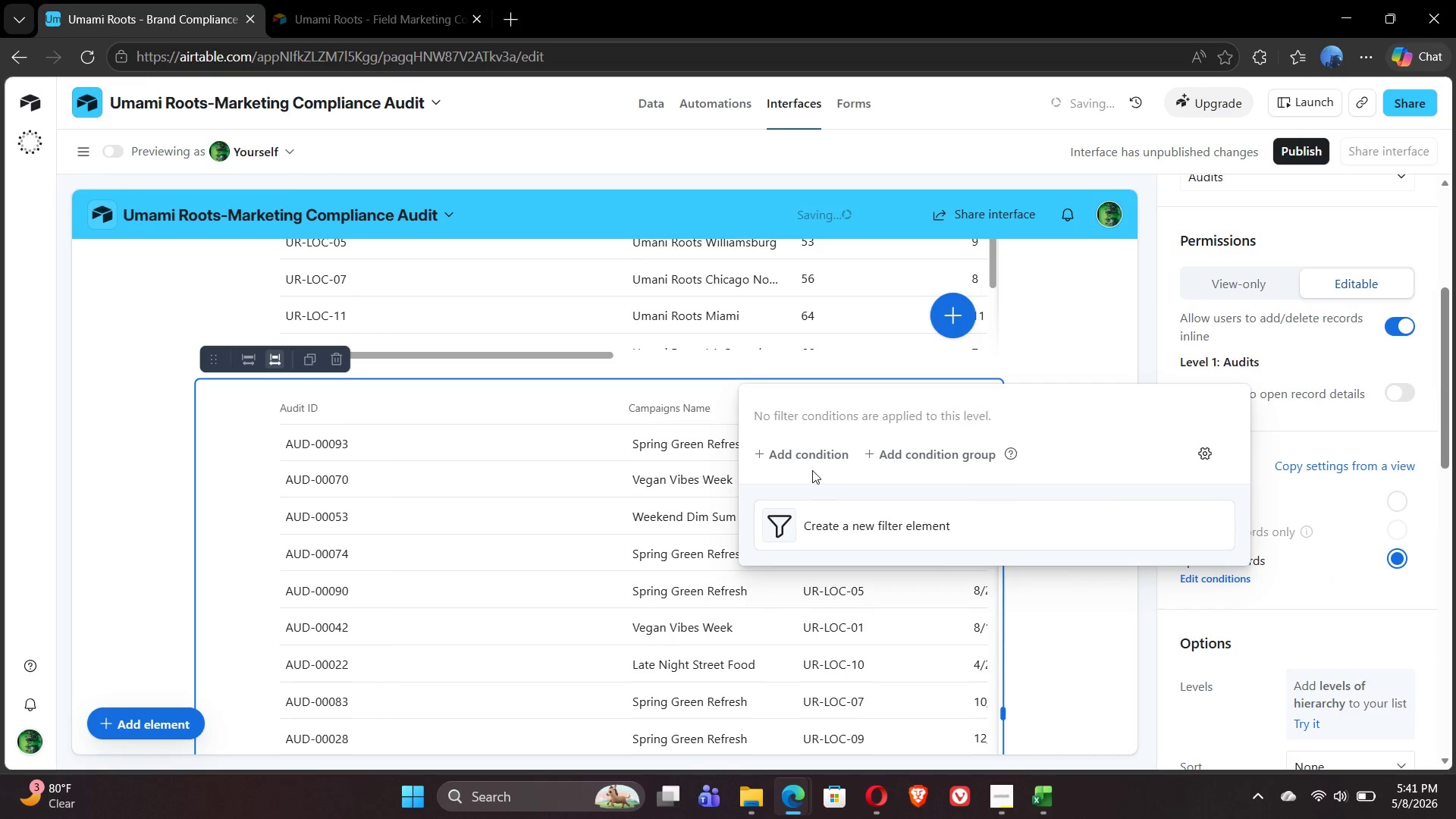 
left_click([792, 448])
 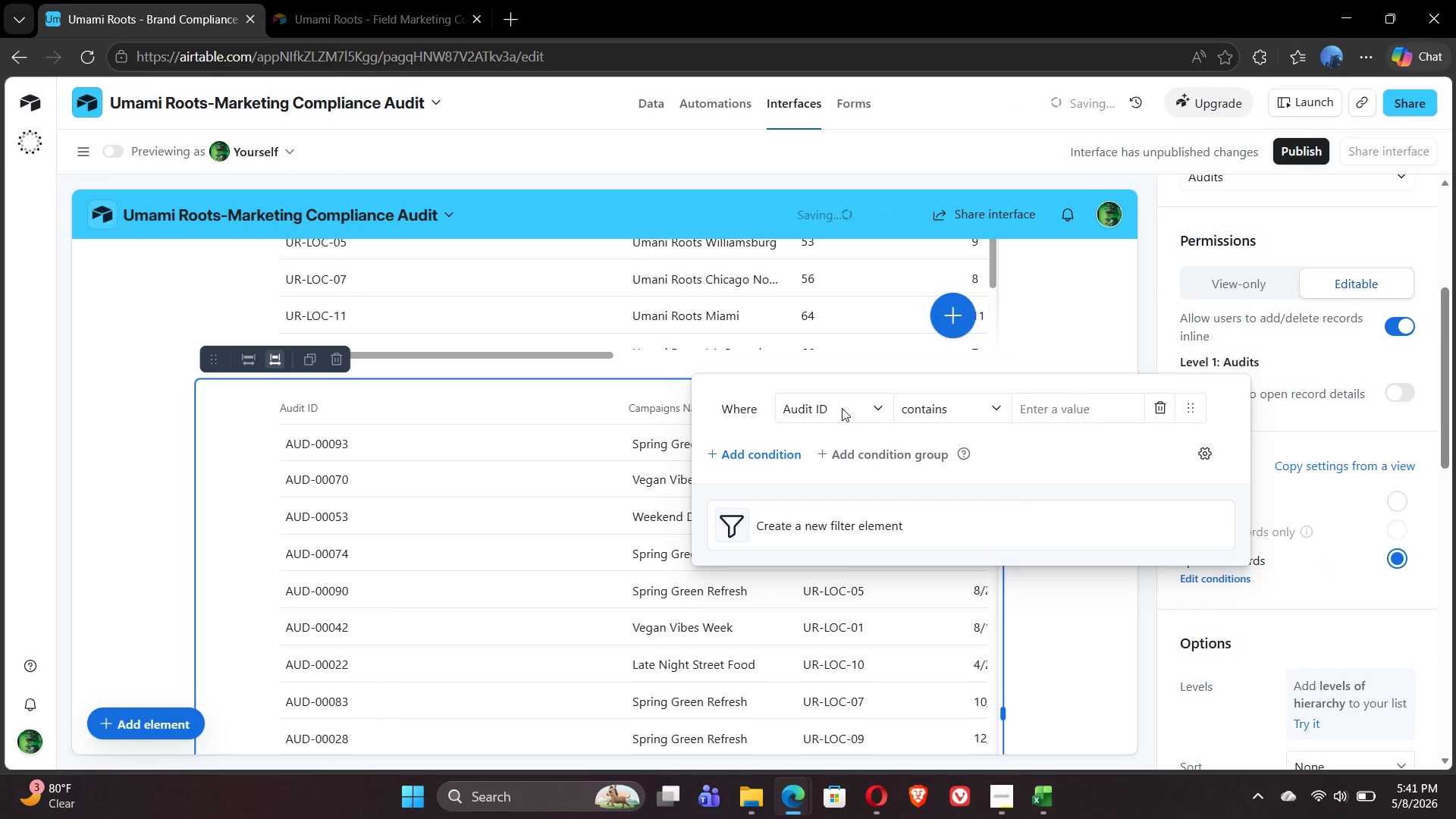 
left_click([840, 406])
 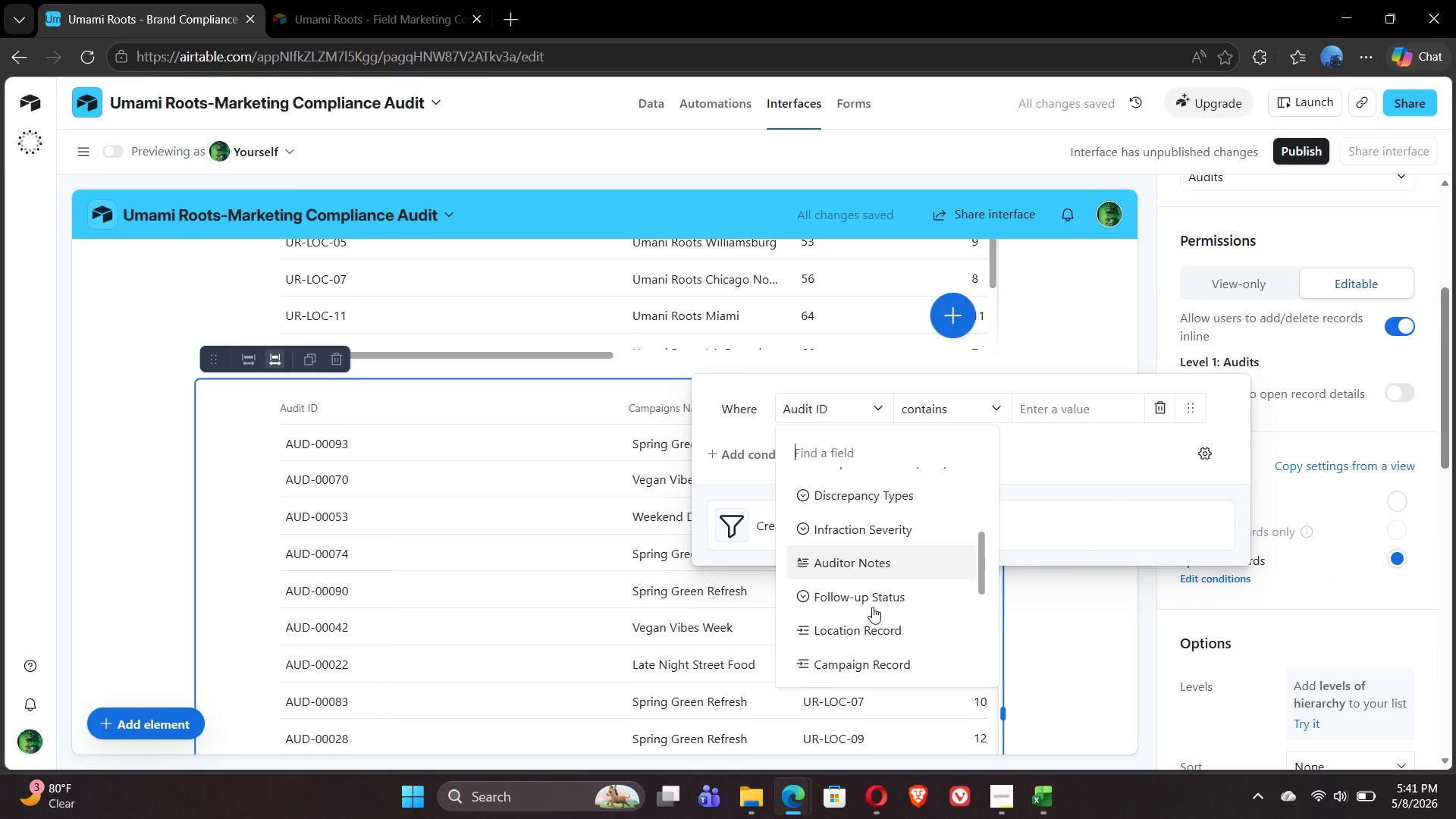 
wait(7.53)
 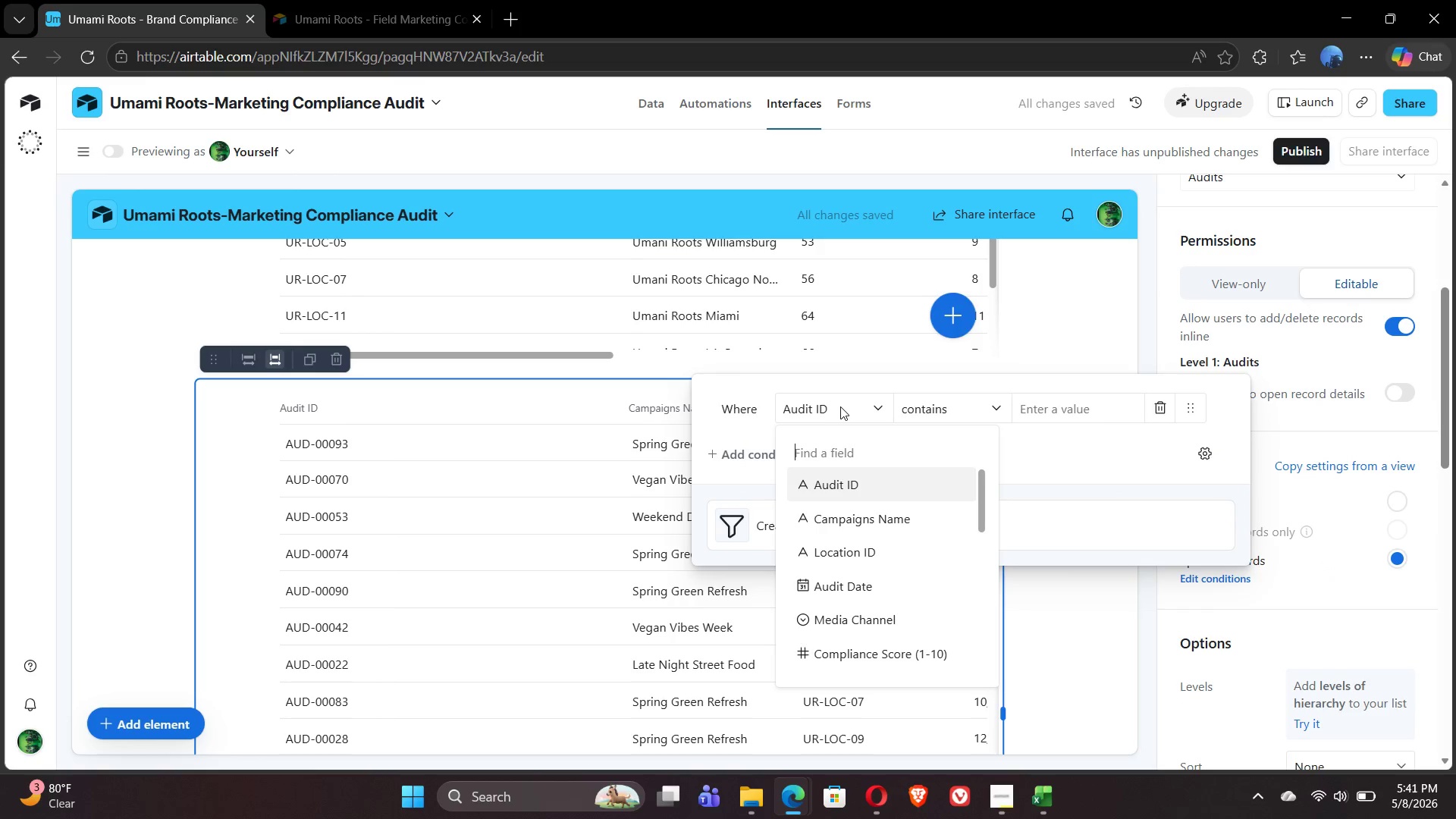 
left_click([856, 507])
 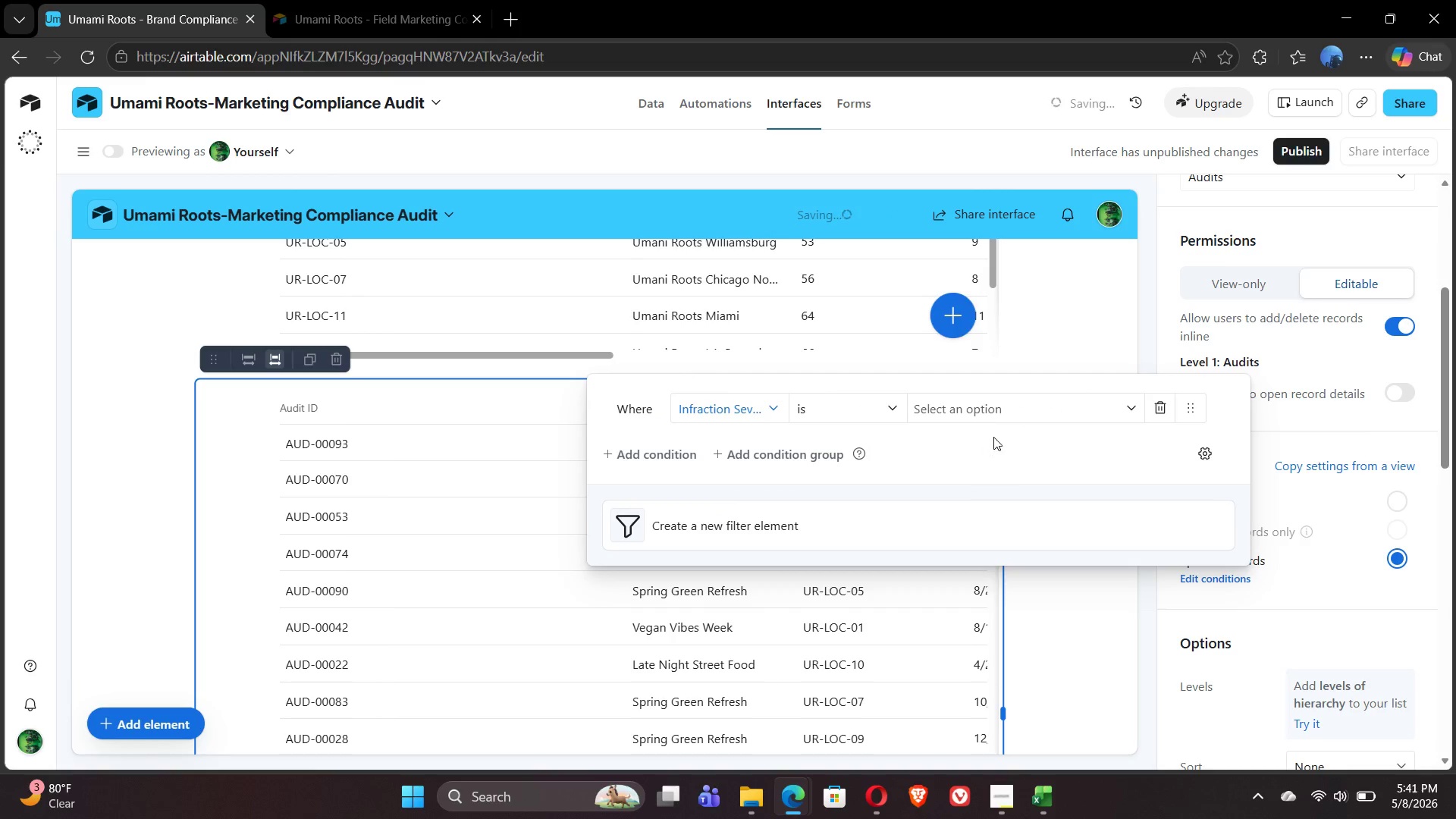 
left_click([993, 417])
 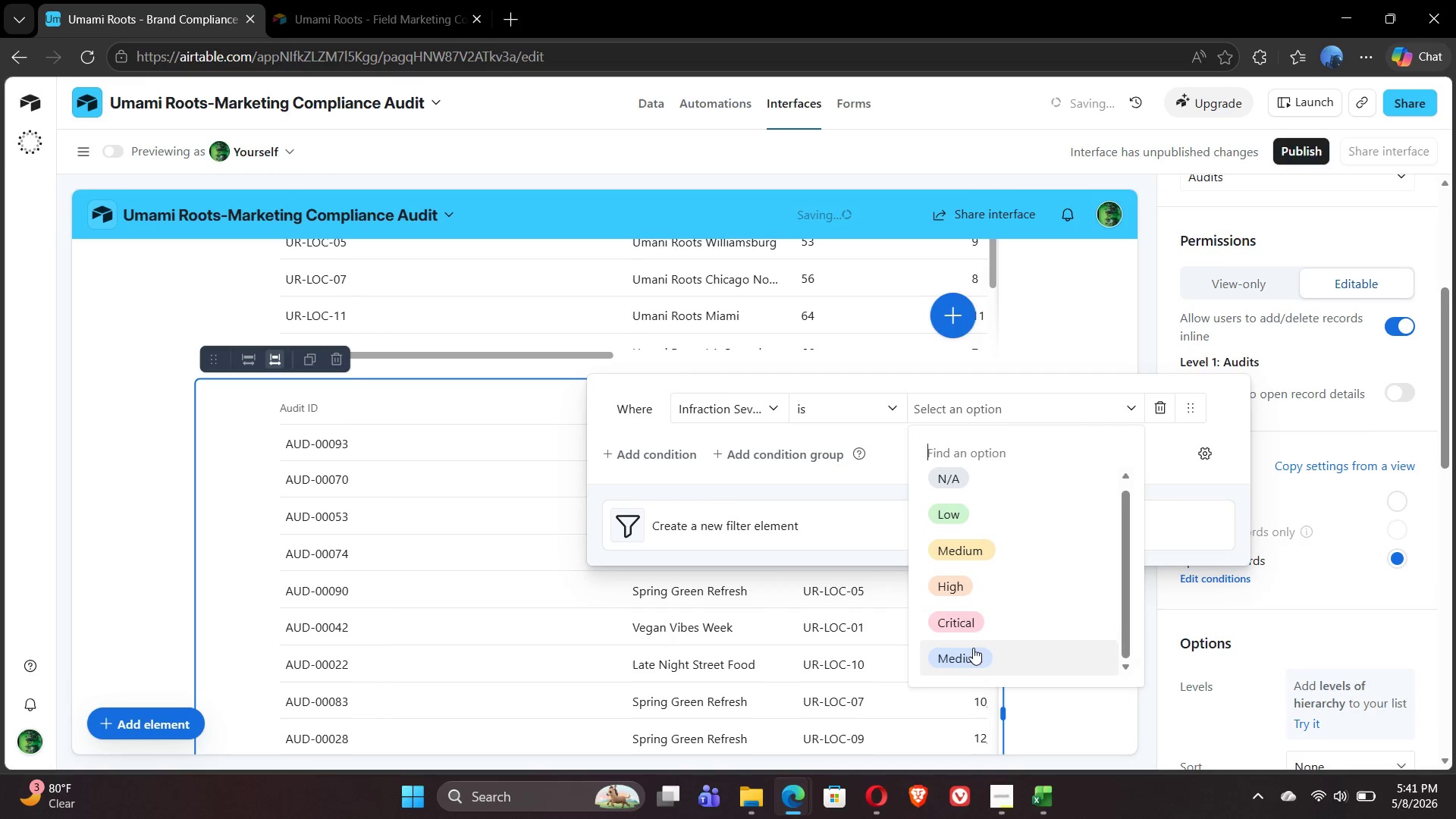 
left_click([972, 629])
 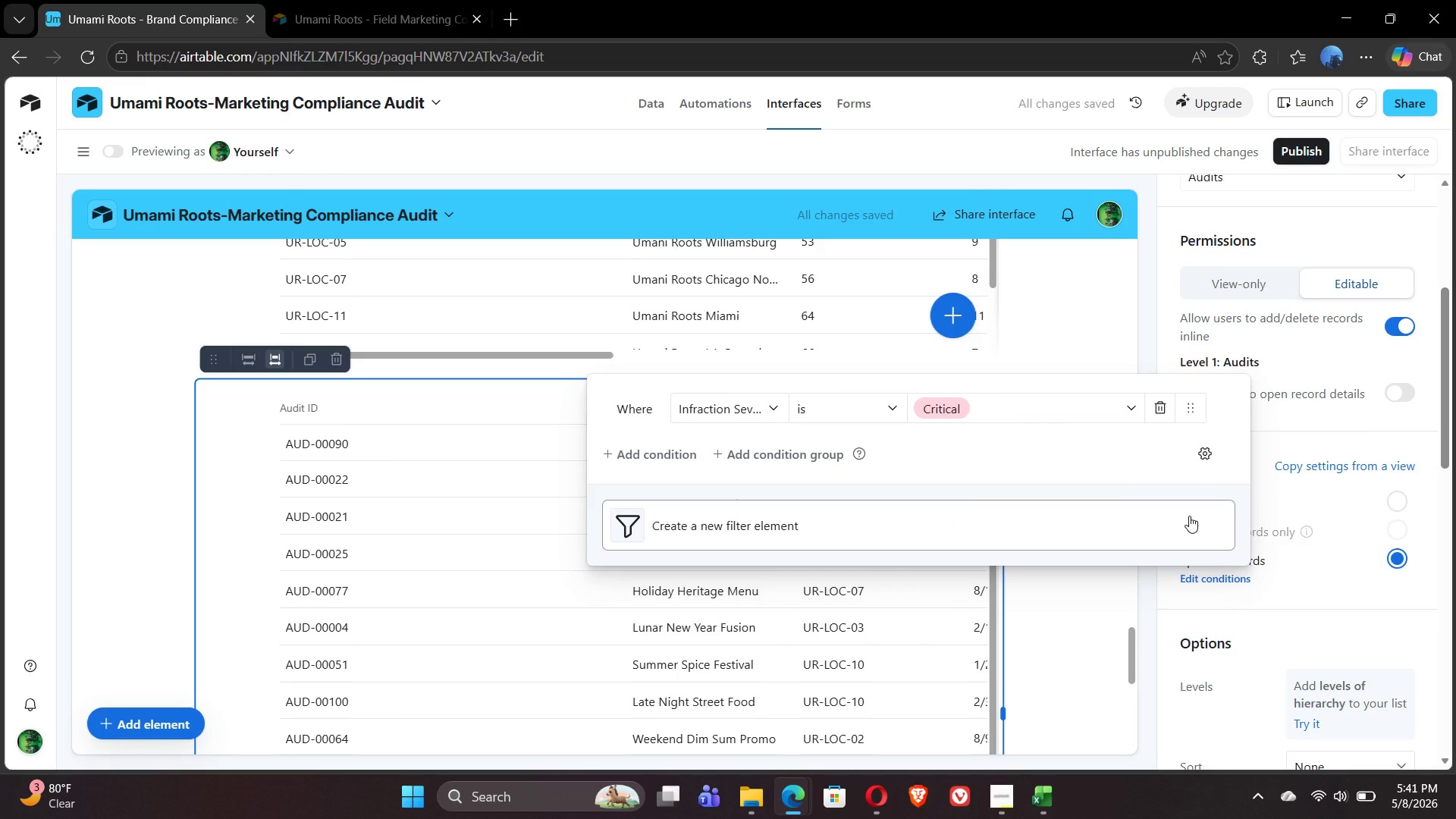 
wait(5.02)
 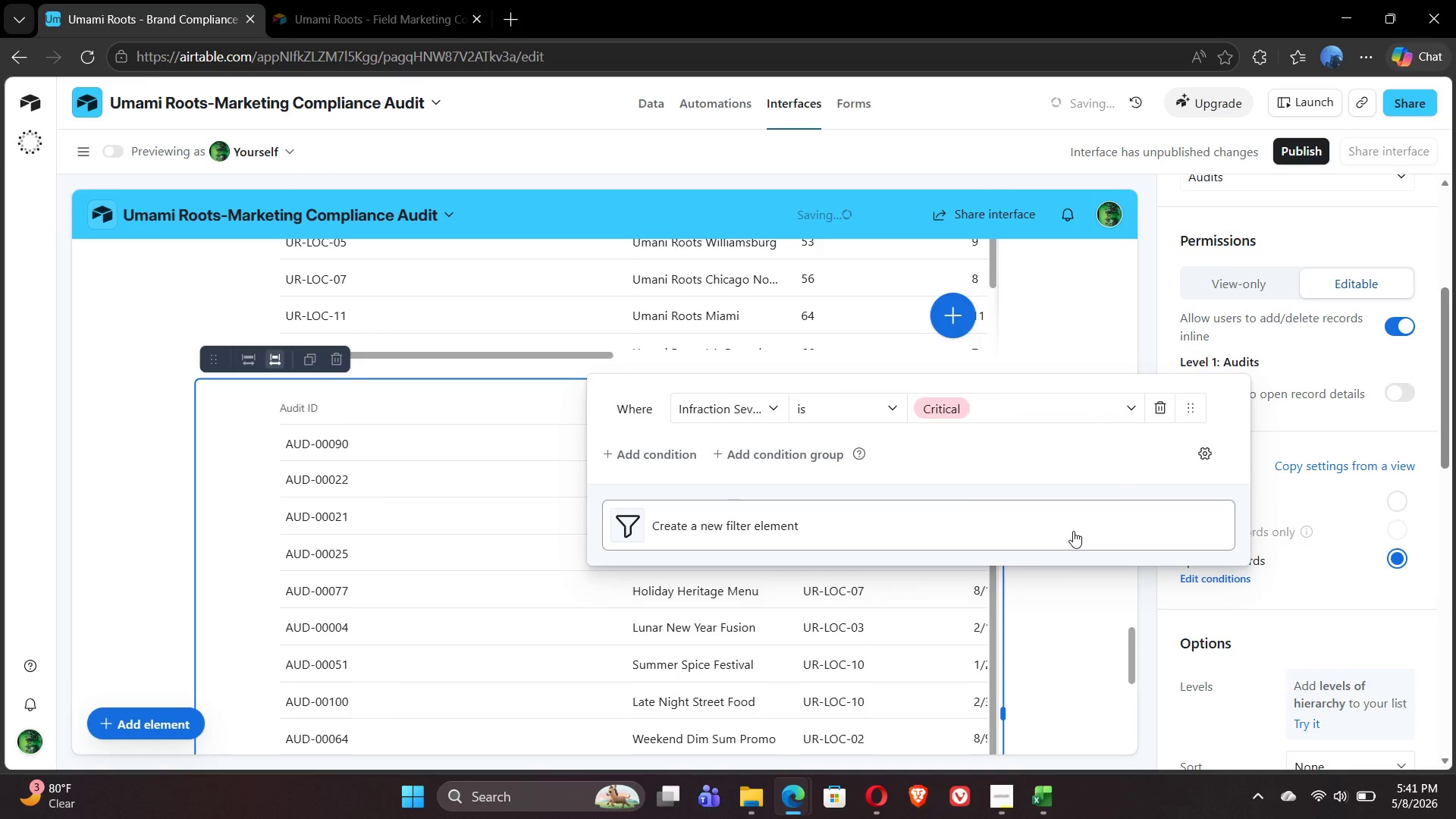 
left_click([1319, 620])
 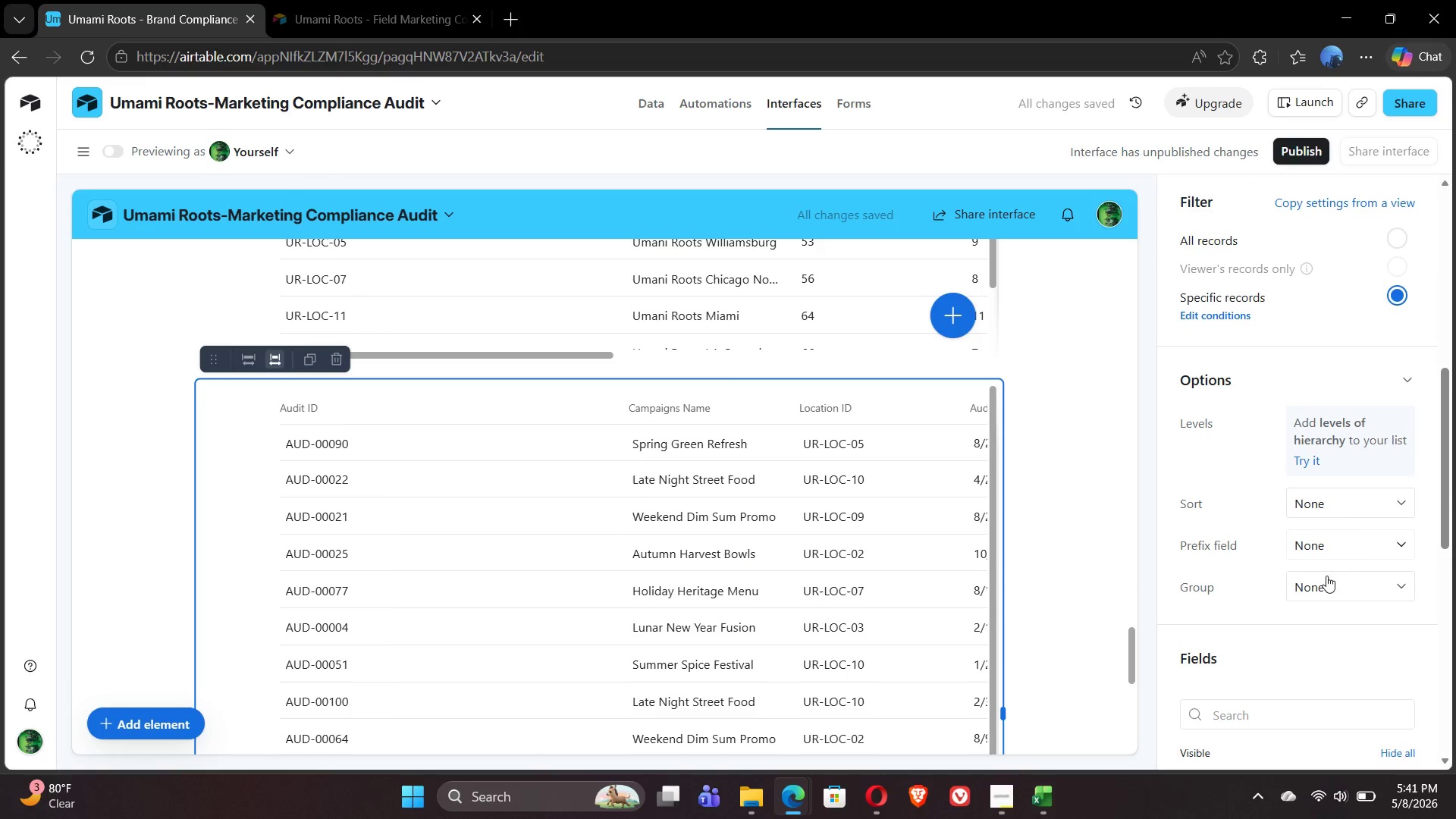 
left_click([1332, 494])
 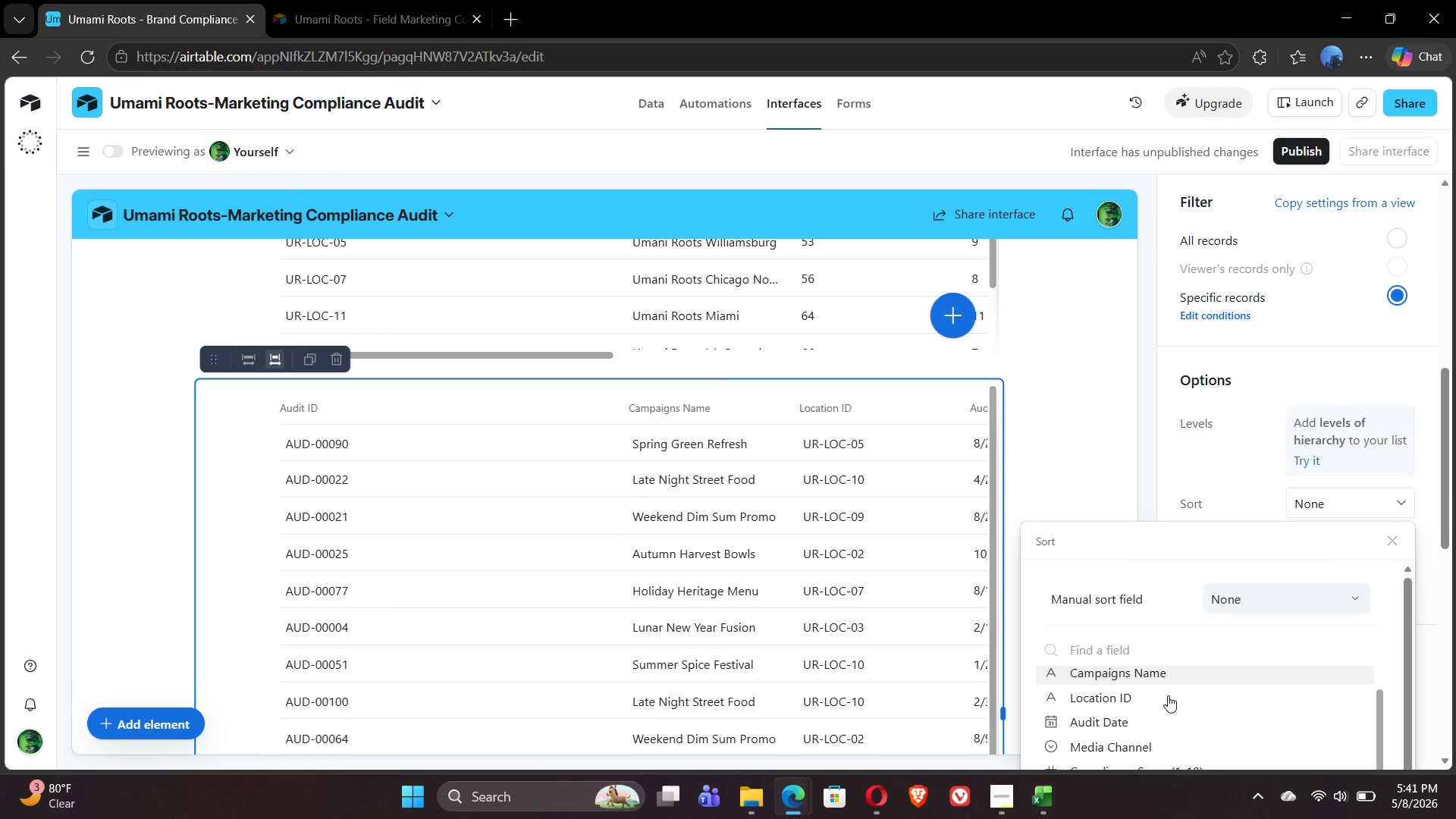 
left_click([1131, 709])
 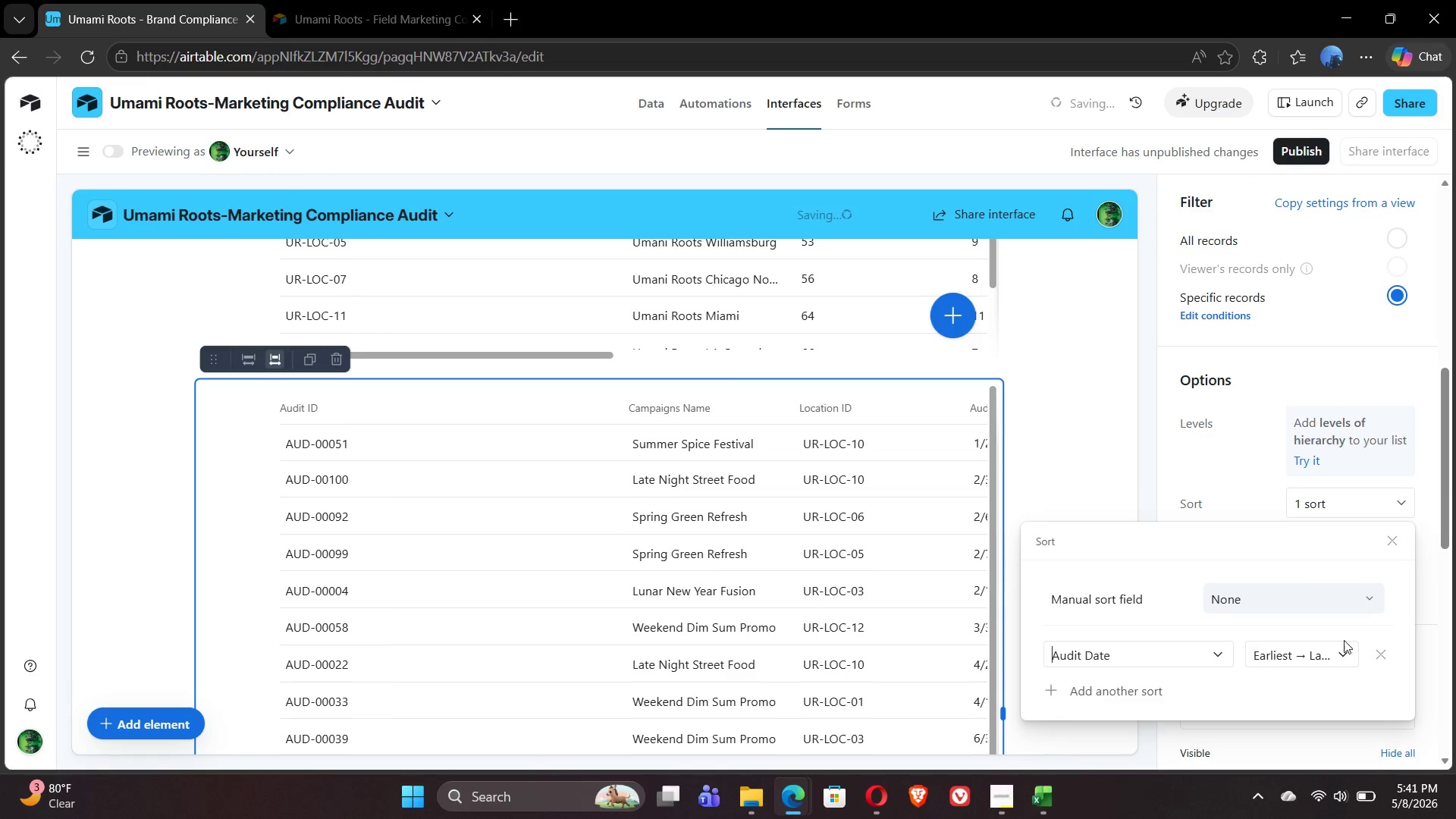 
left_click([1338, 654])
 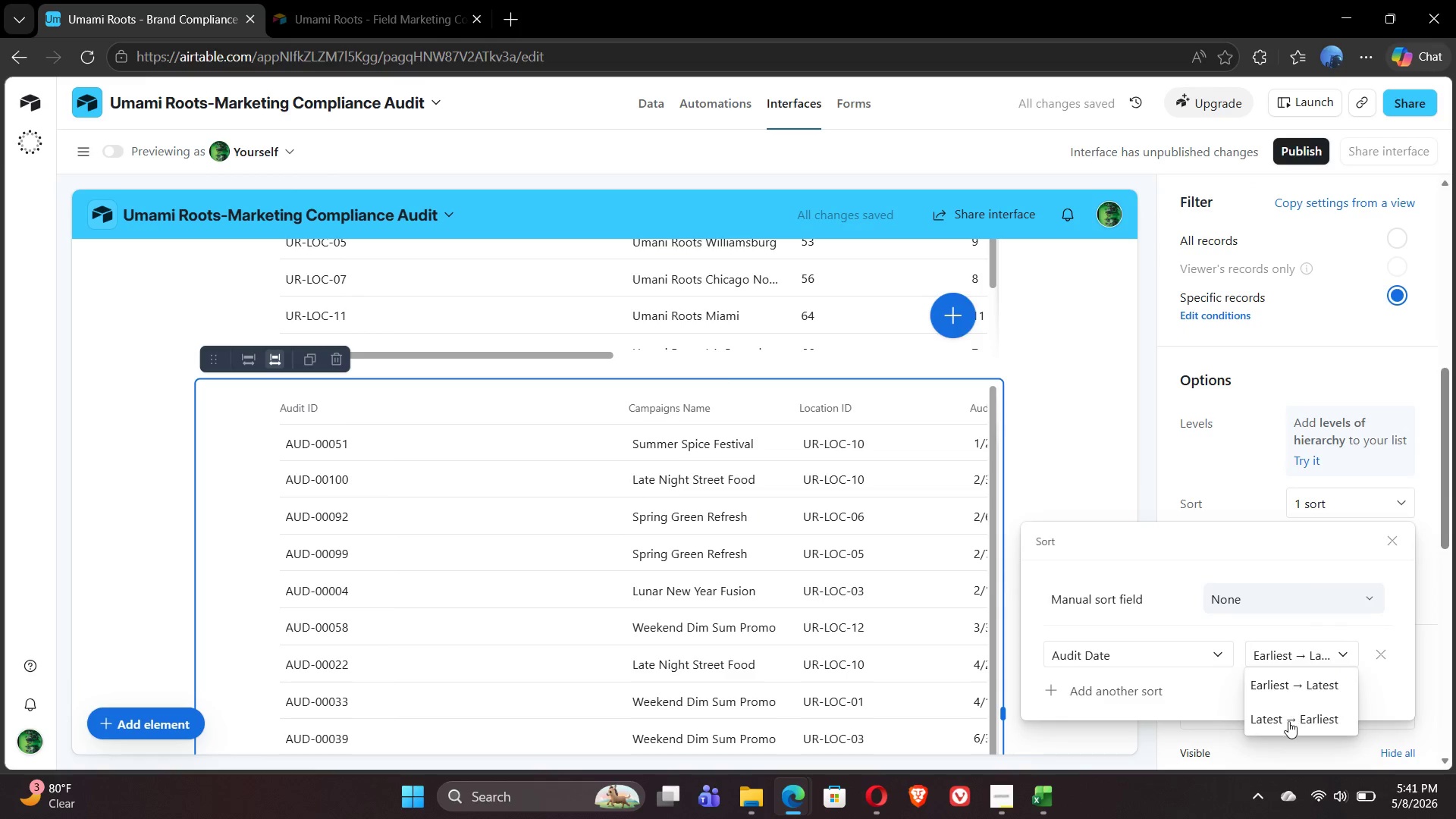 
left_click([1288, 724])
 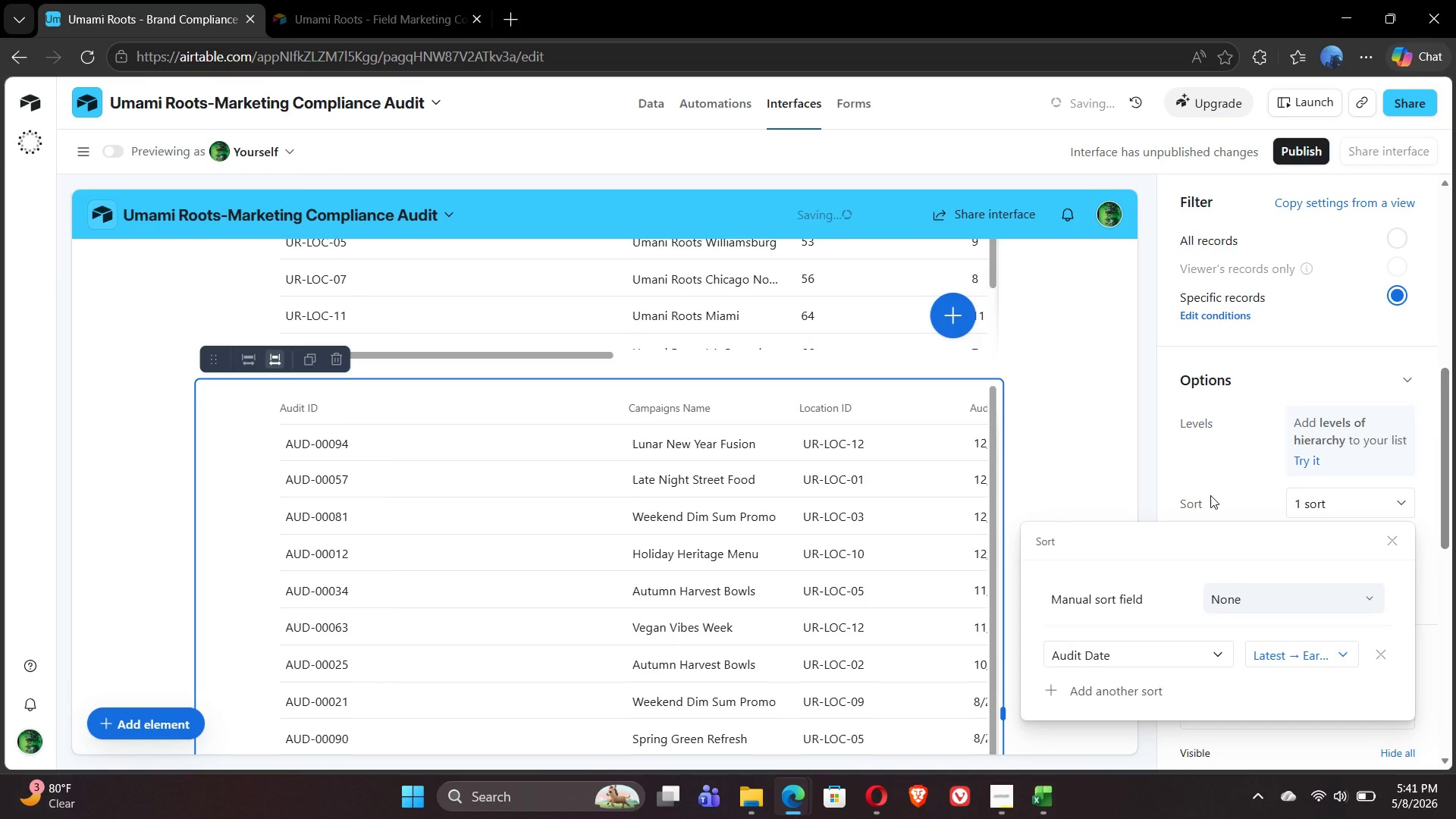 
left_click([1210, 491])
 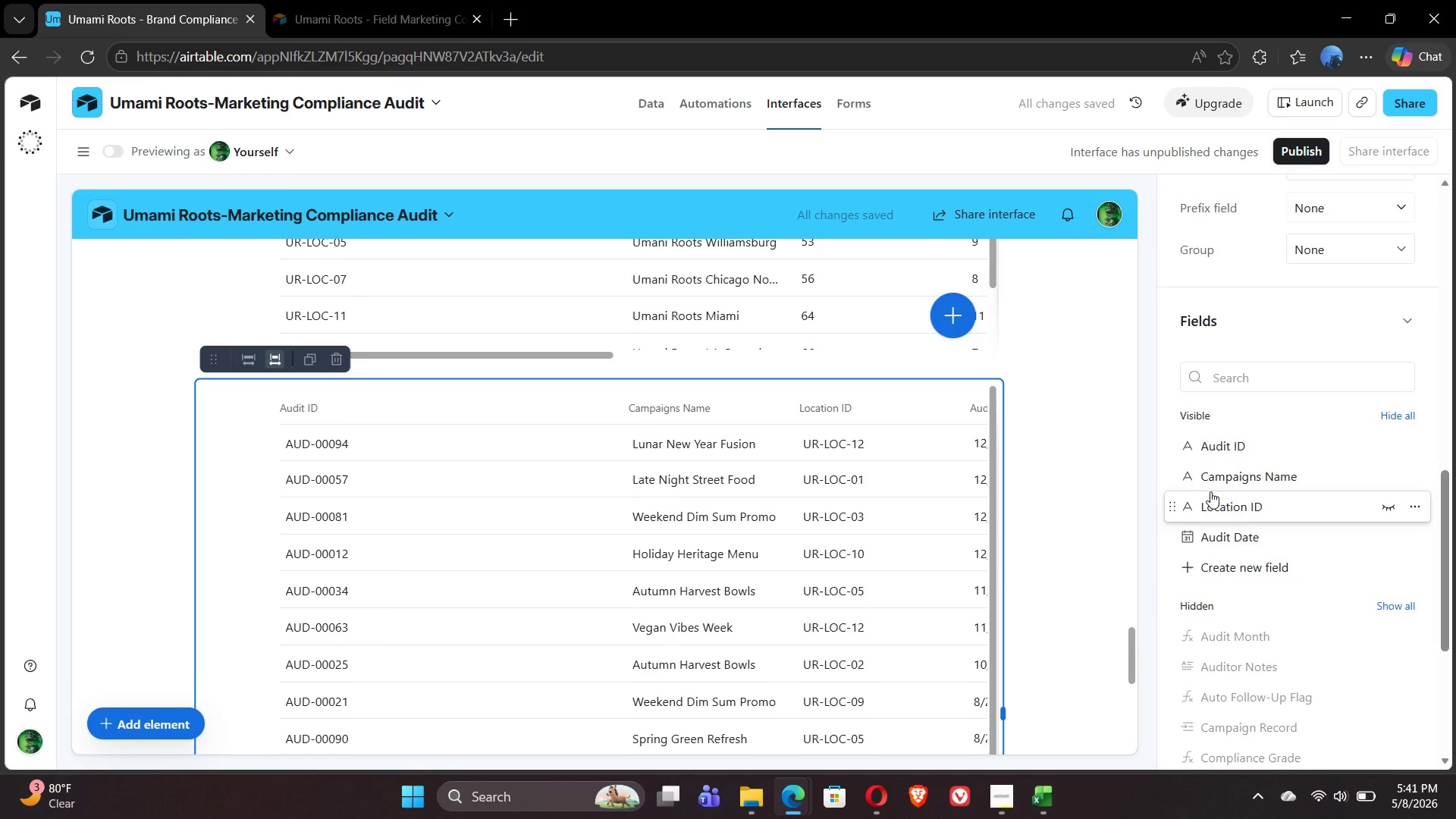 
wait(5.86)
 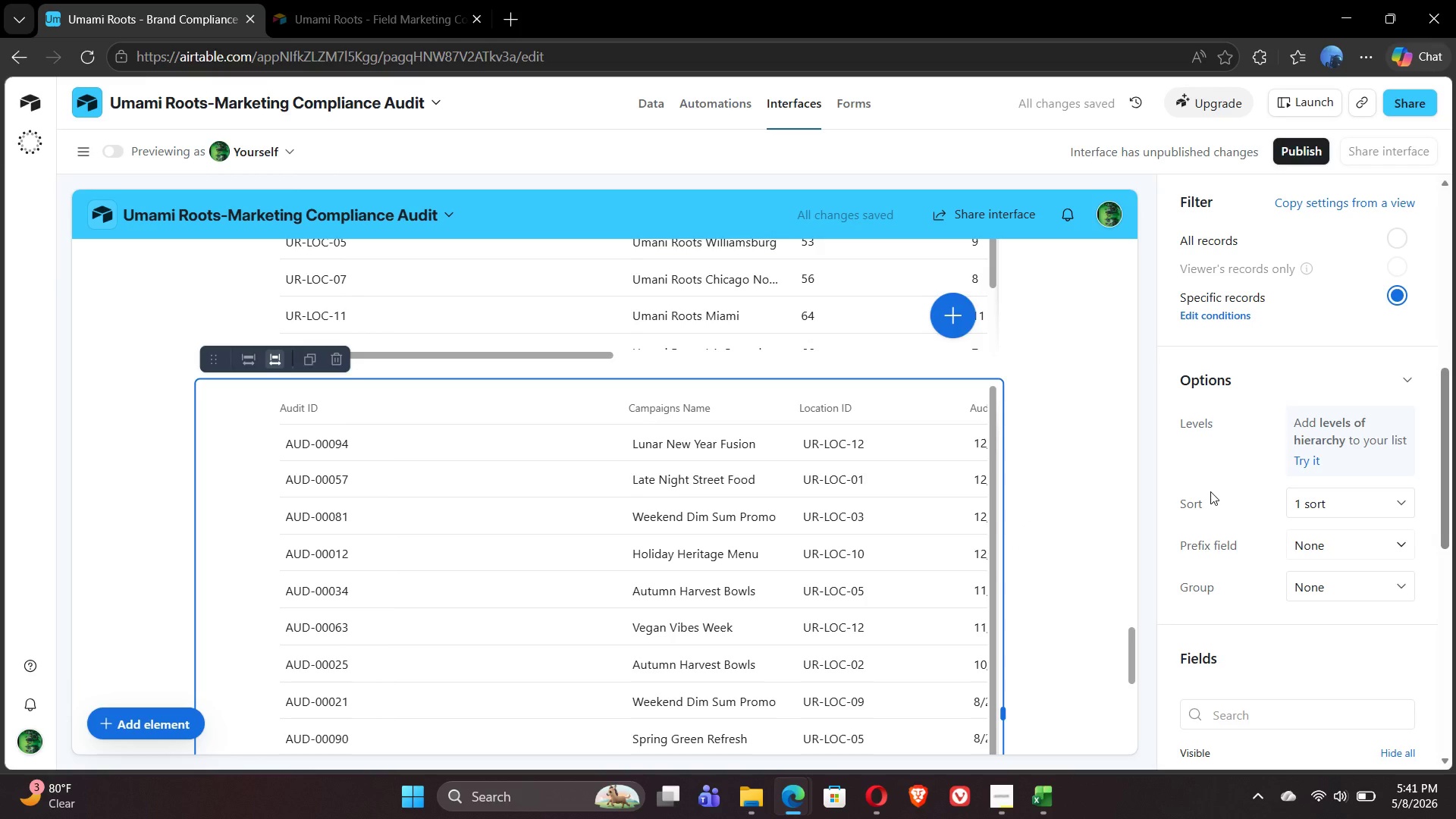 
left_click([1400, 375])
 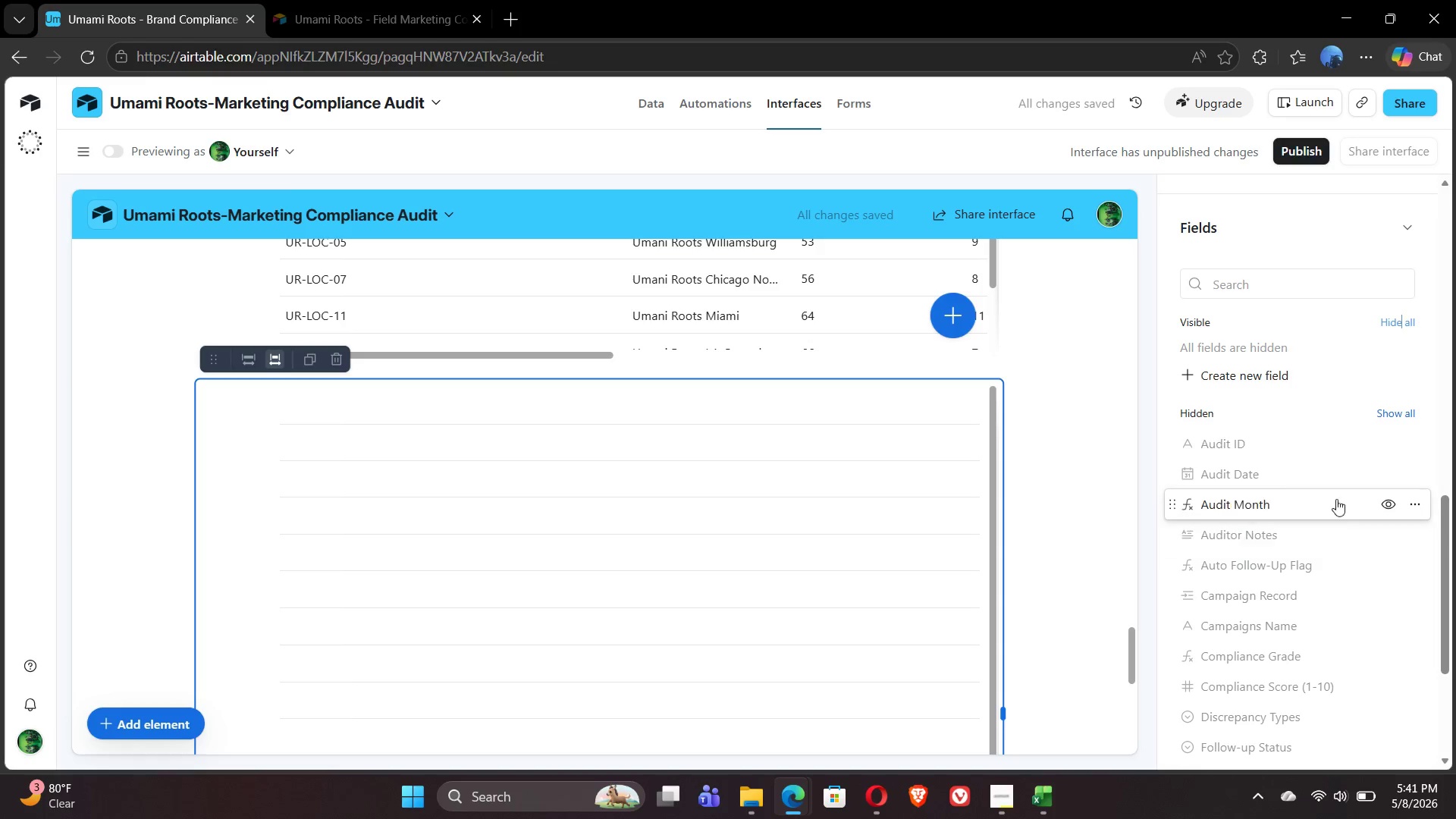 
left_click([1384, 443])
 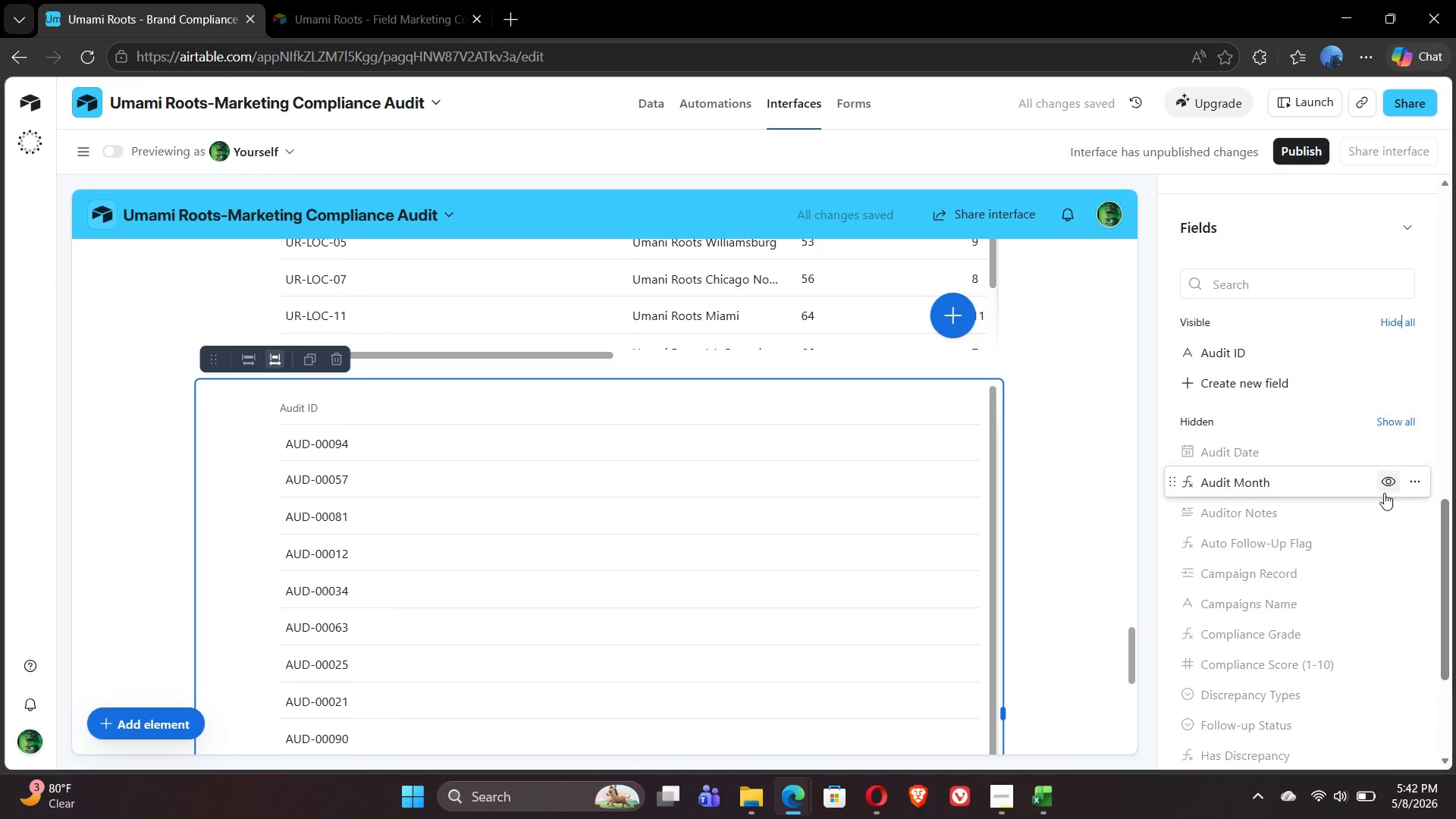 
wait(8.05)
 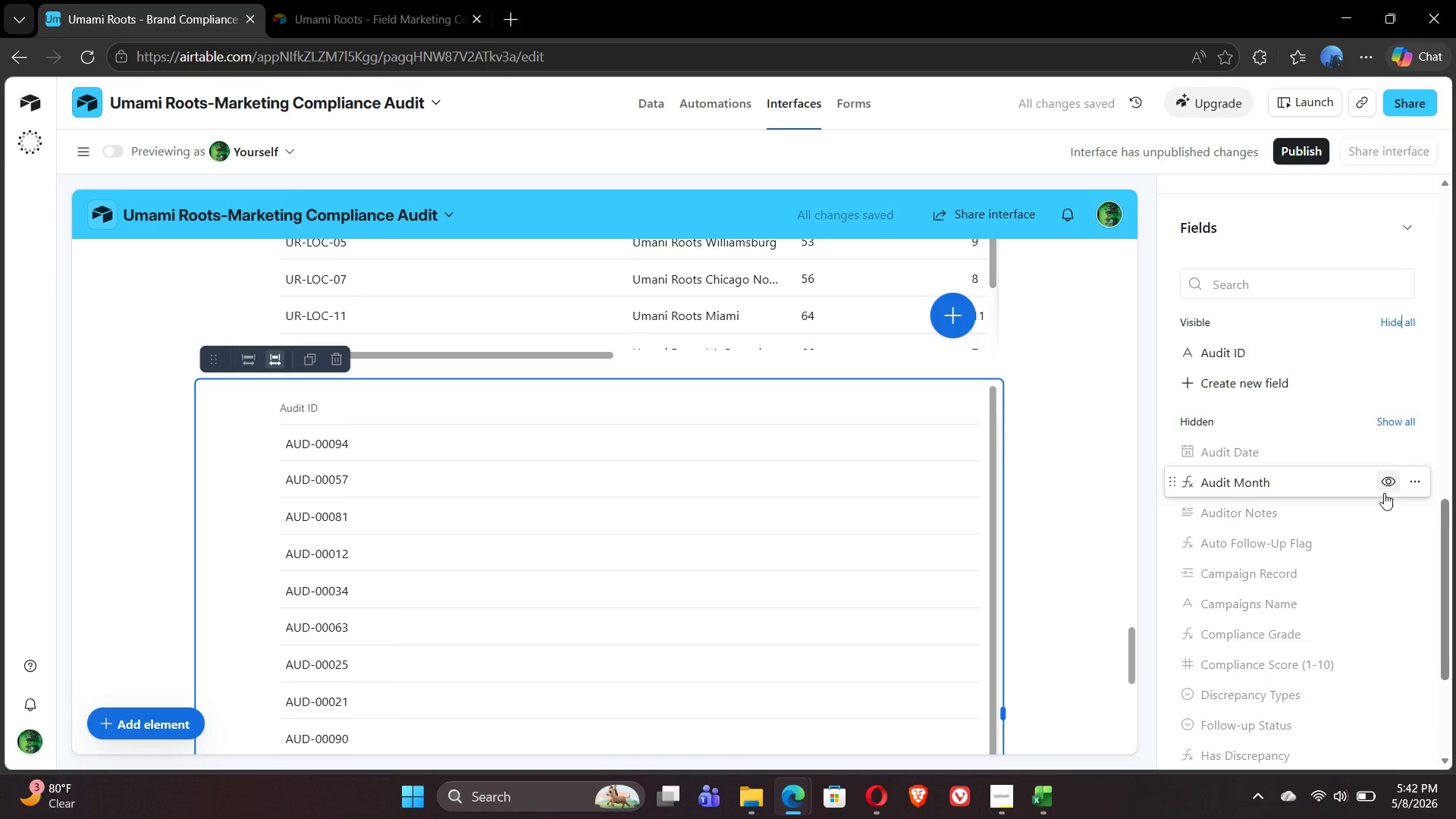 
left_click([1391, 582])
 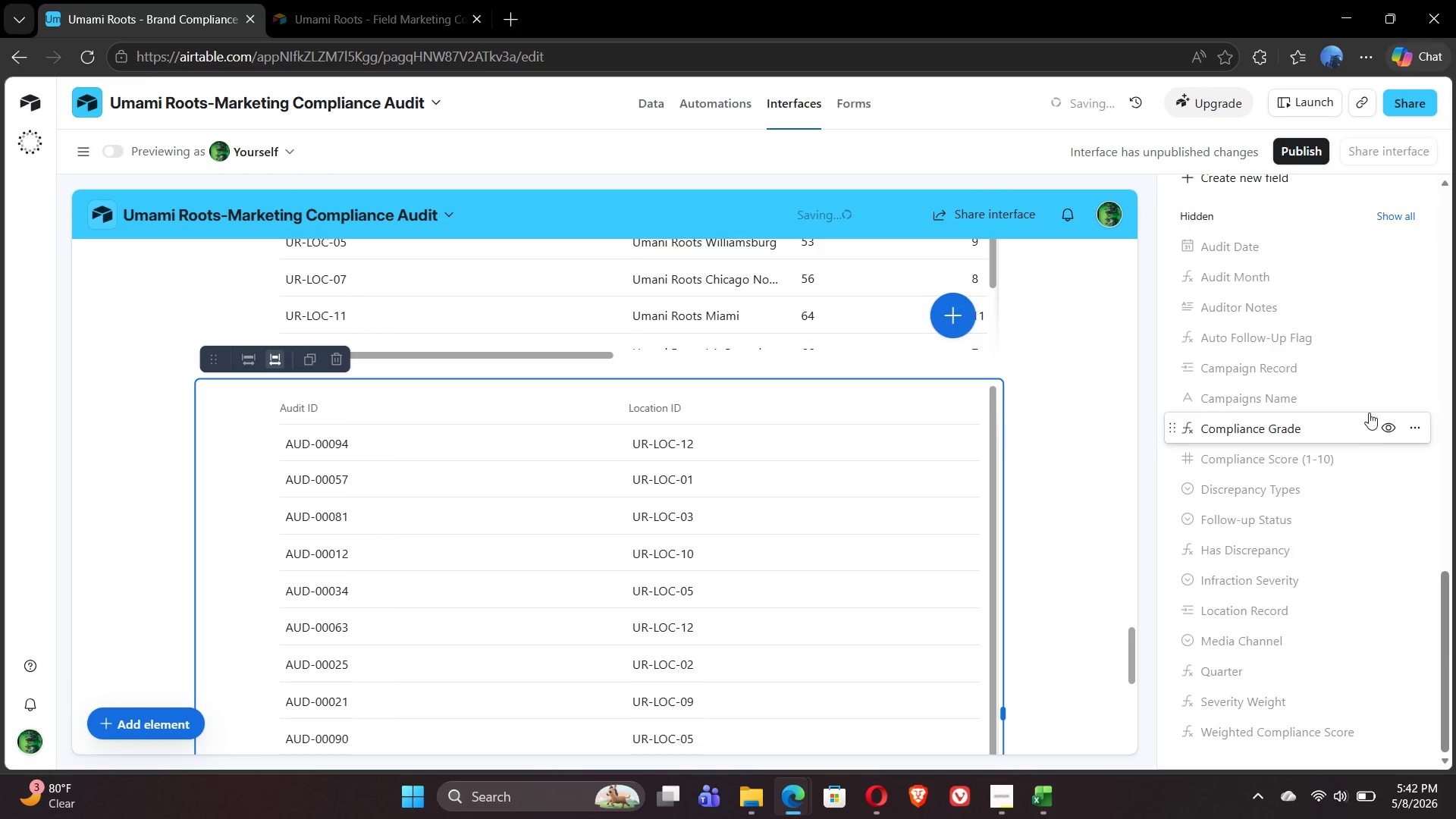 
mouse_move([1393, 386])
 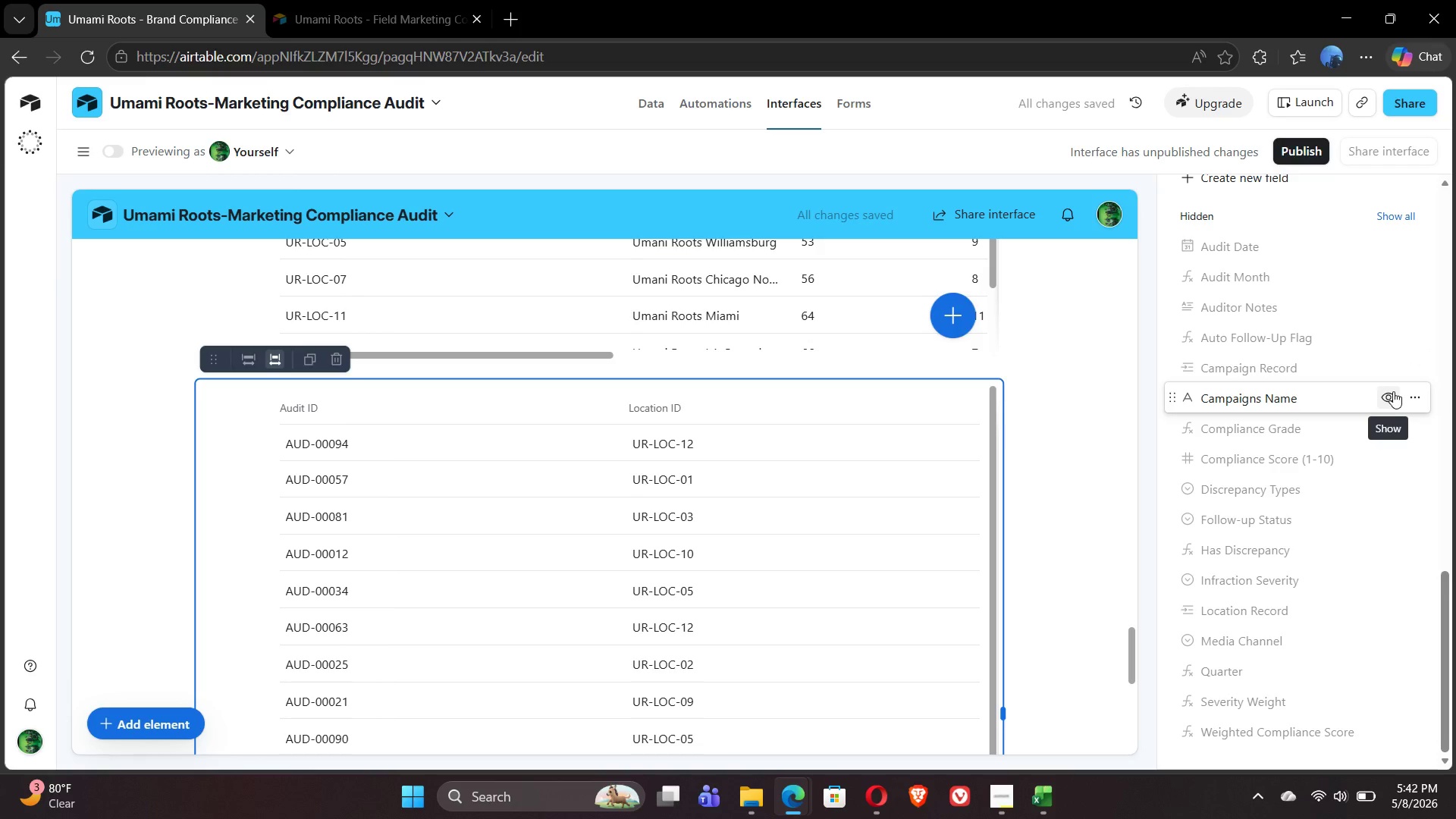 
left_click([1393, 391])
 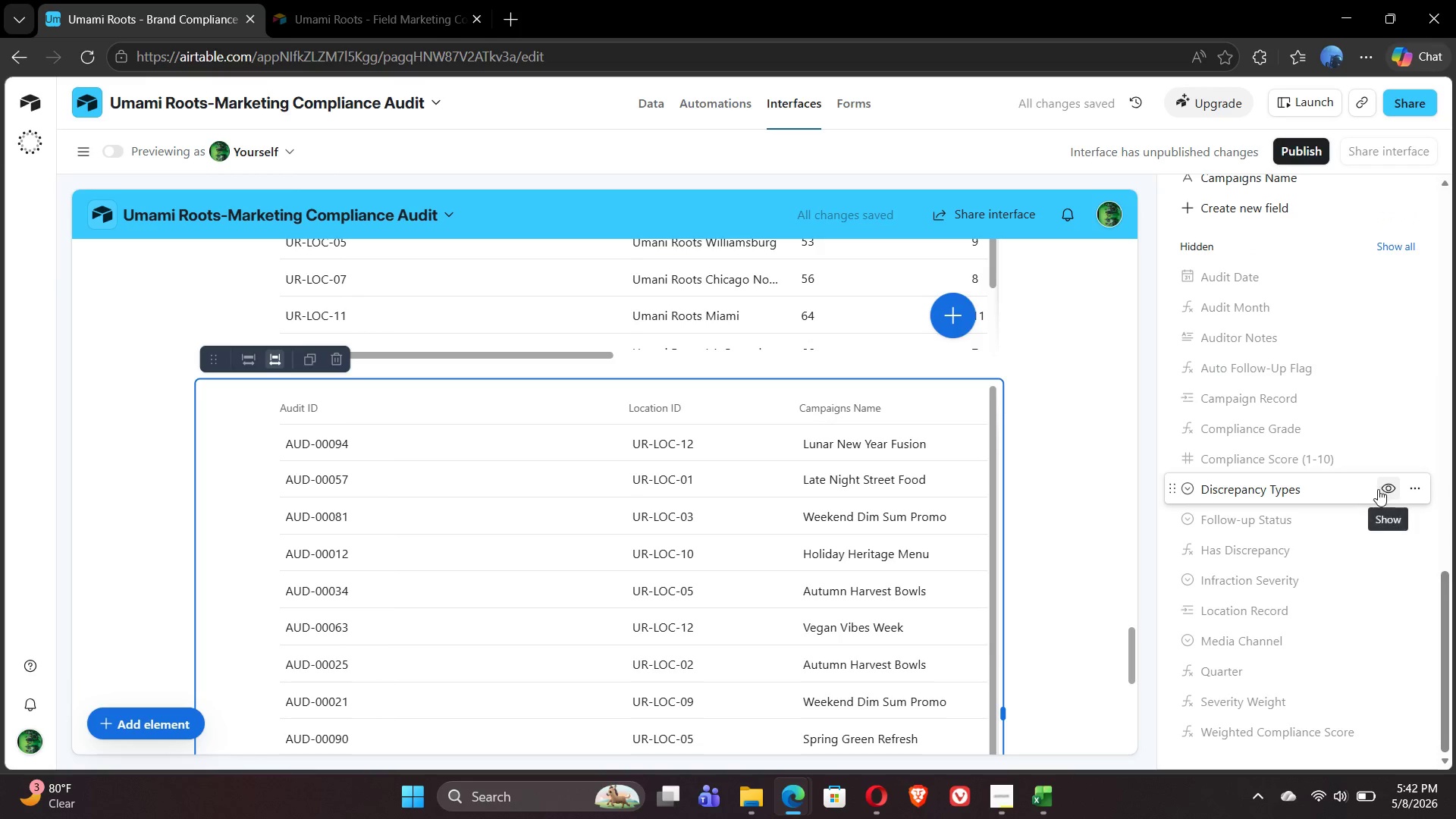 
wait(6.45)
 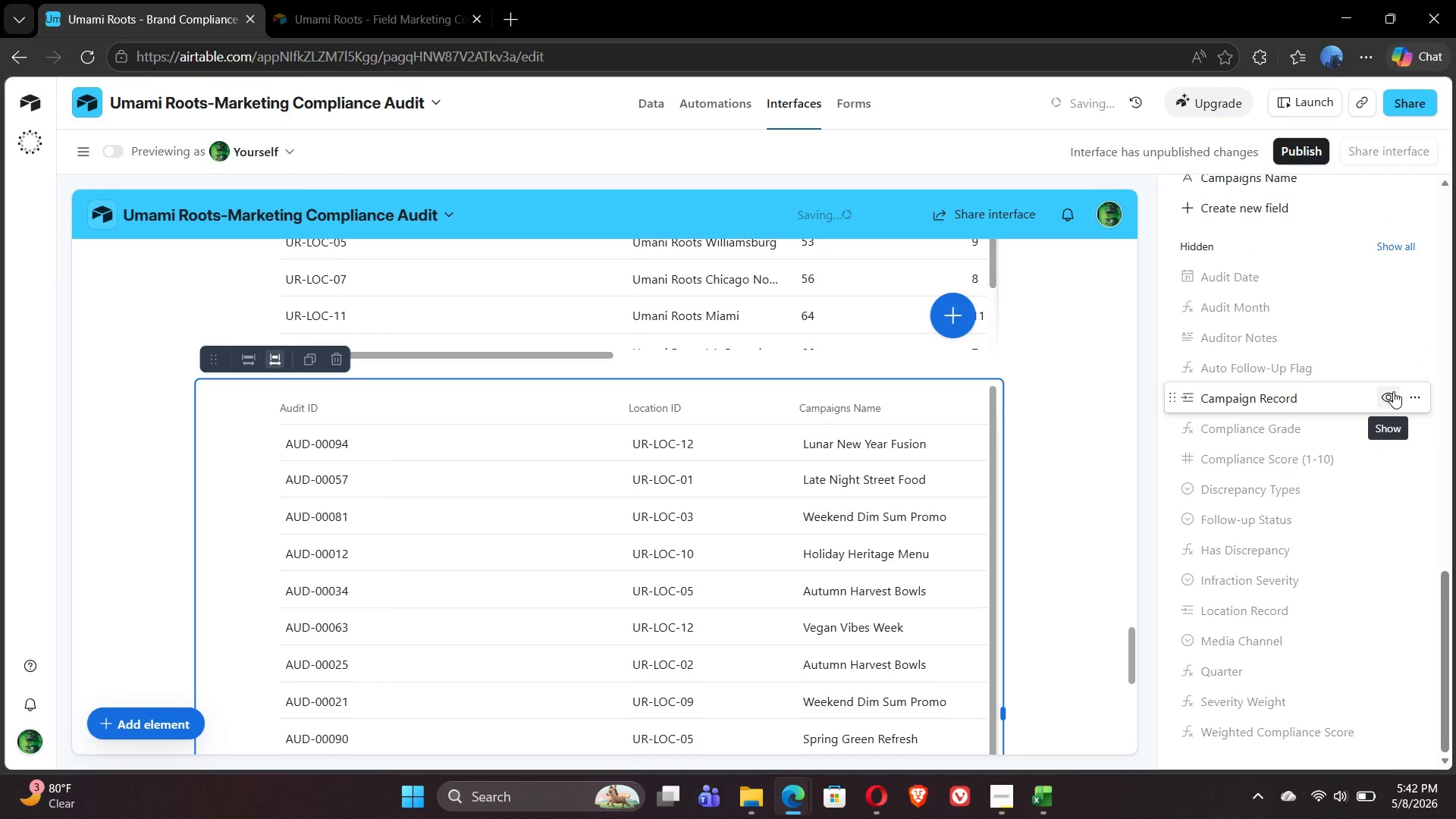 
left_click([1378, 490])
 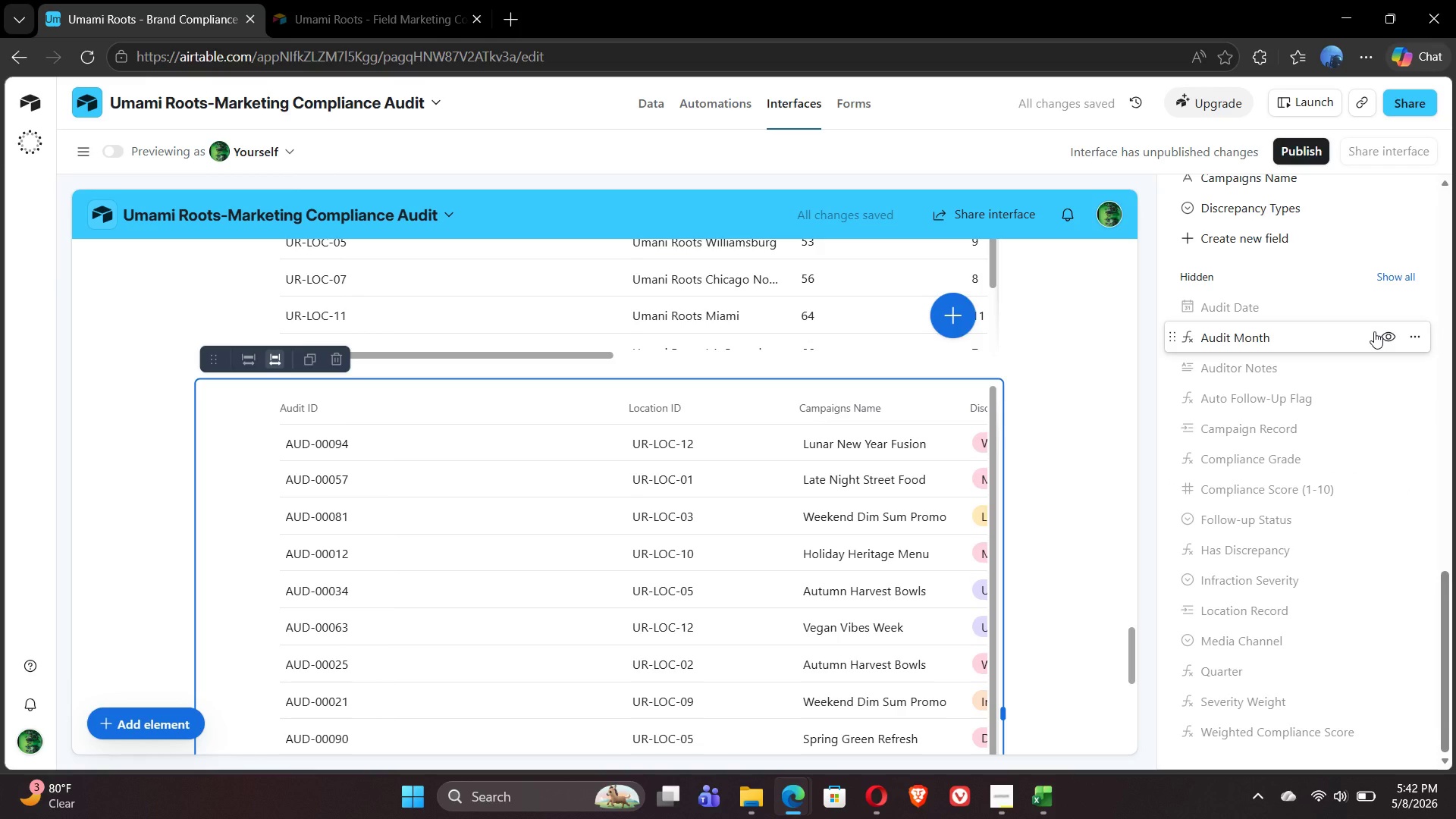 
wait(5.25)
 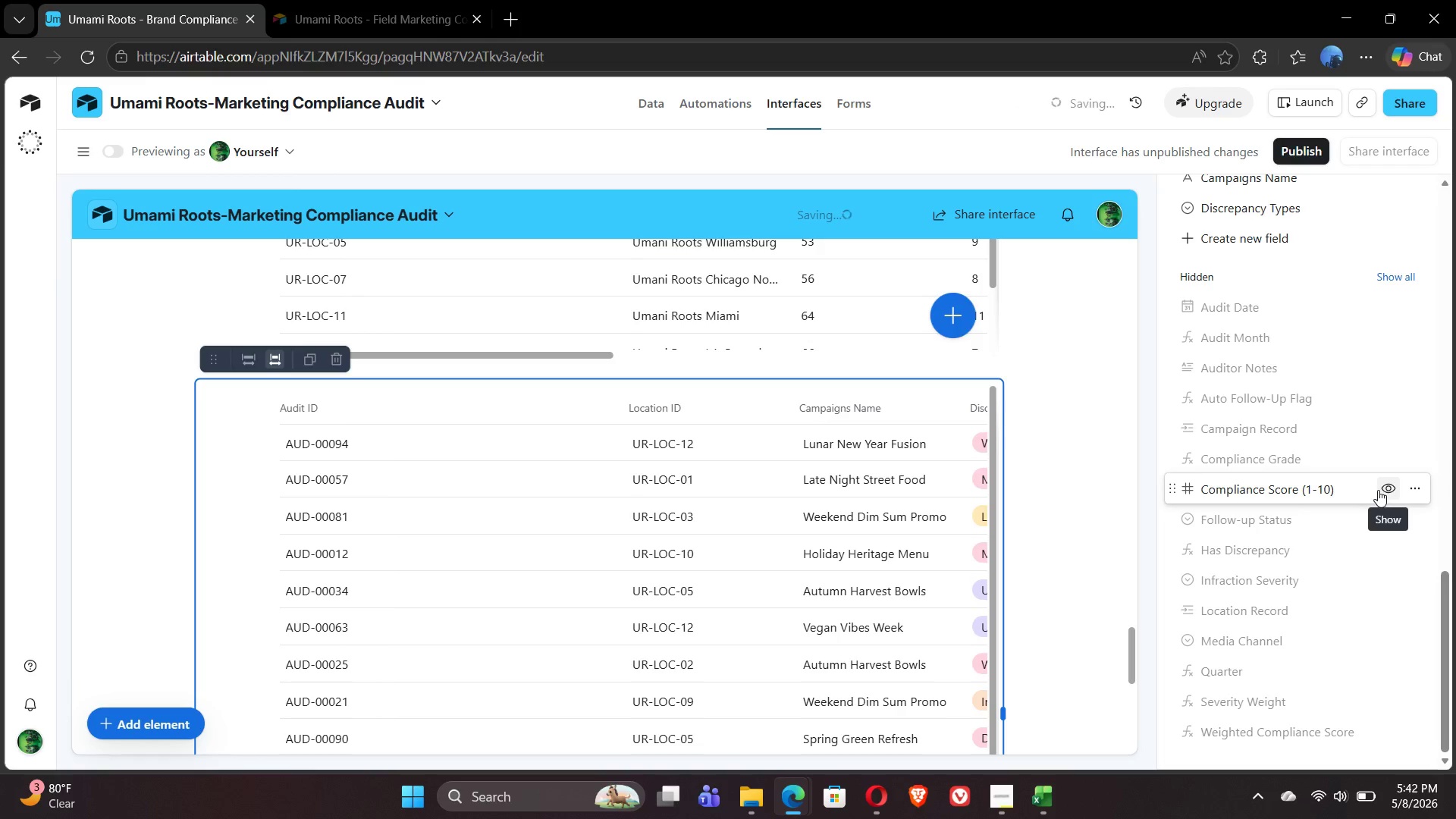 
left_click([1388, 367])
 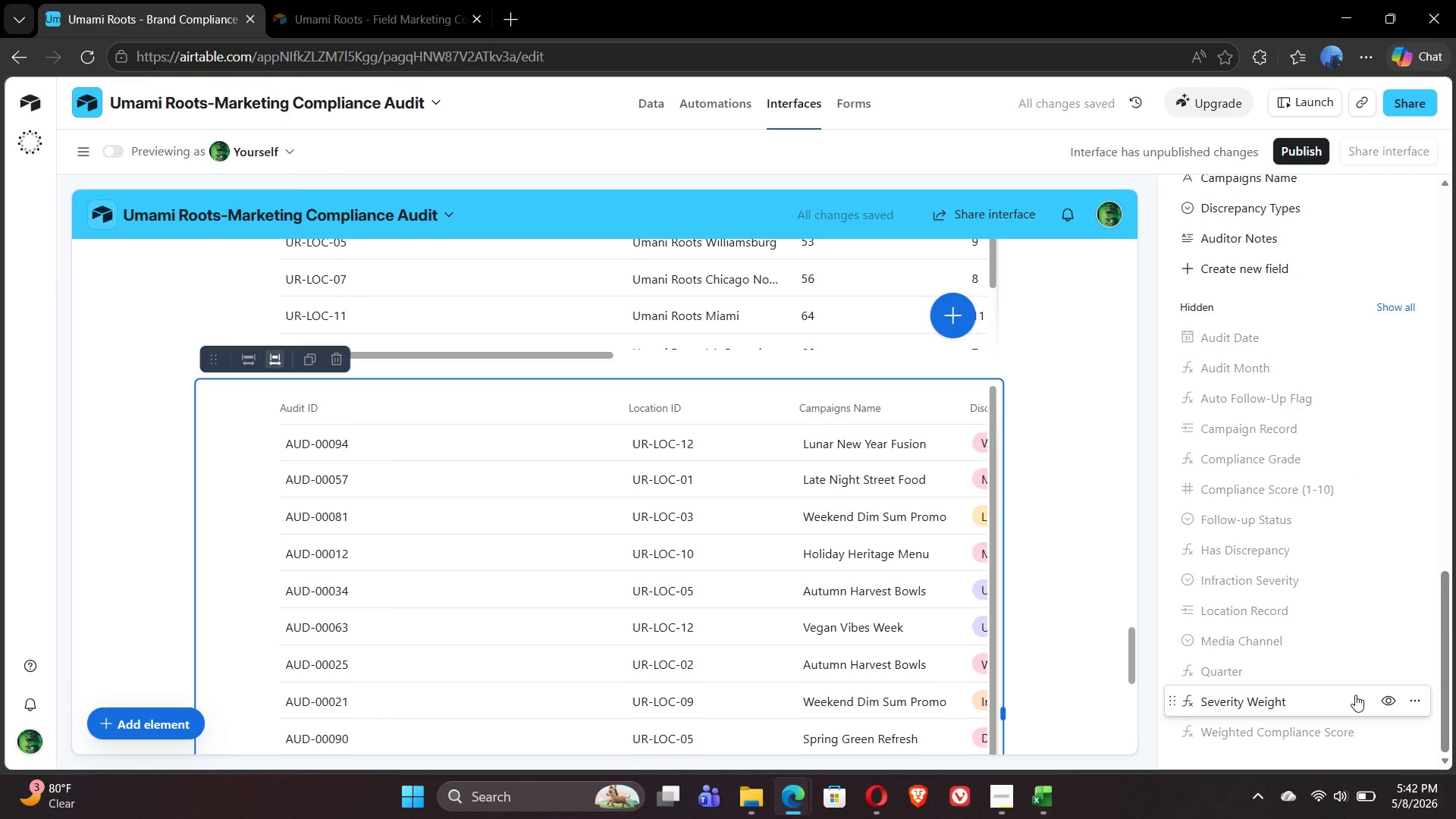 
wait(9.2)
 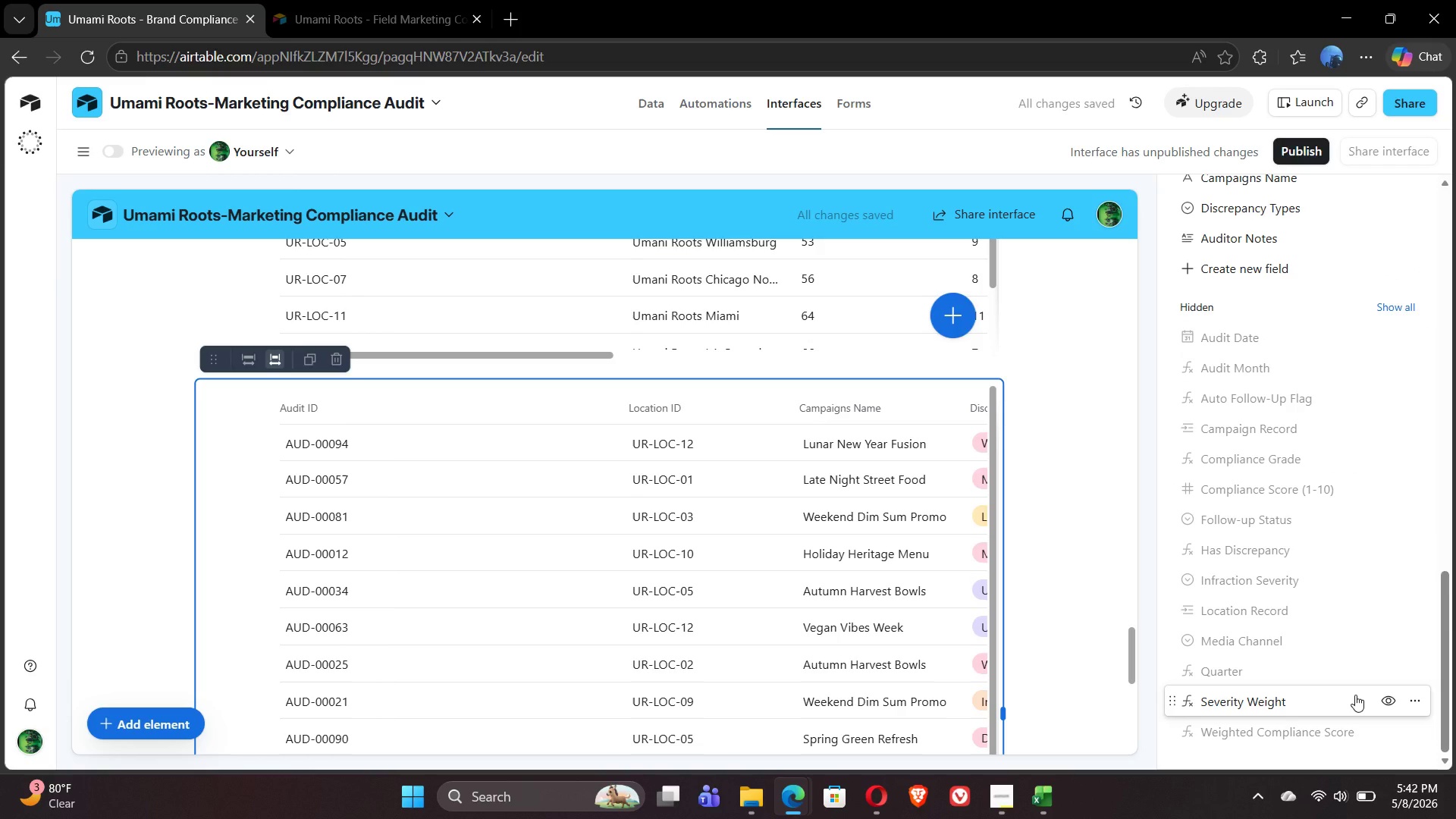 
left_click([1388, 730])
 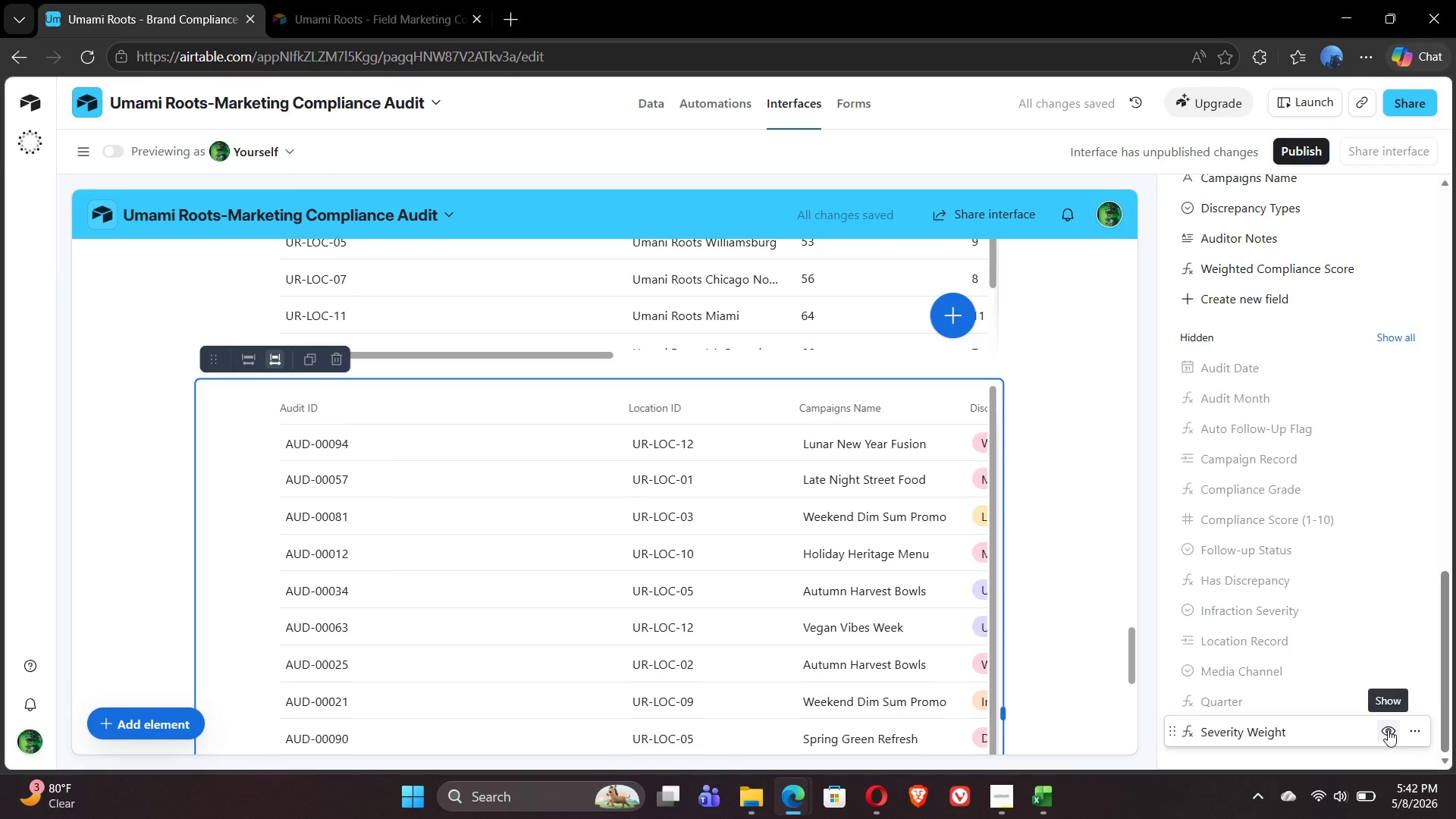 
wait(6.82)
 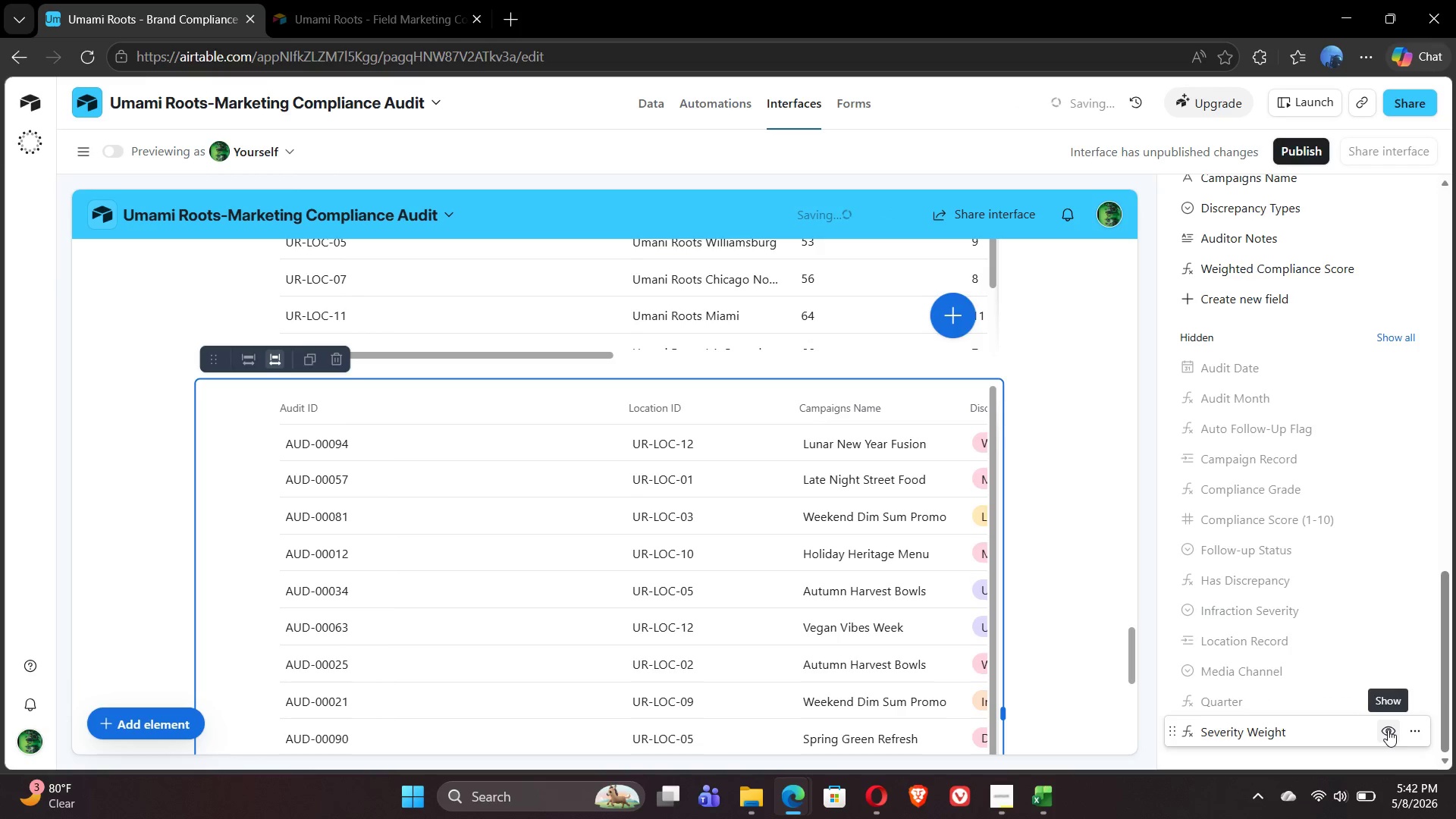 
mouse_move([1299, 369])
 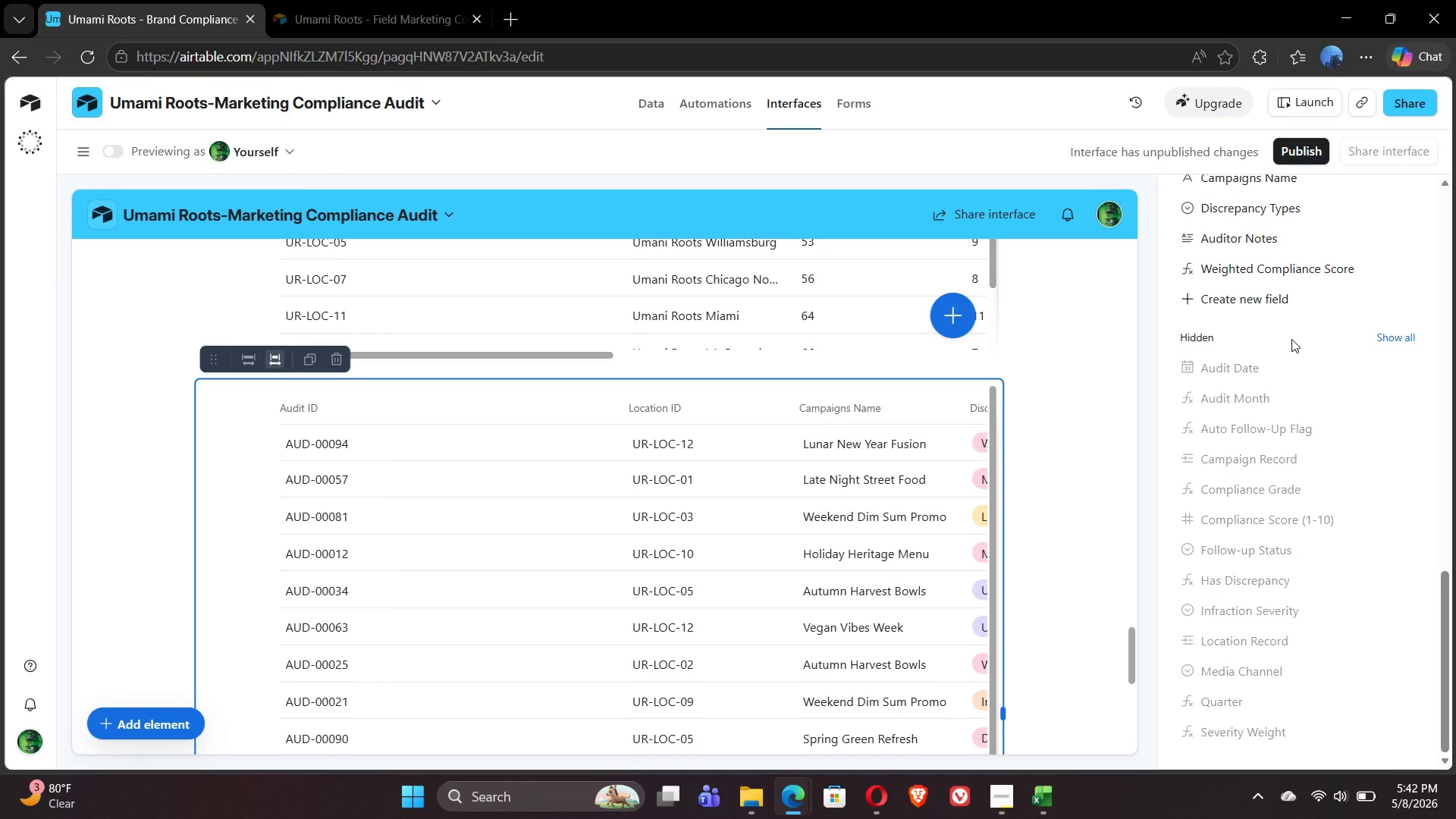 
left_click([1291, 339])
 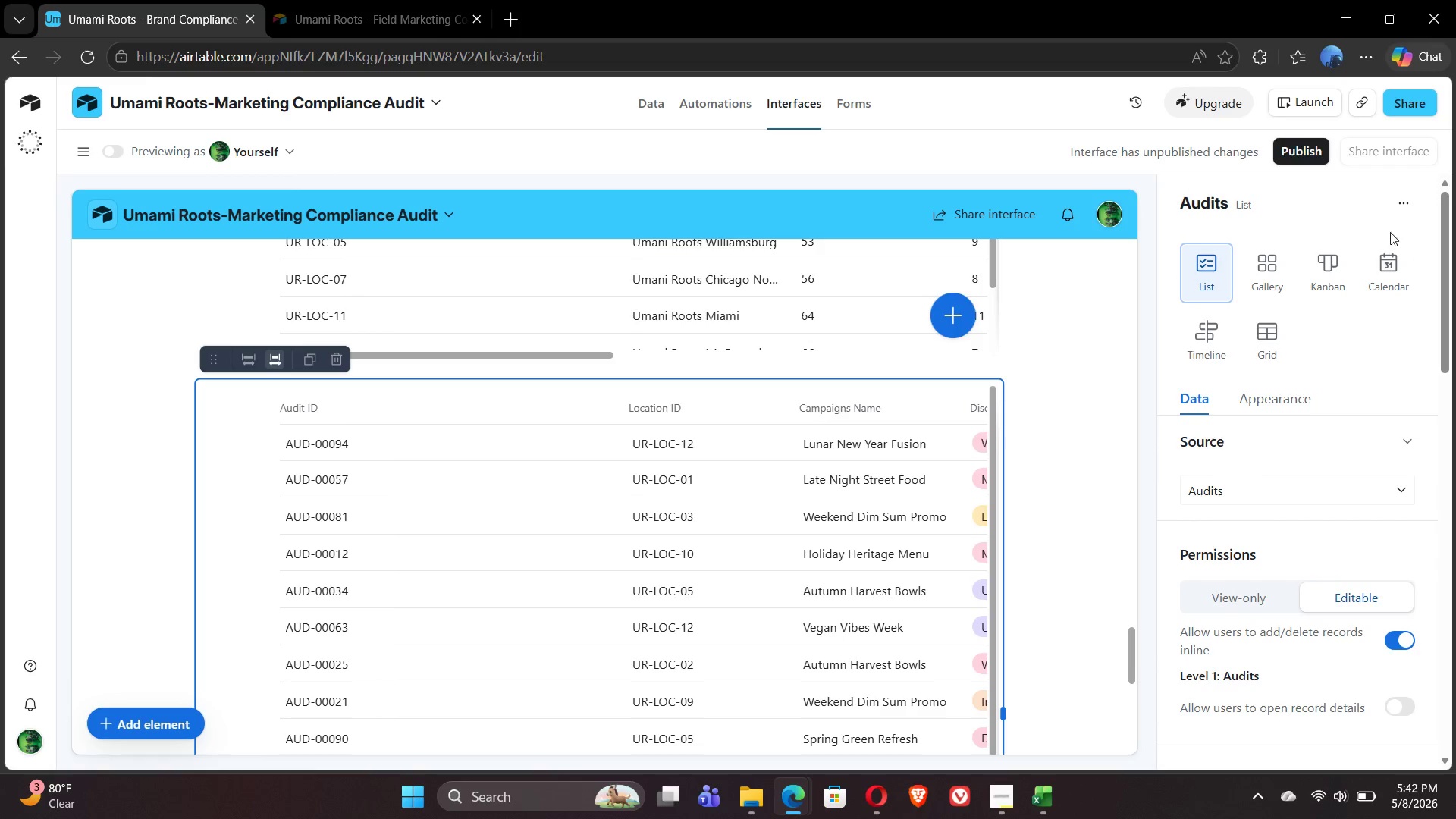 
wait(6.05)
 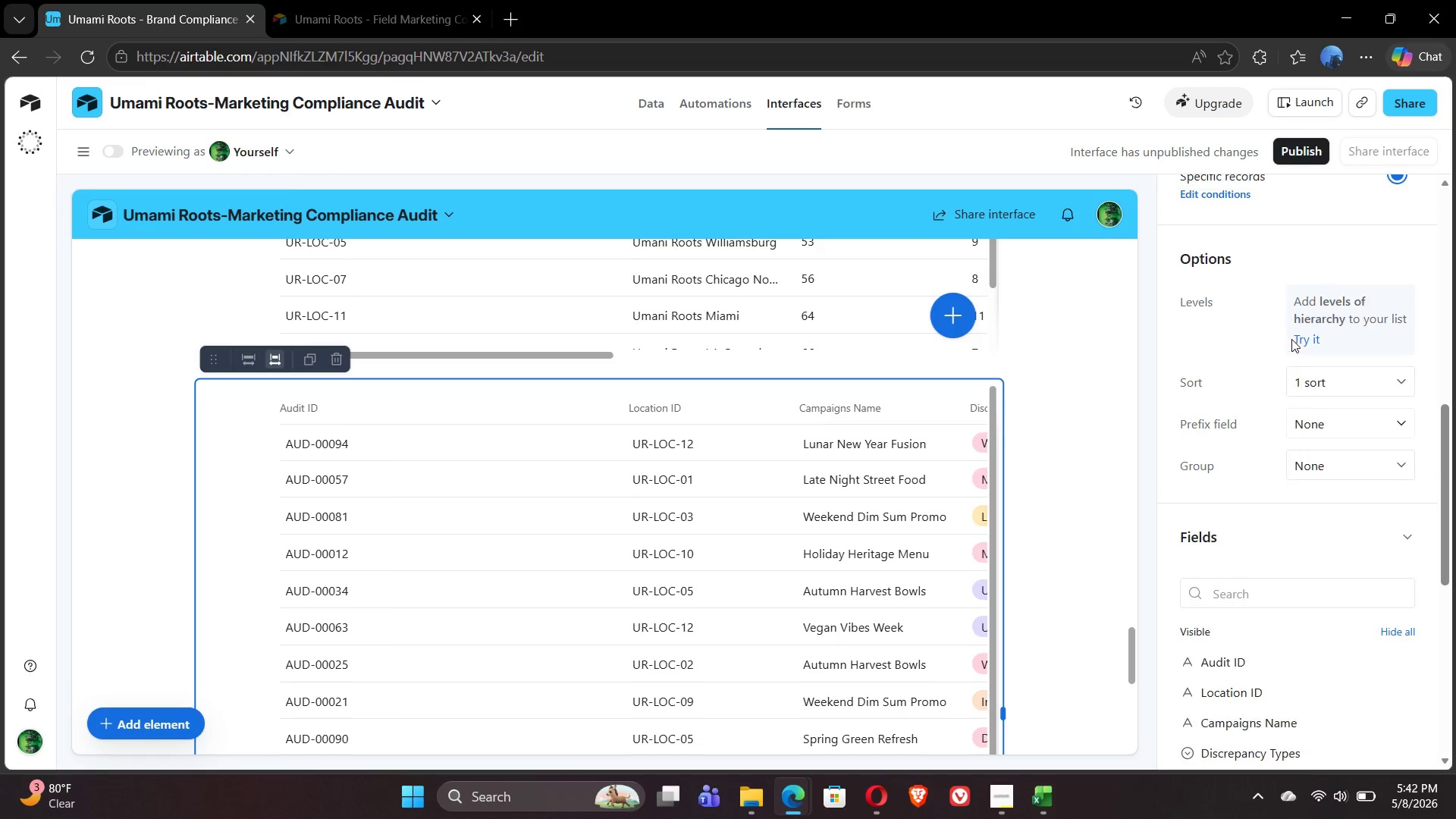 
left_click([1276, 207])
 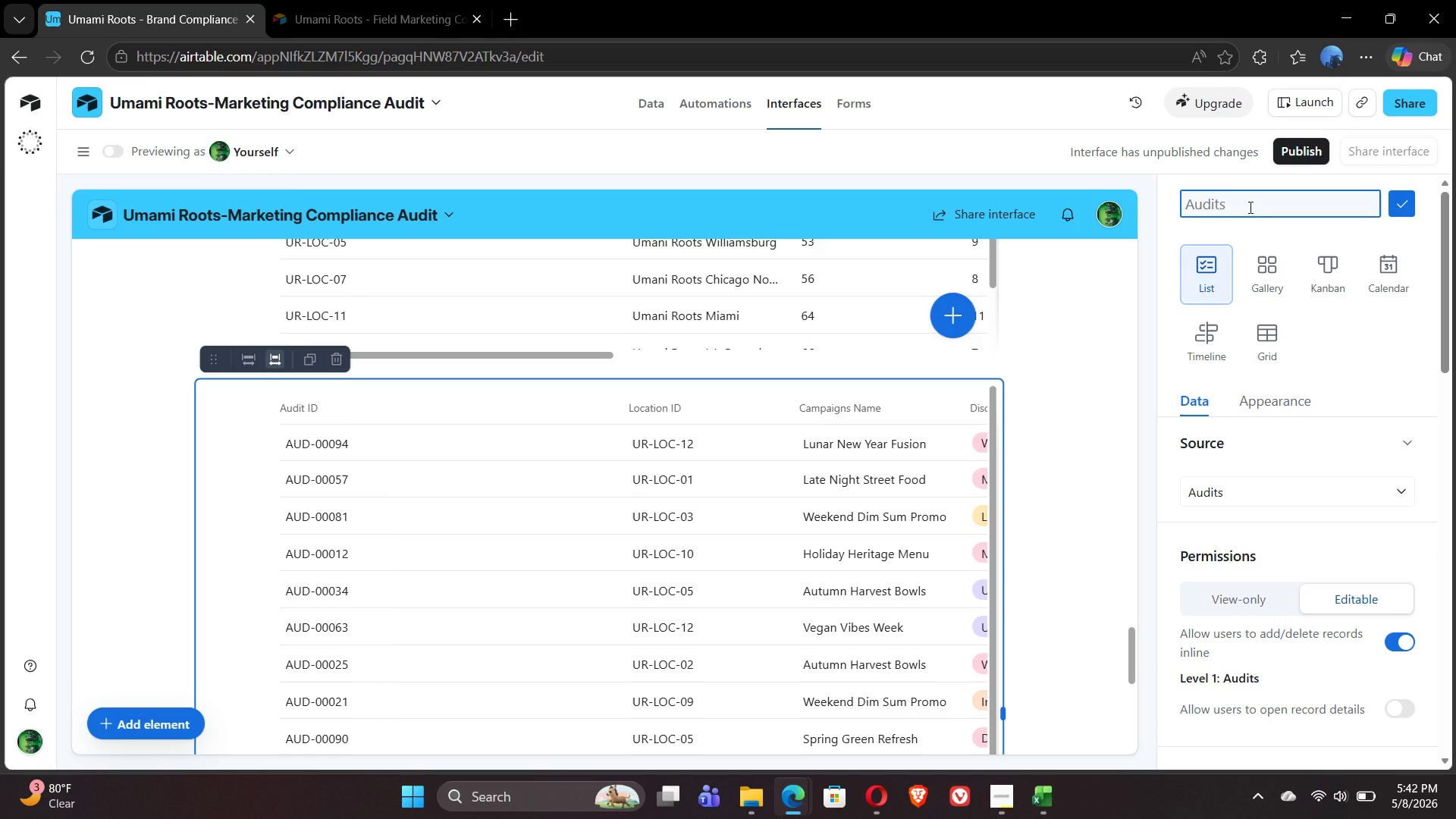 
left_click([1249, 207])
 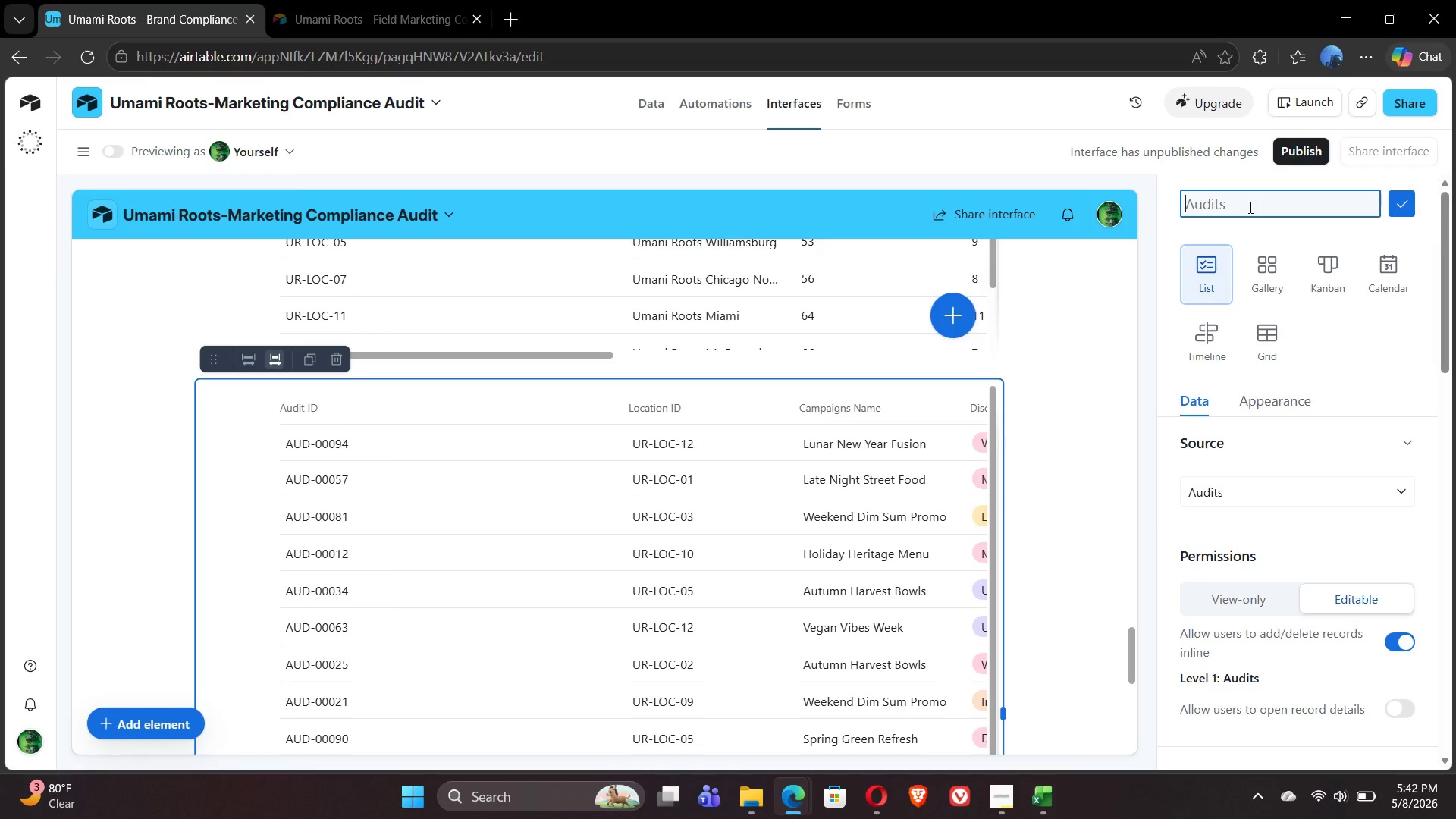 
type(Critical )
 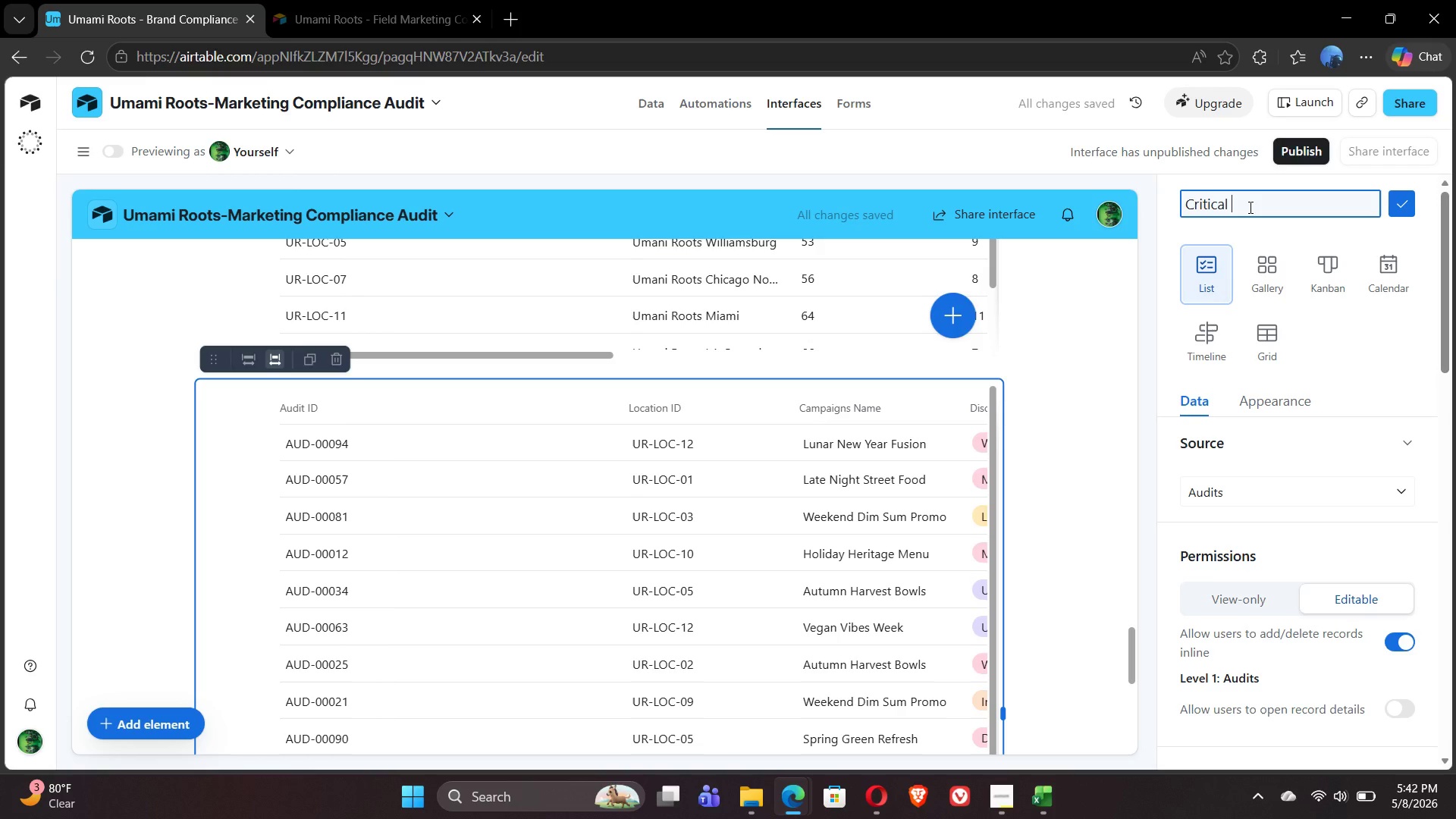 
type(Inf)
 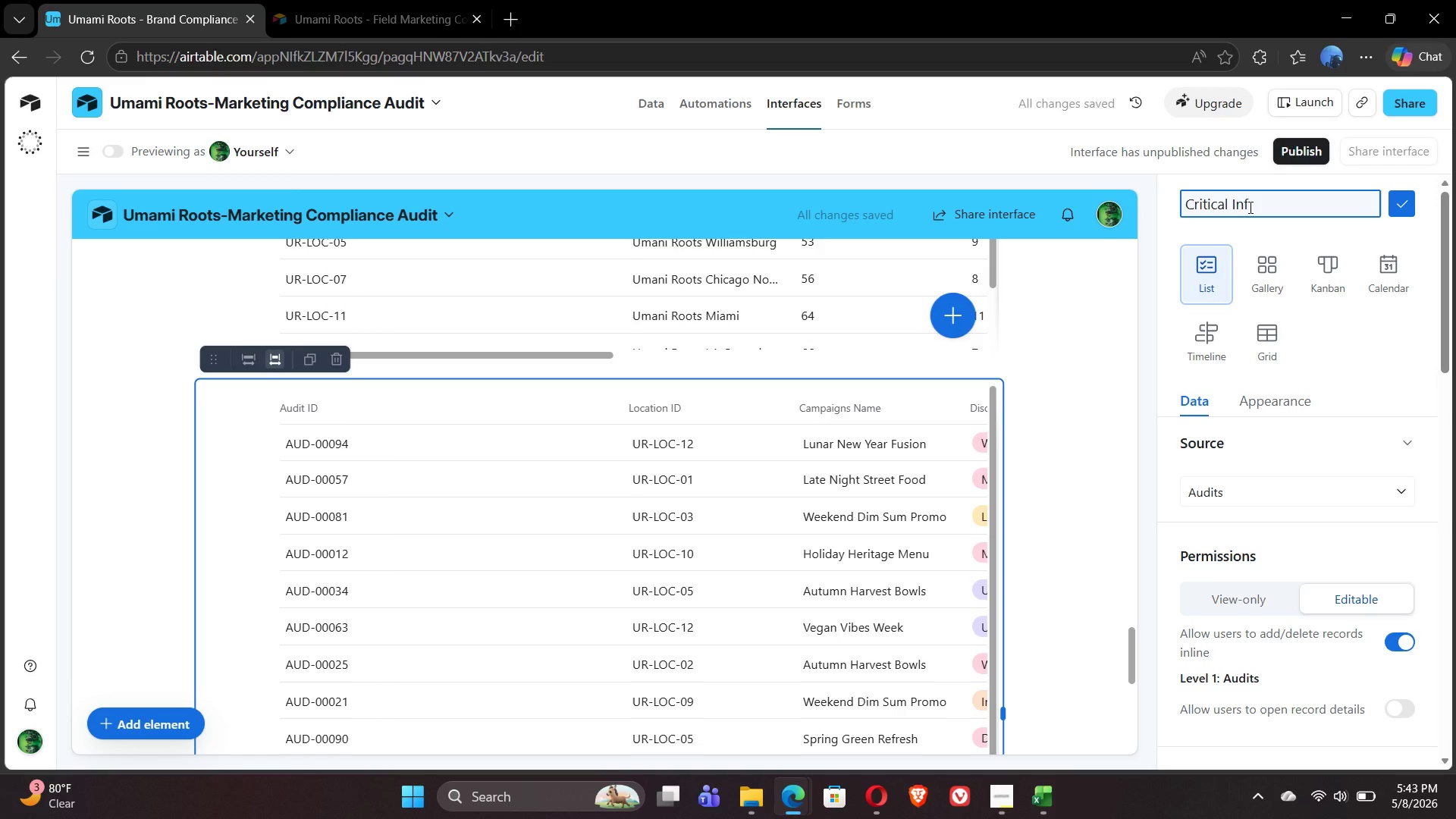 
type(ractions this Period)
 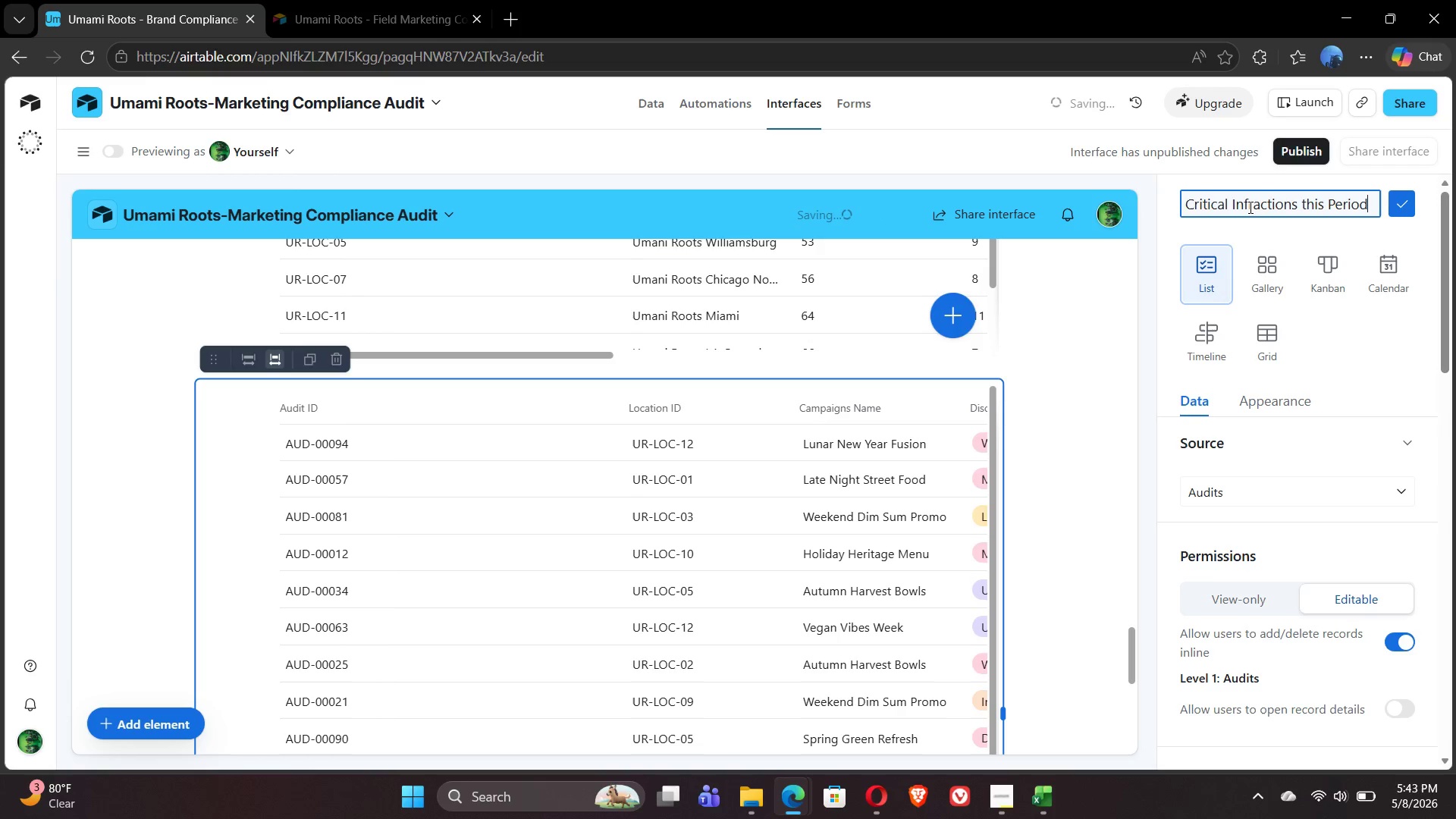 
left_click([1398, 203])
 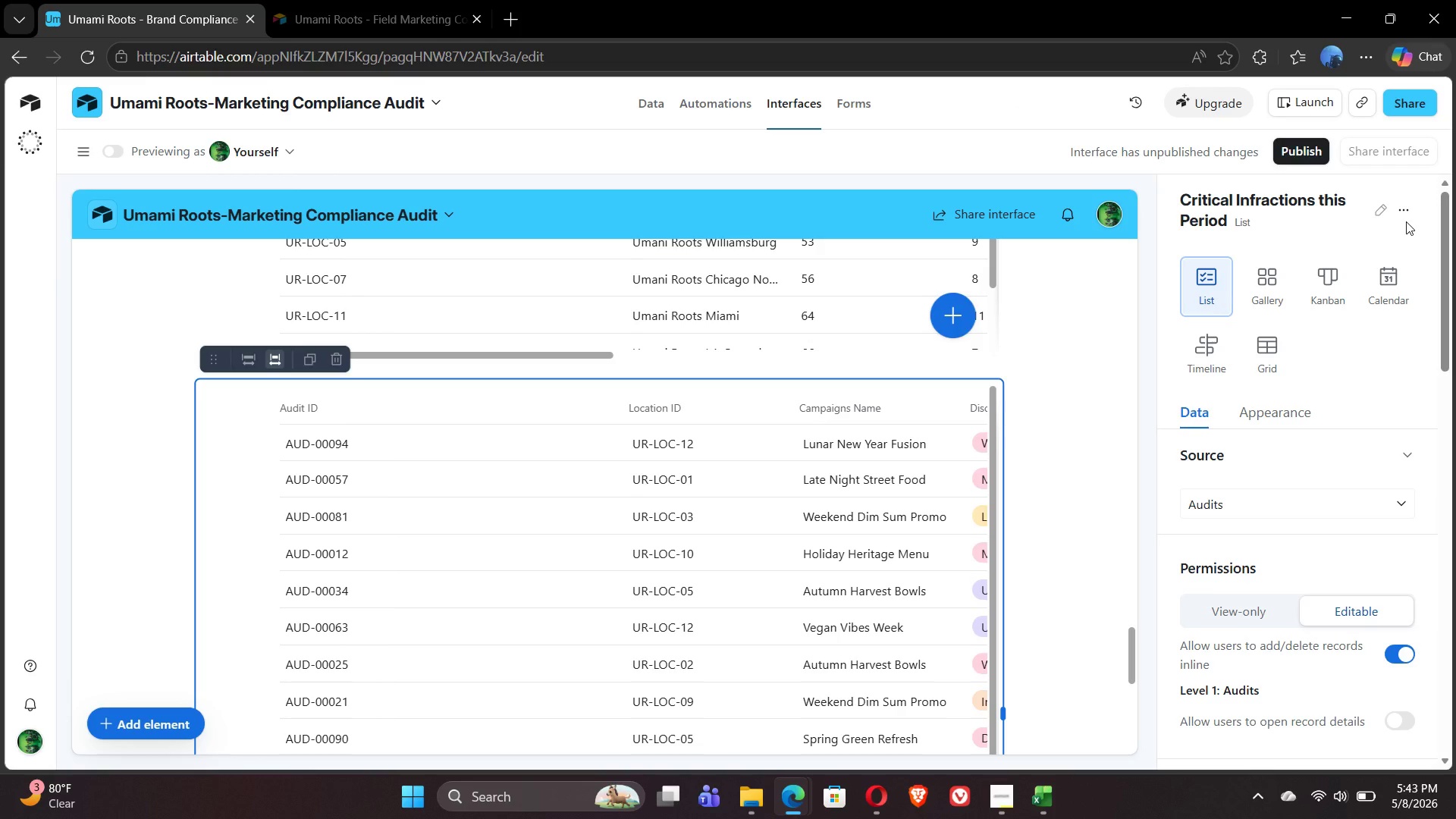 
wait(14.08)
 